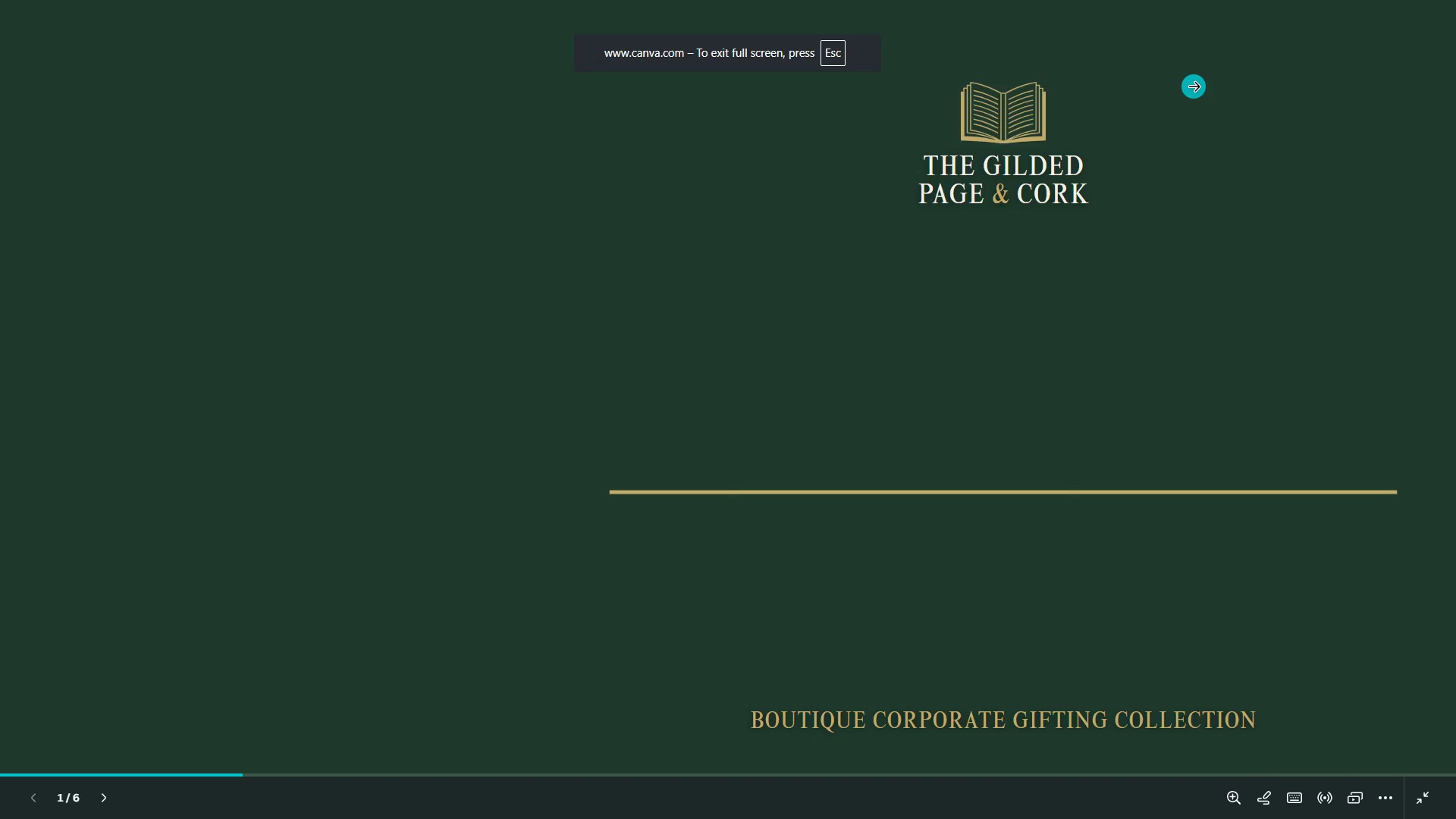 
key(ArrowRight)
 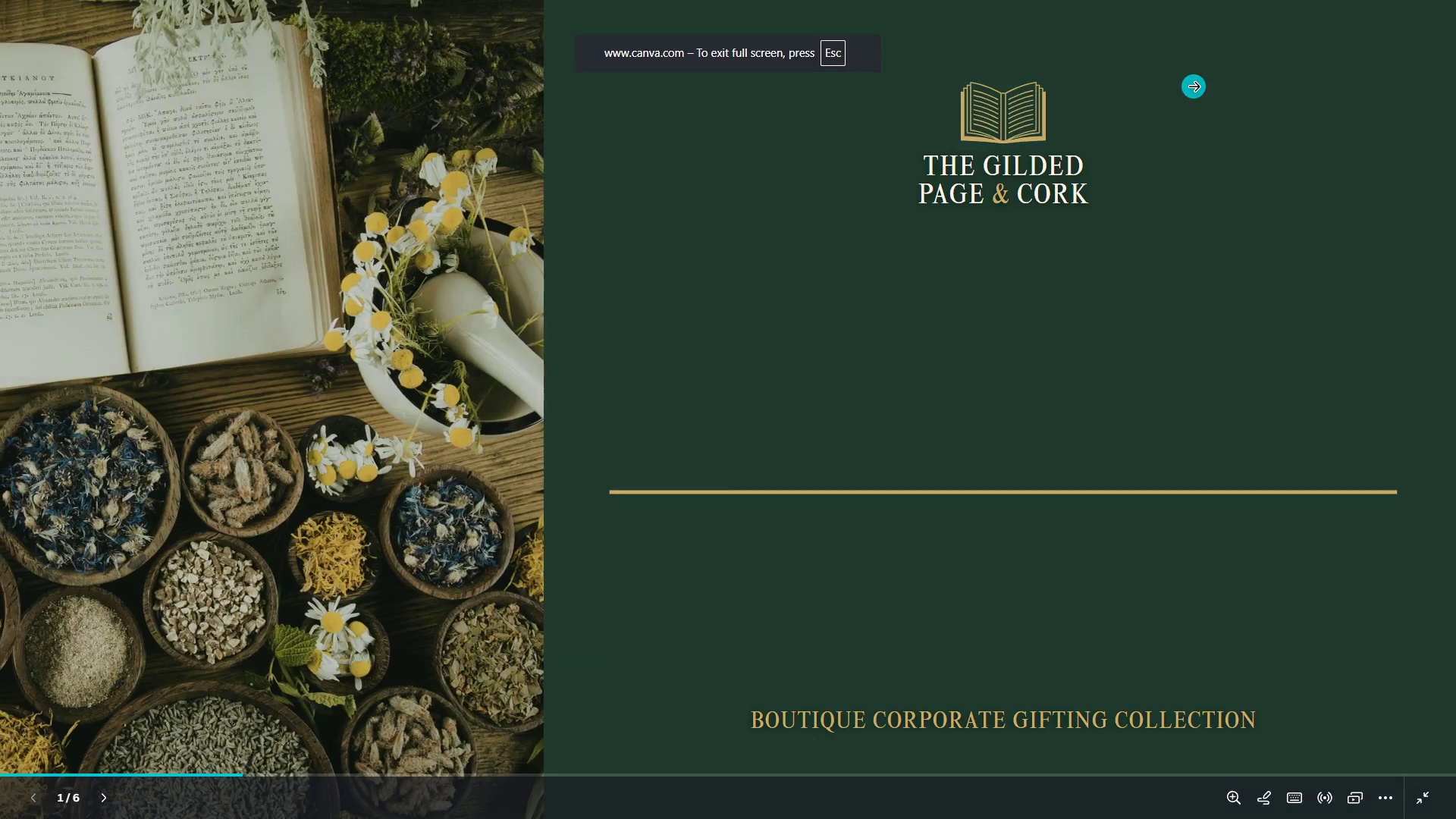 
key(ArrowRight)
 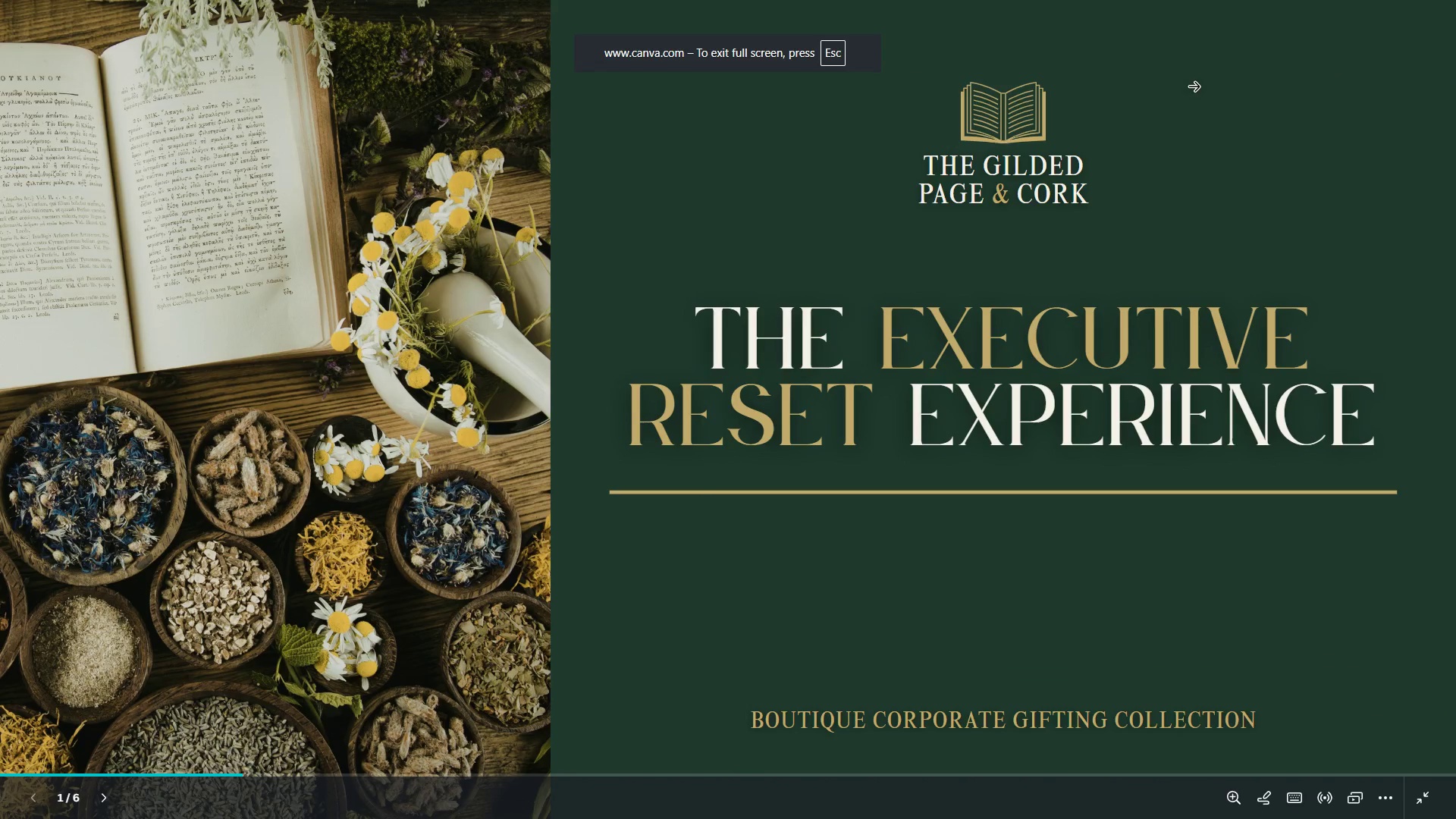 
key(ArrowRight)
 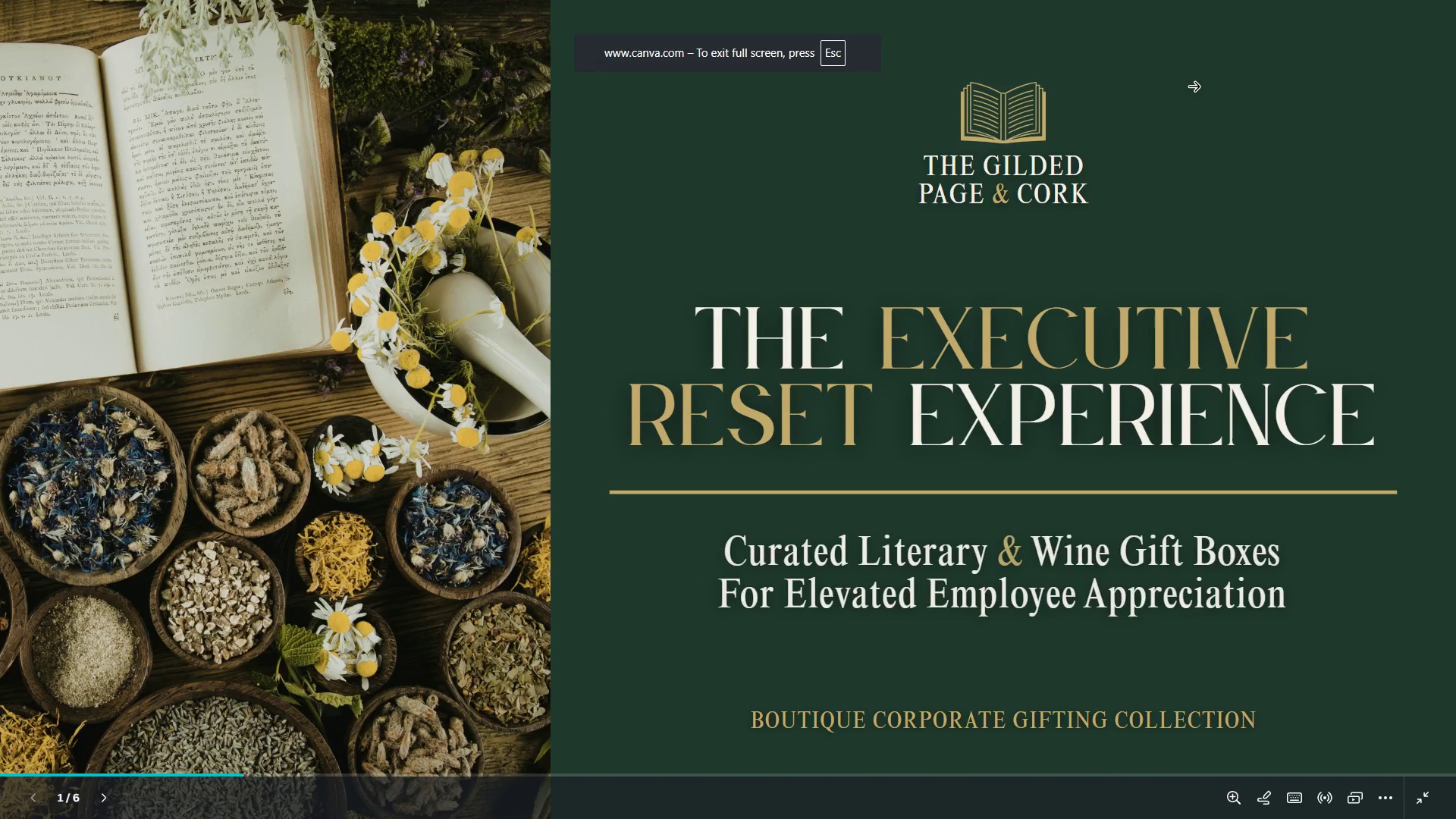 
key(ArrowRight)
 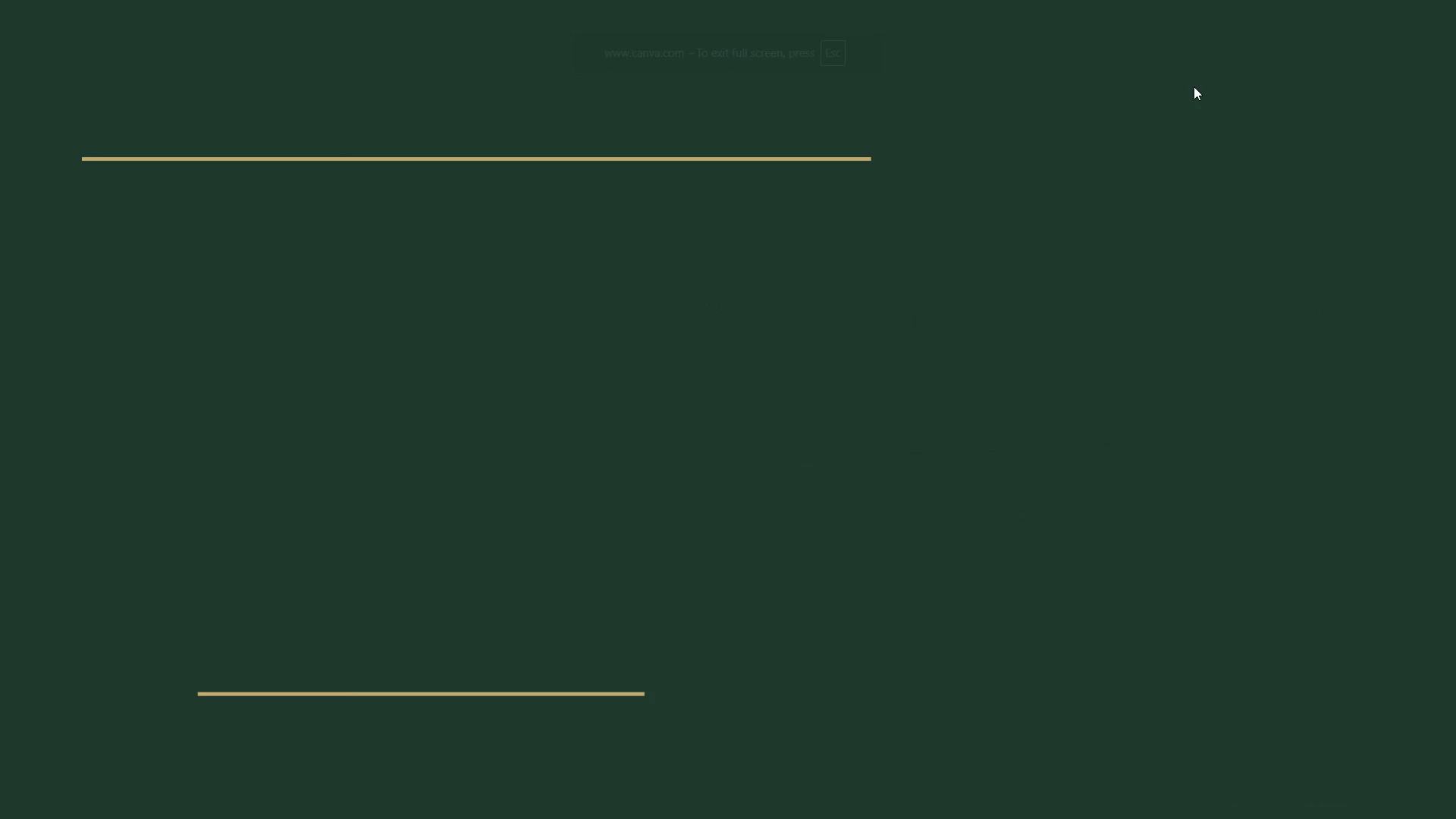 
key(ArrowRight)
 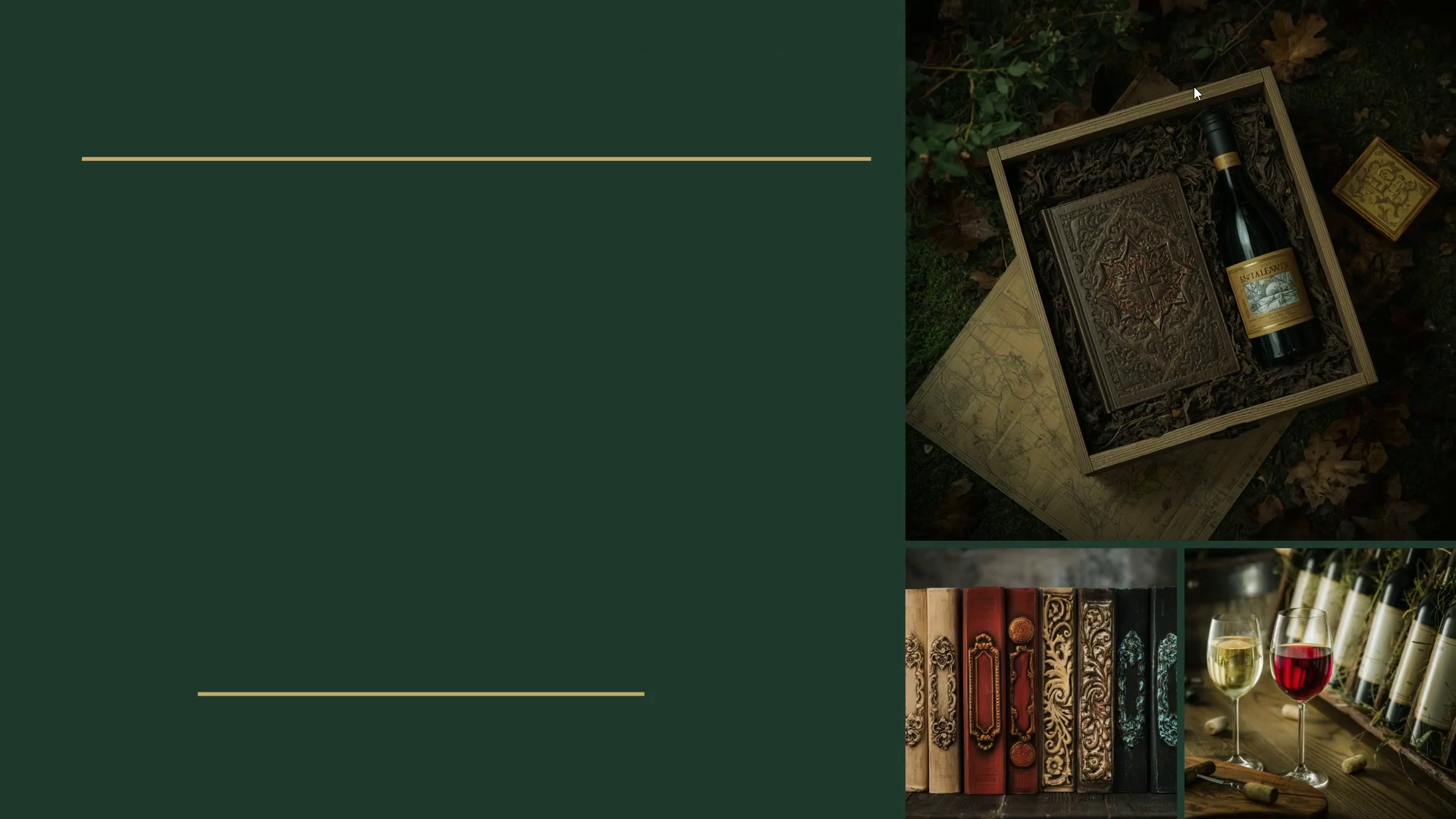 
key(ArrowRight)
 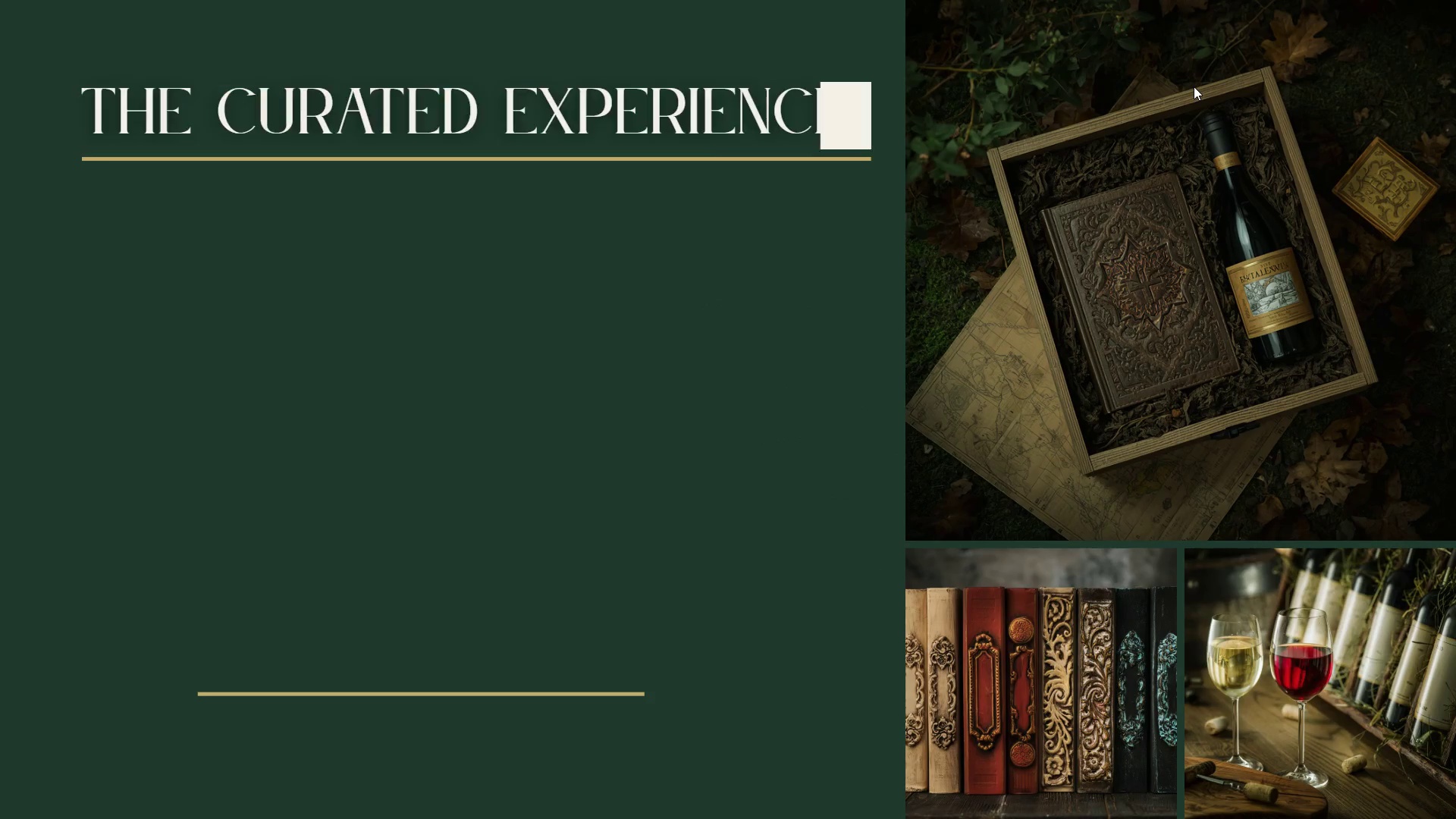 
key(ArrowRight)
 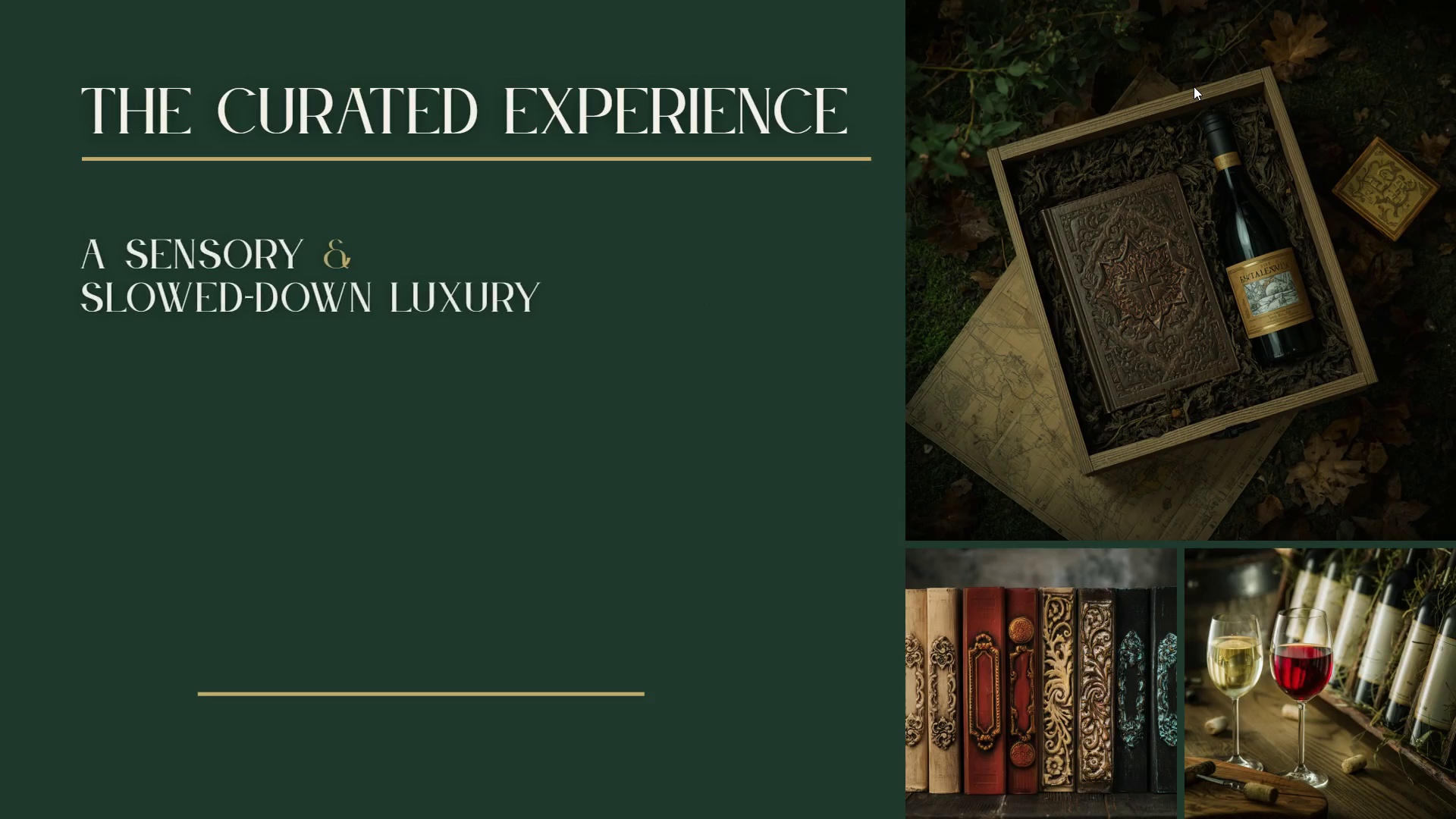 
key(ArrowRight)
 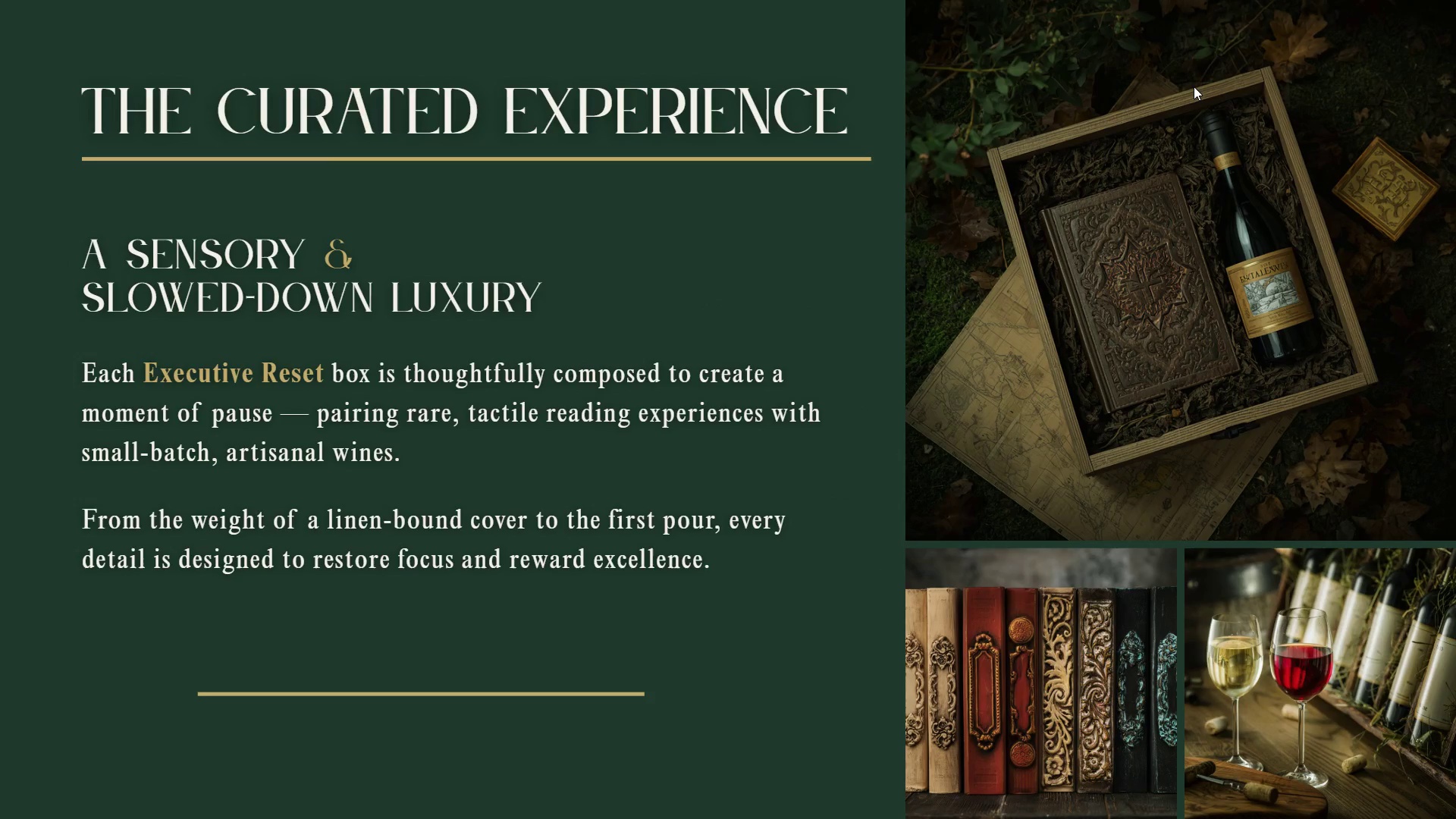 
key(ArrowRight)
 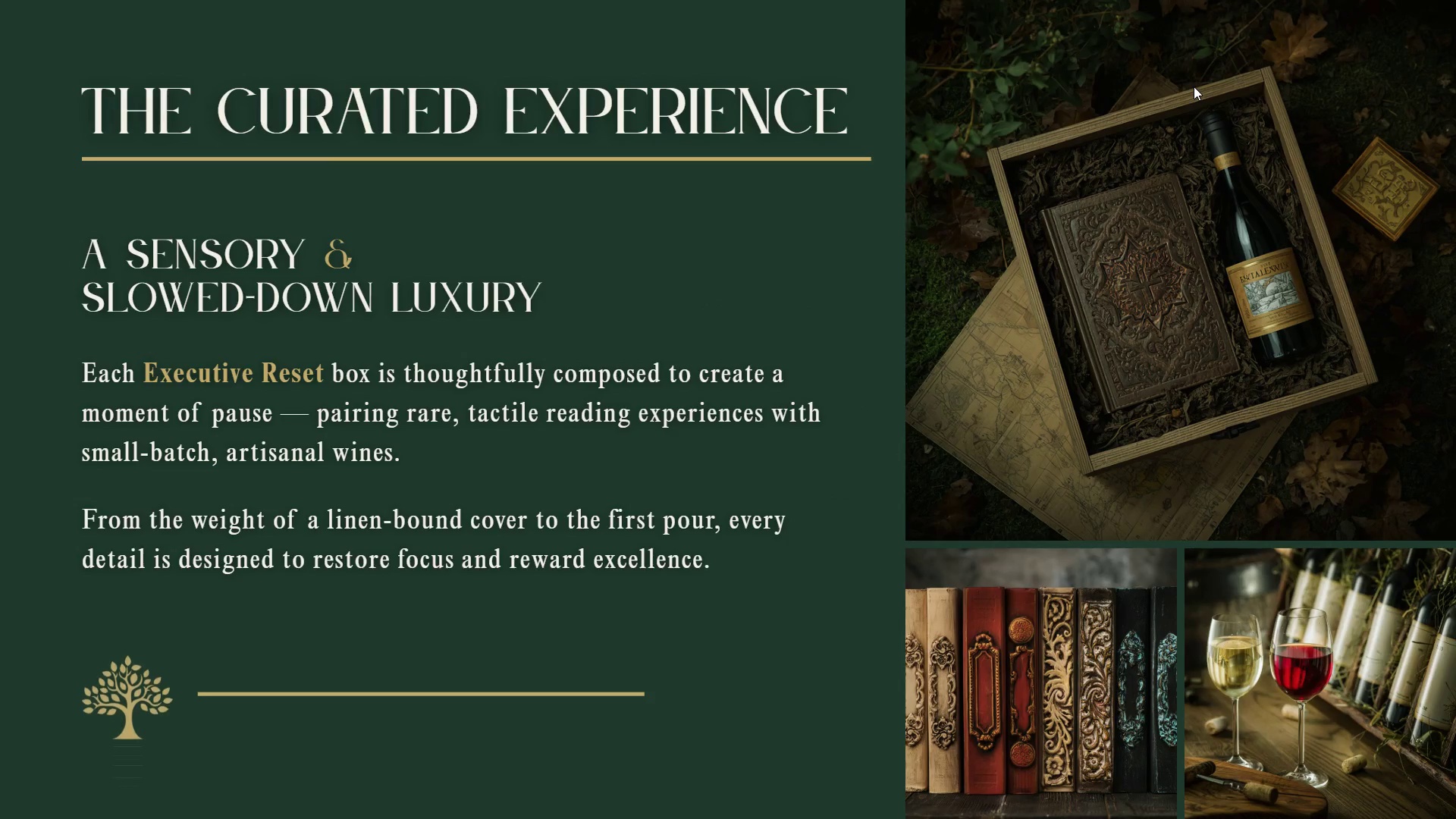 
key(ArrowRight)
 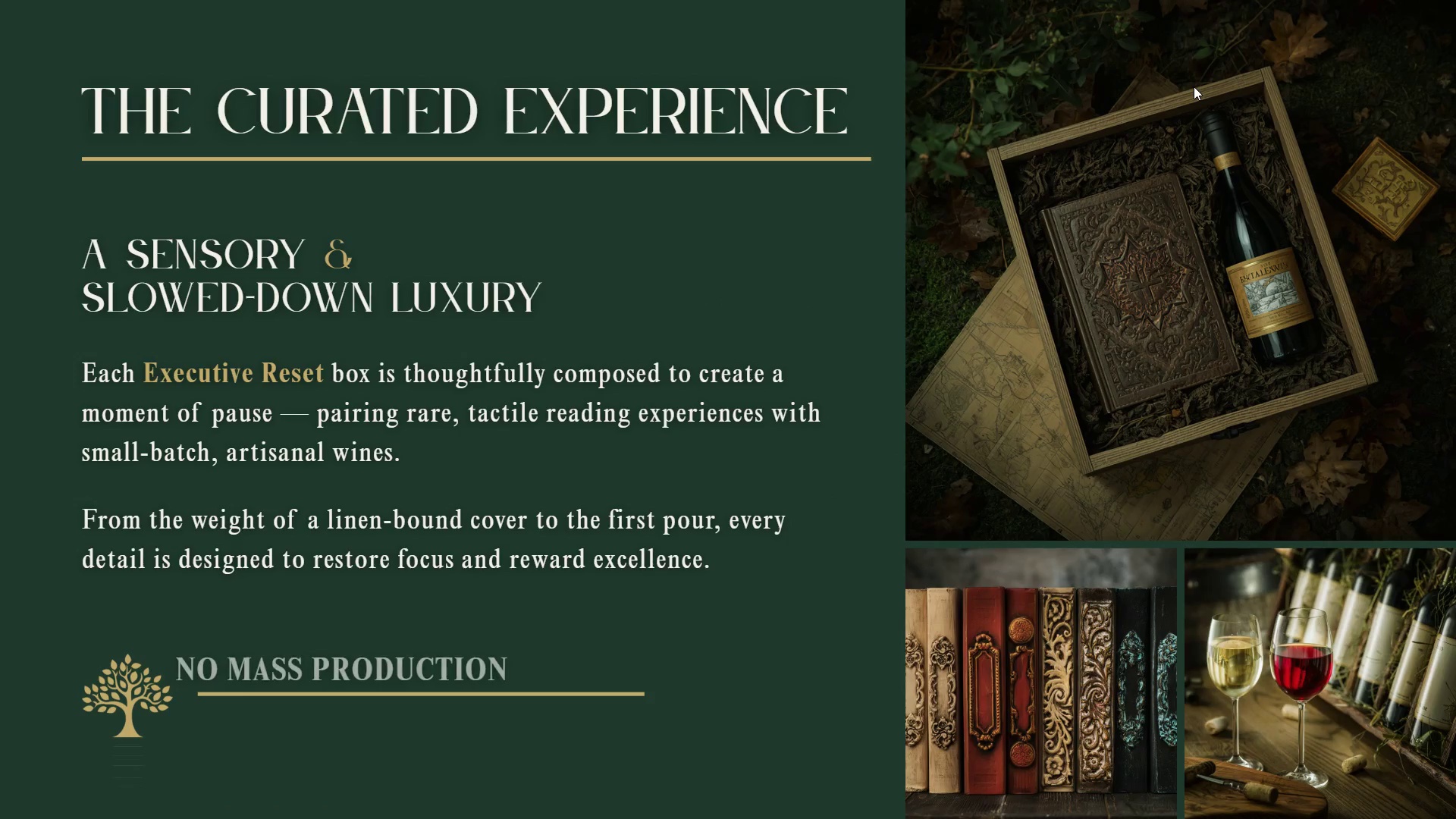 
key(ArrowRight)
 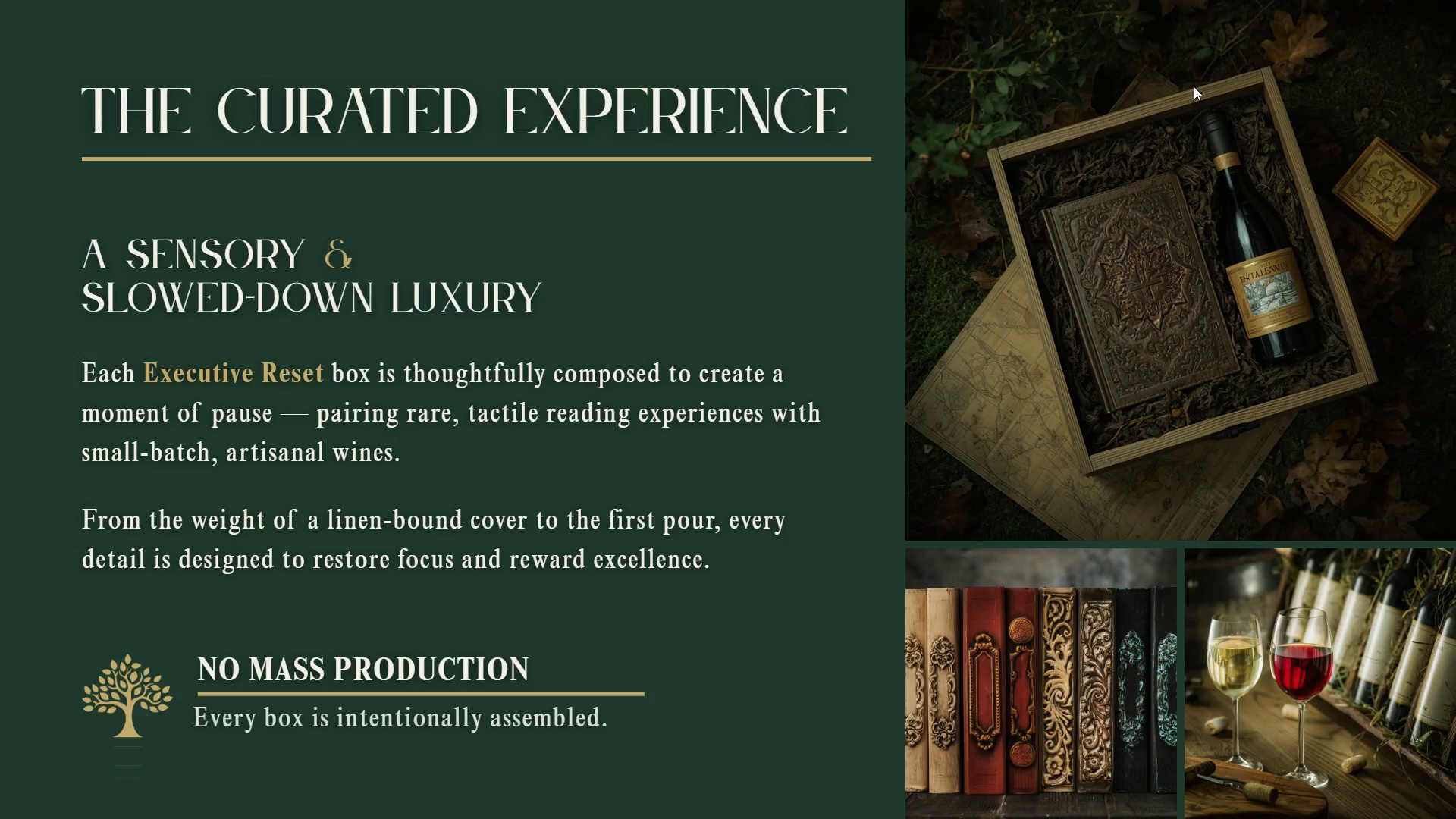 
key(ArrowRight)
 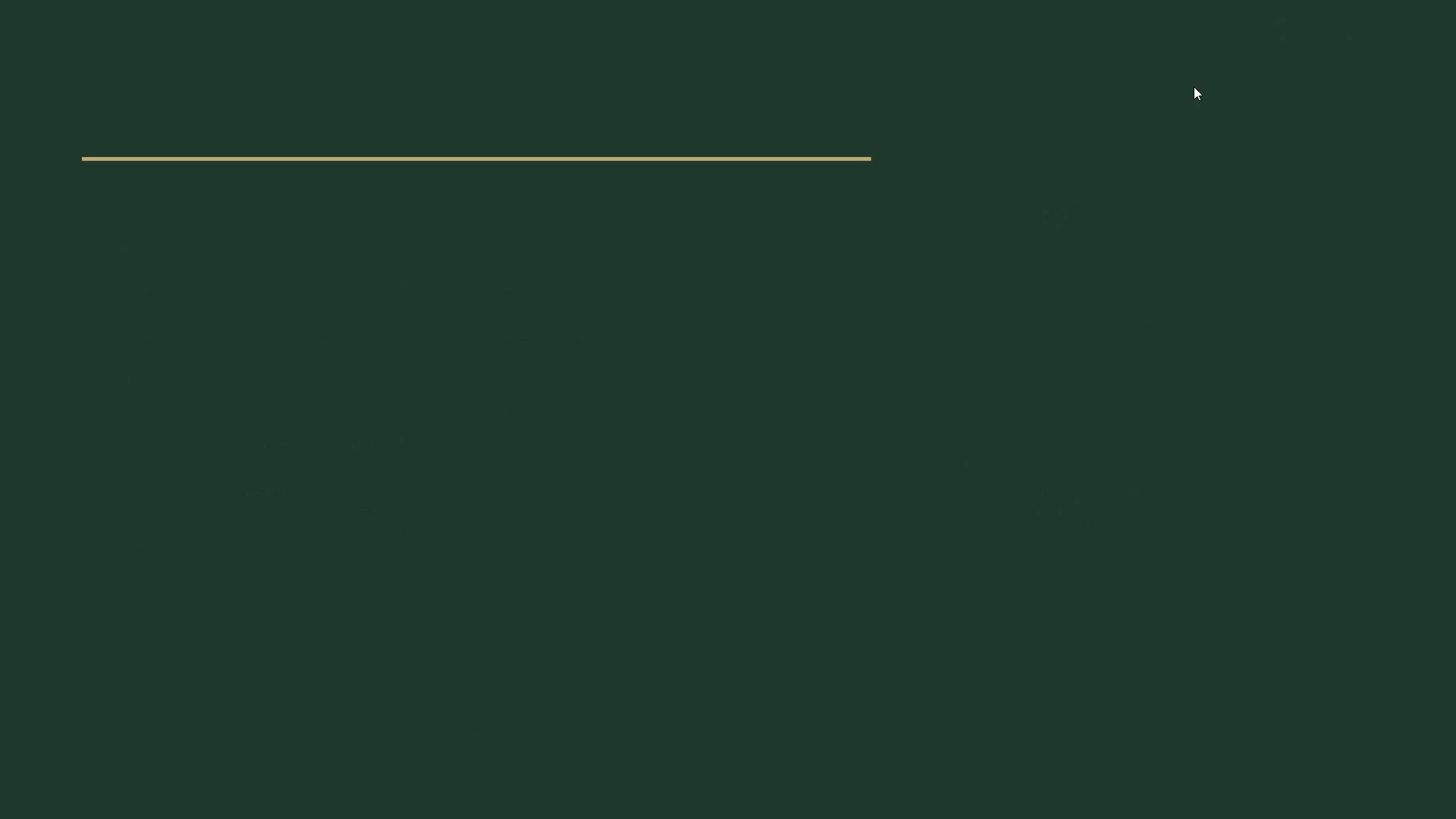 
key(ArrowRight)
 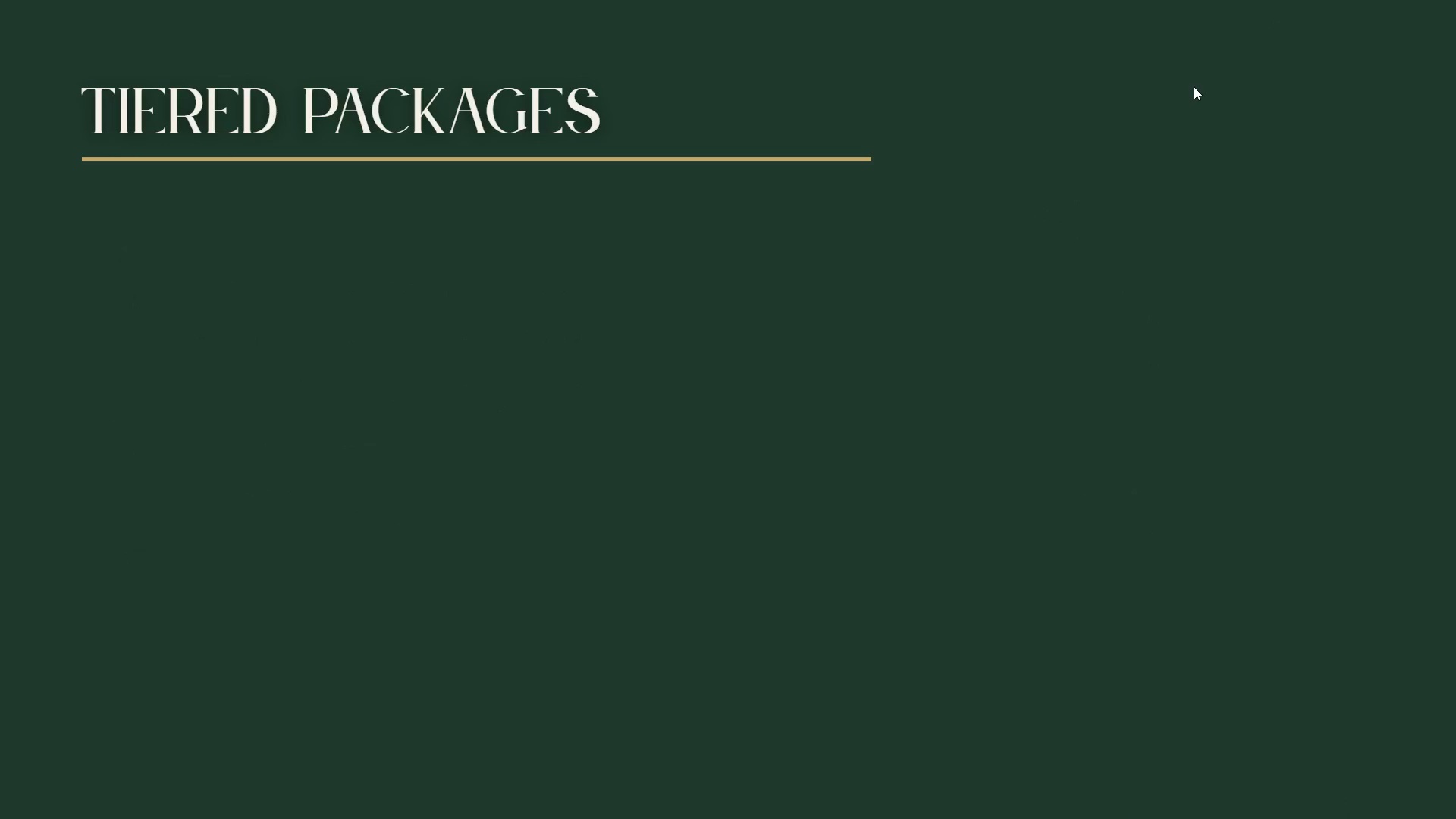 
key(ArrowRight)
 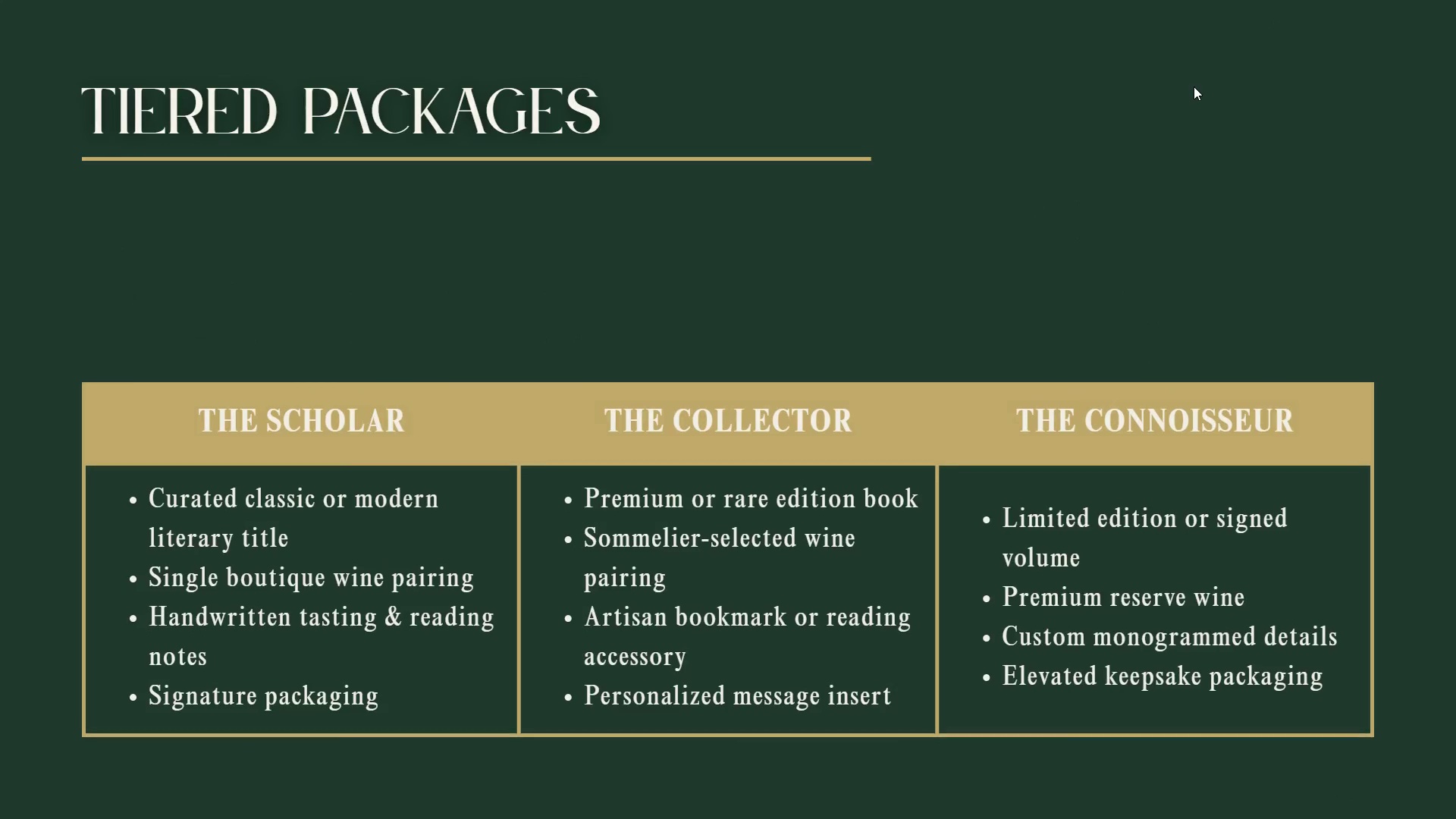 
key(ArrowRight)
 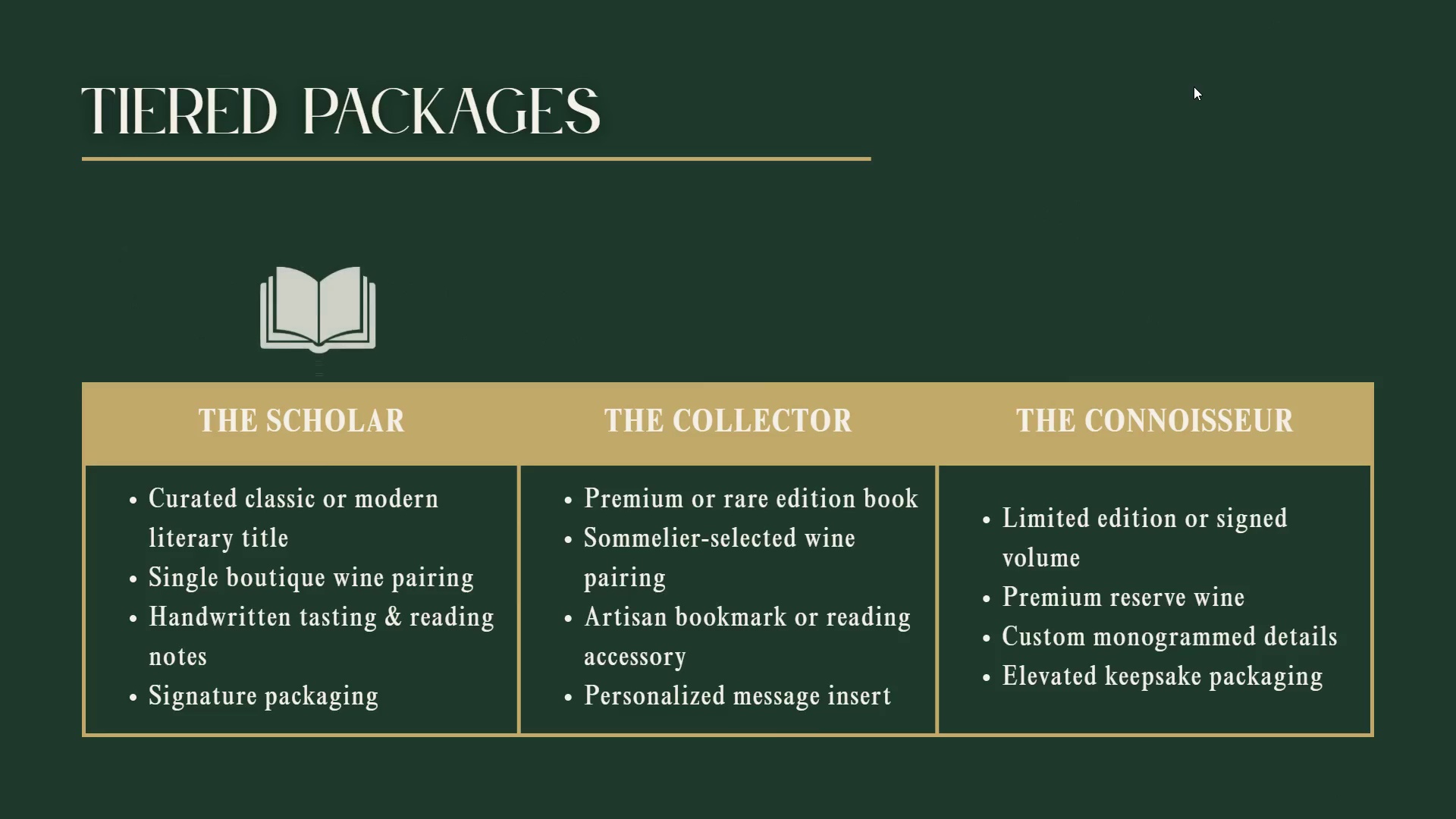 
key(ArrowRight)
 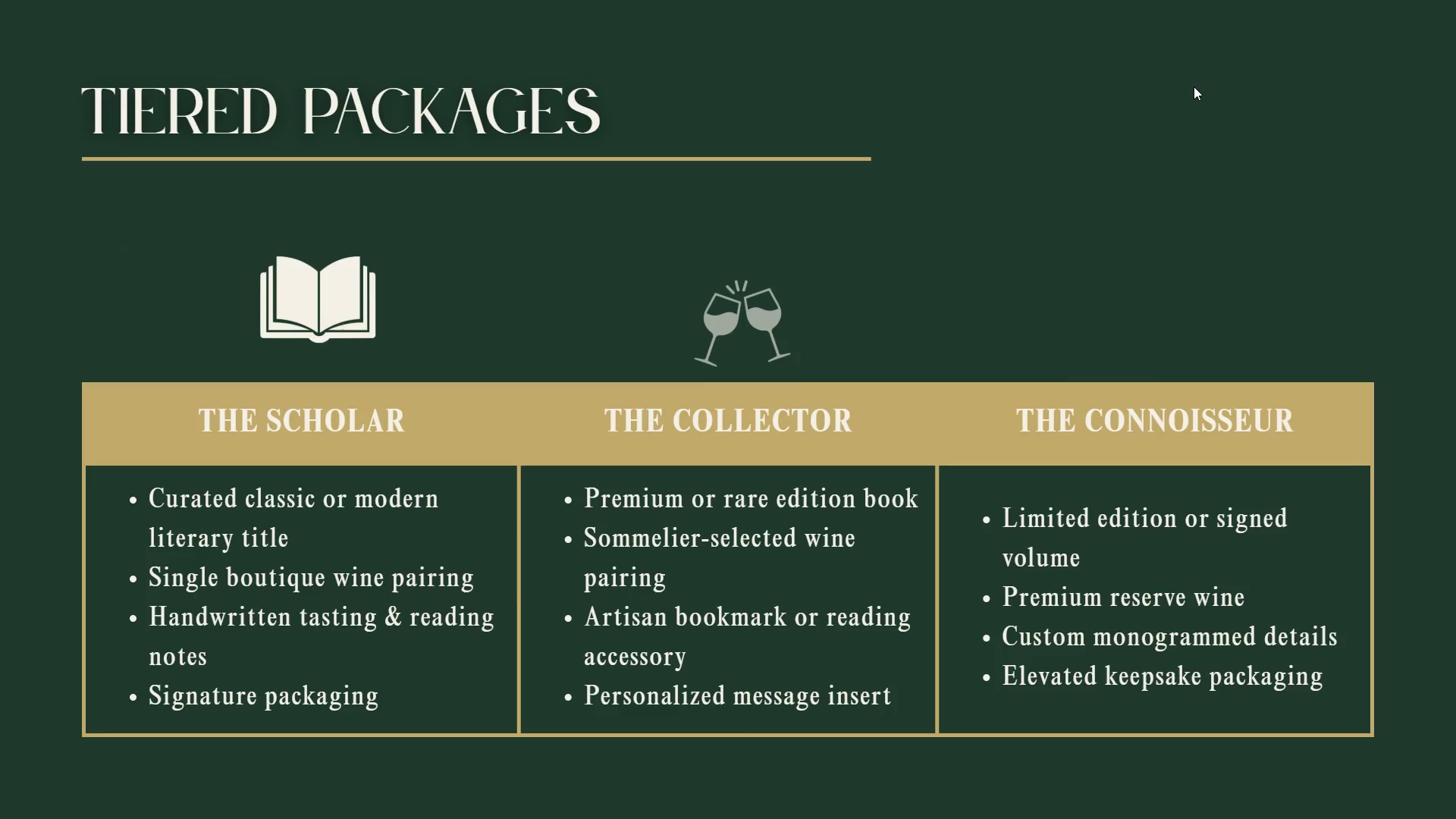 
key(ArrowRight)
 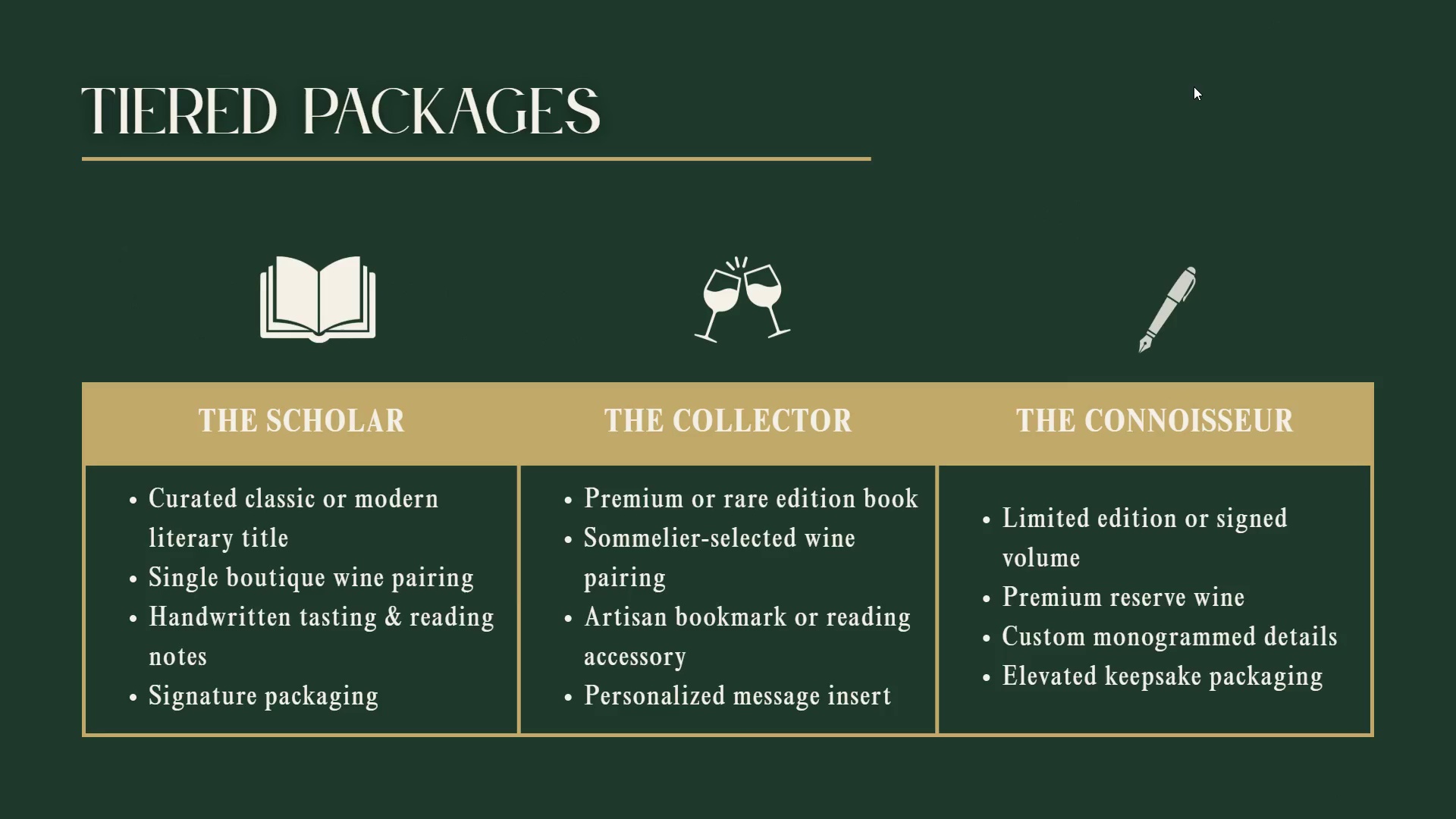 
key(ArrowRight)
 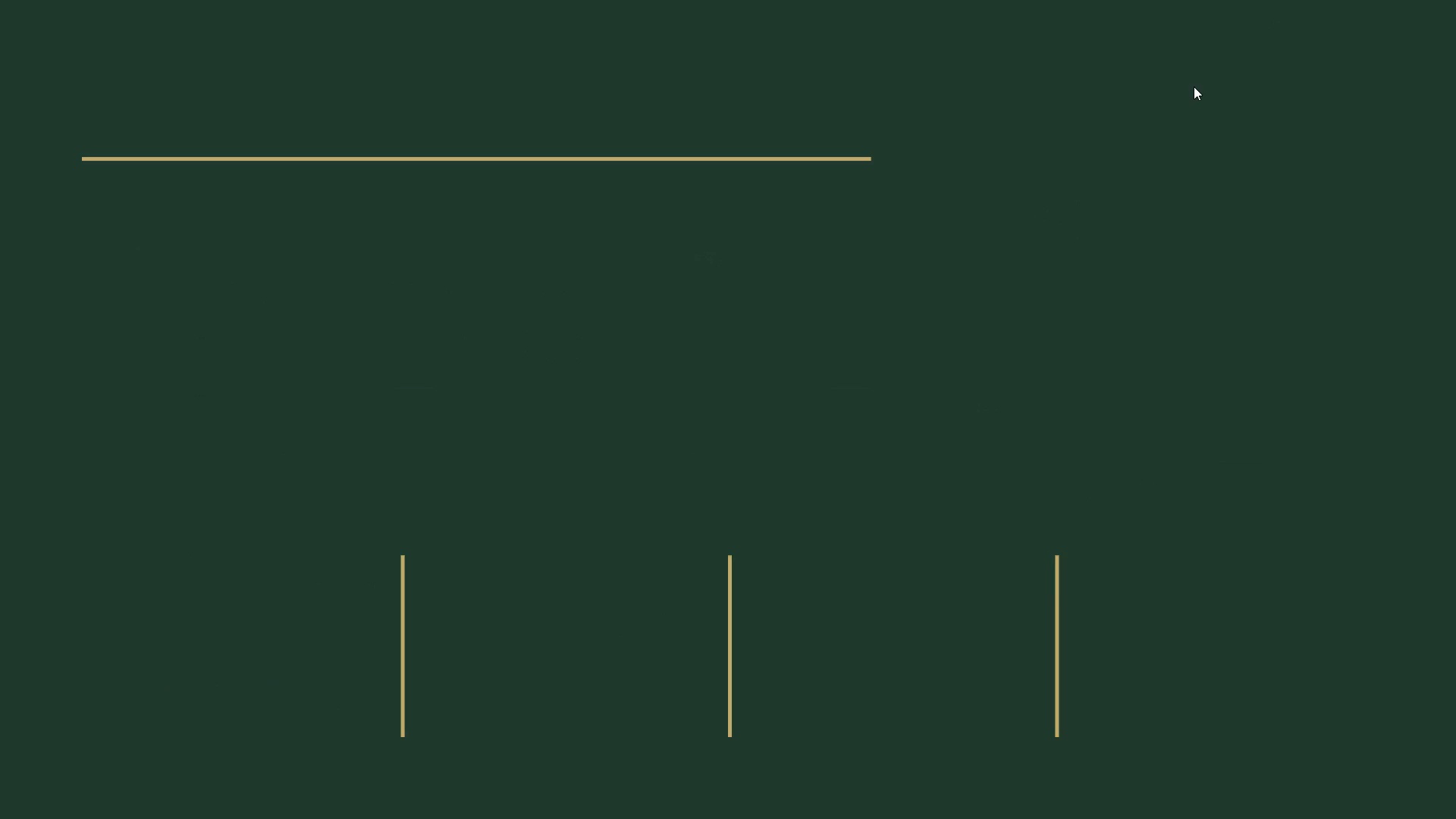 
key(ArrowRight)
 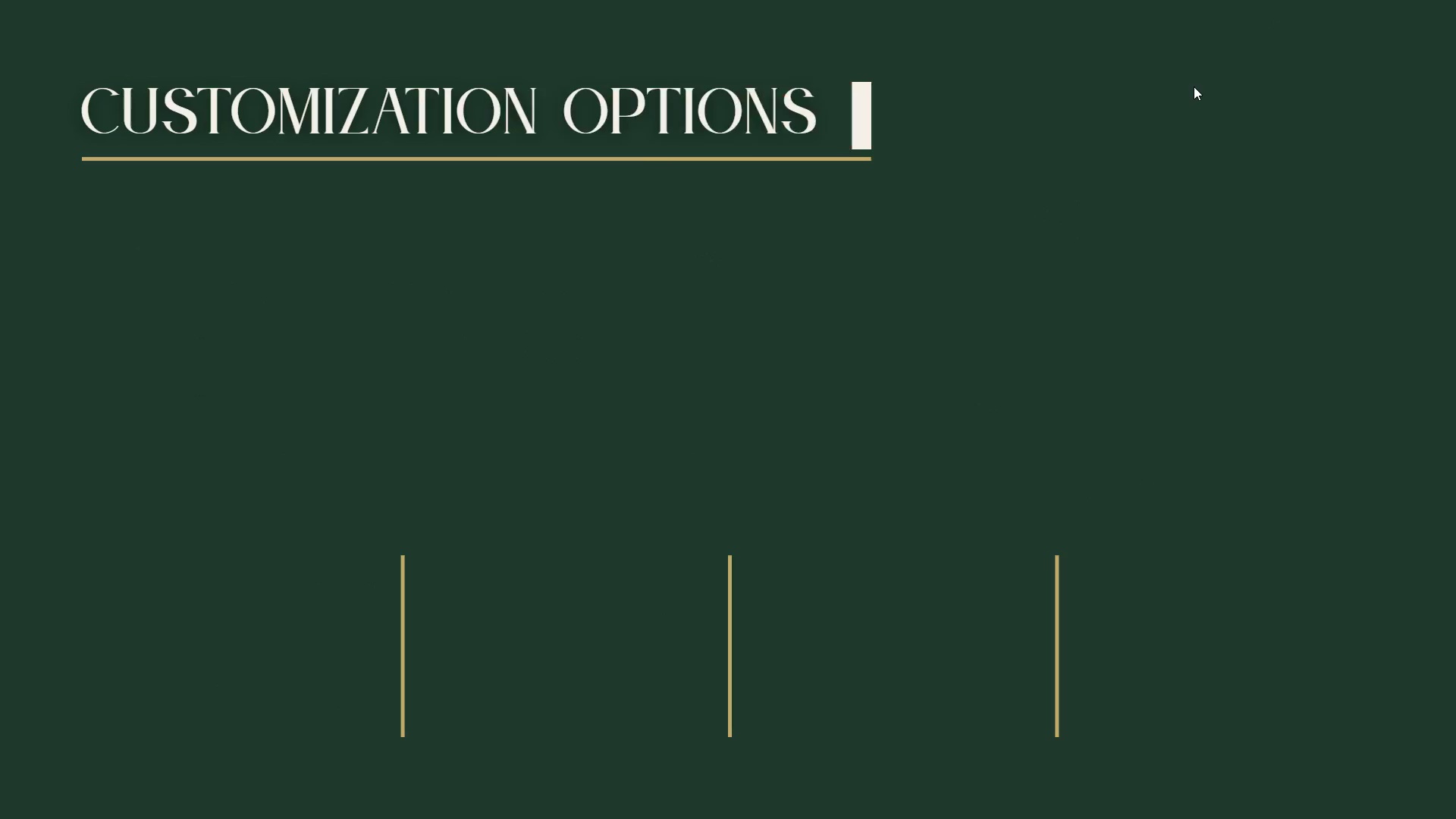 
key(ArrowRight)
 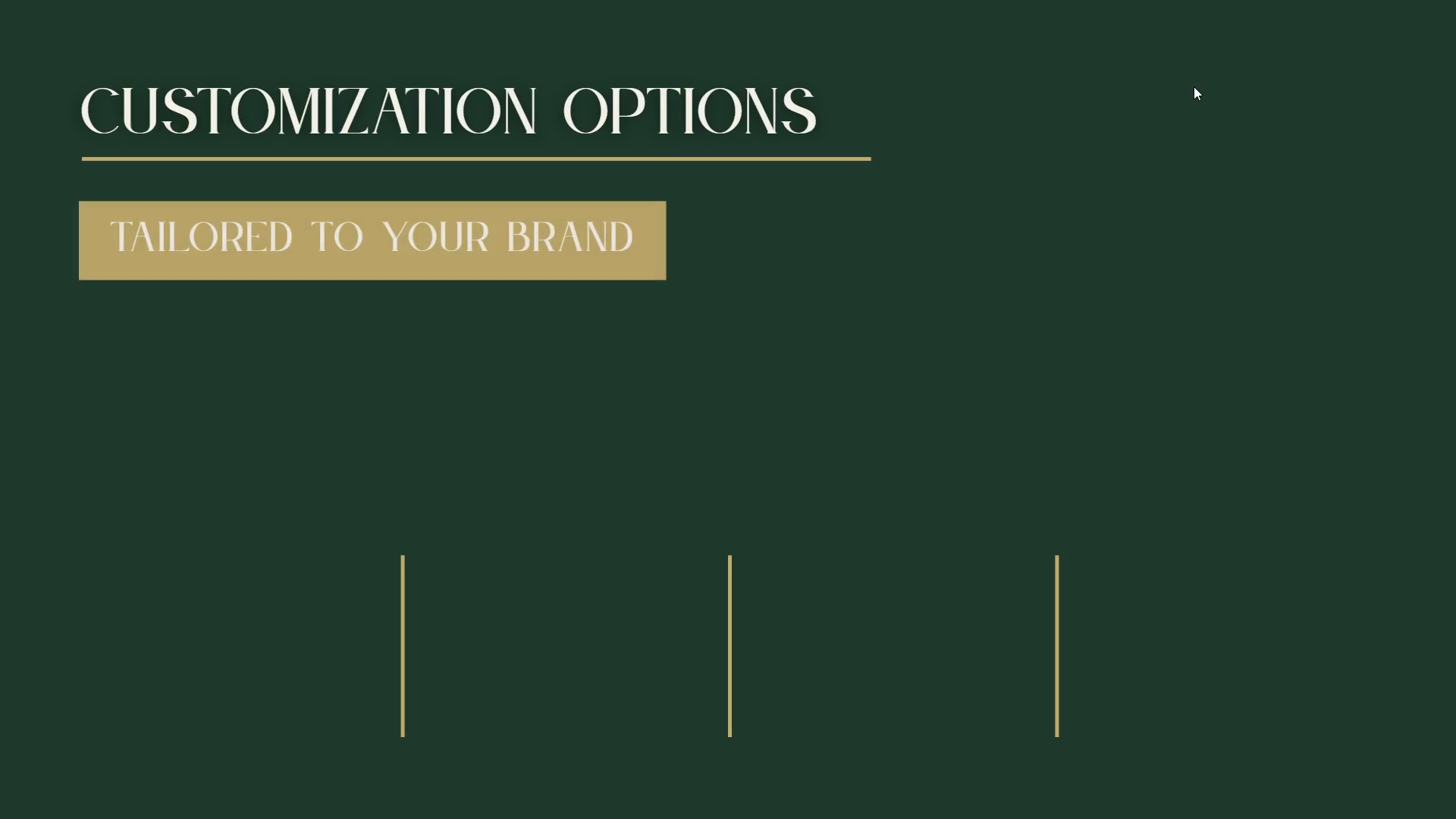 
key(ArrowRight)
 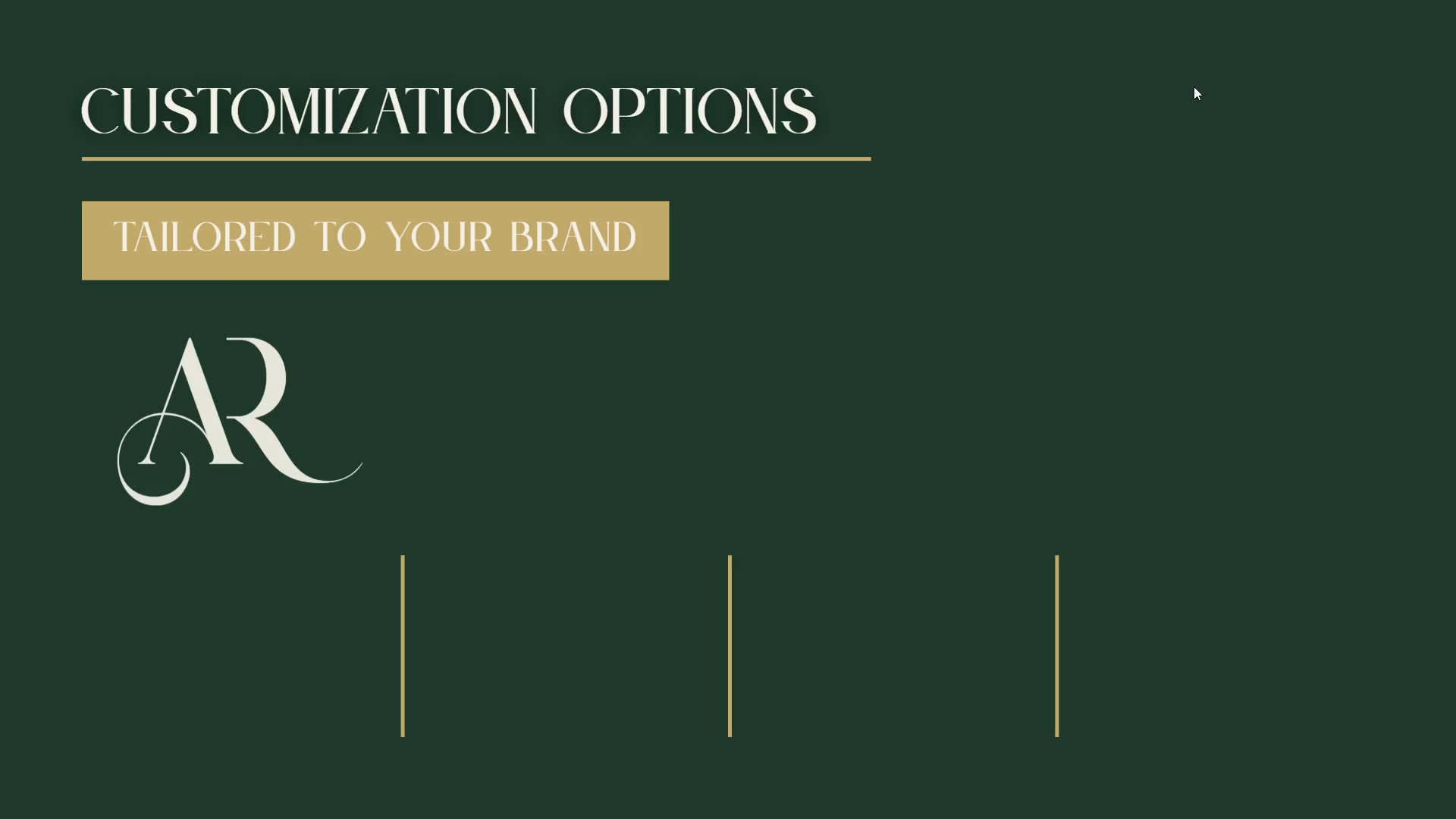 
key(ArrowRight)
 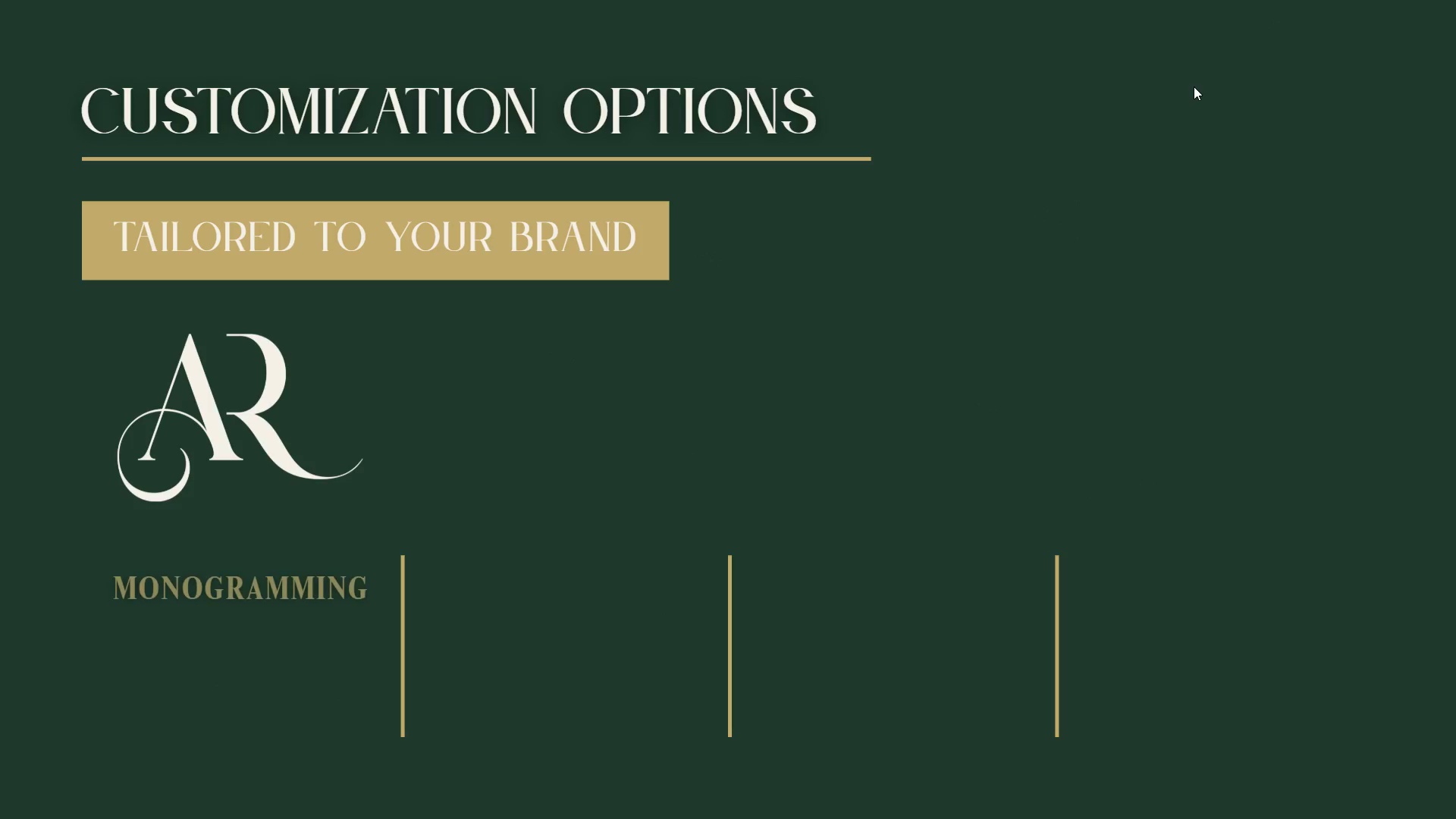 
key(ArrowRight)
 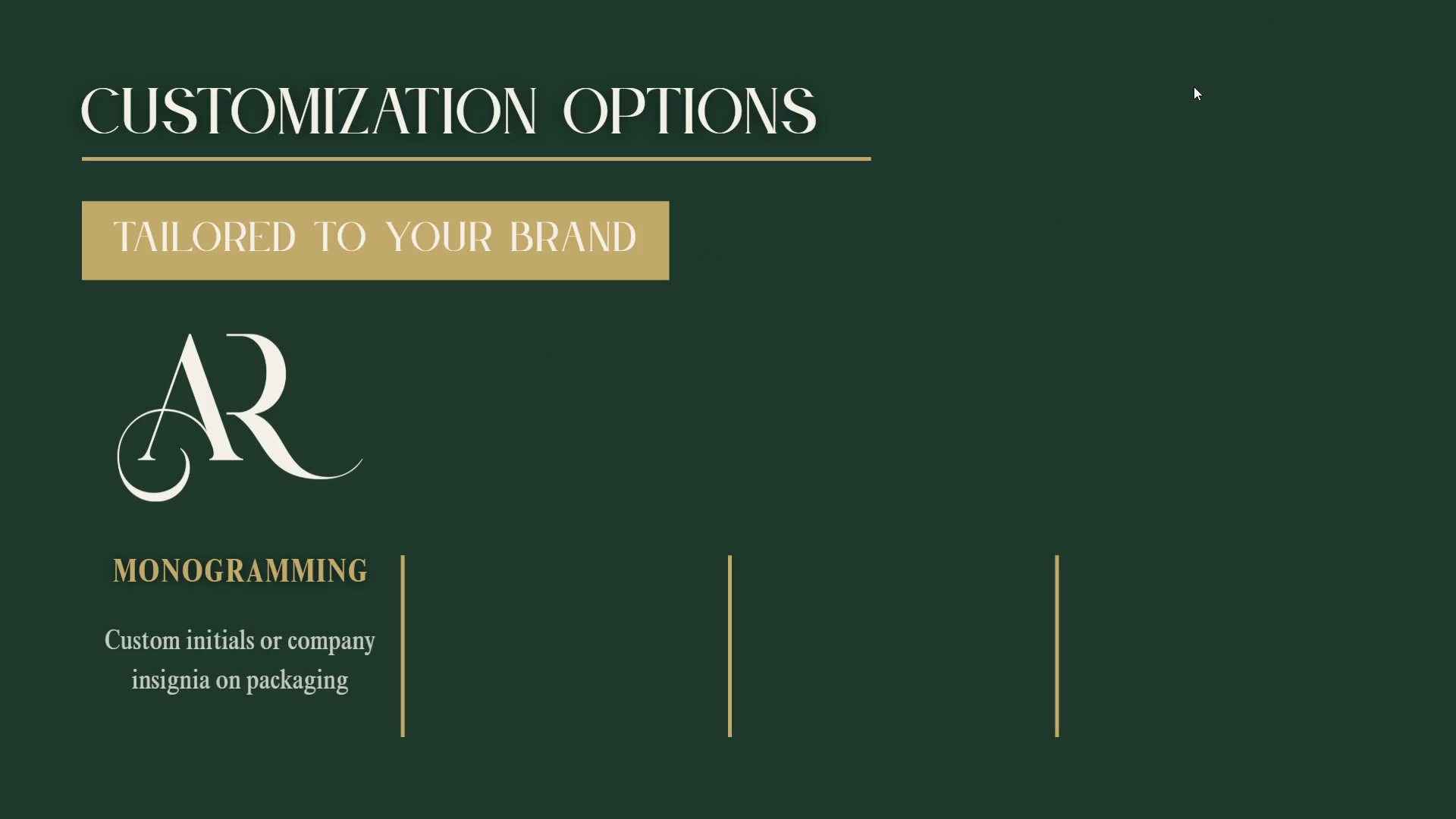 
key(ArrowRight)
 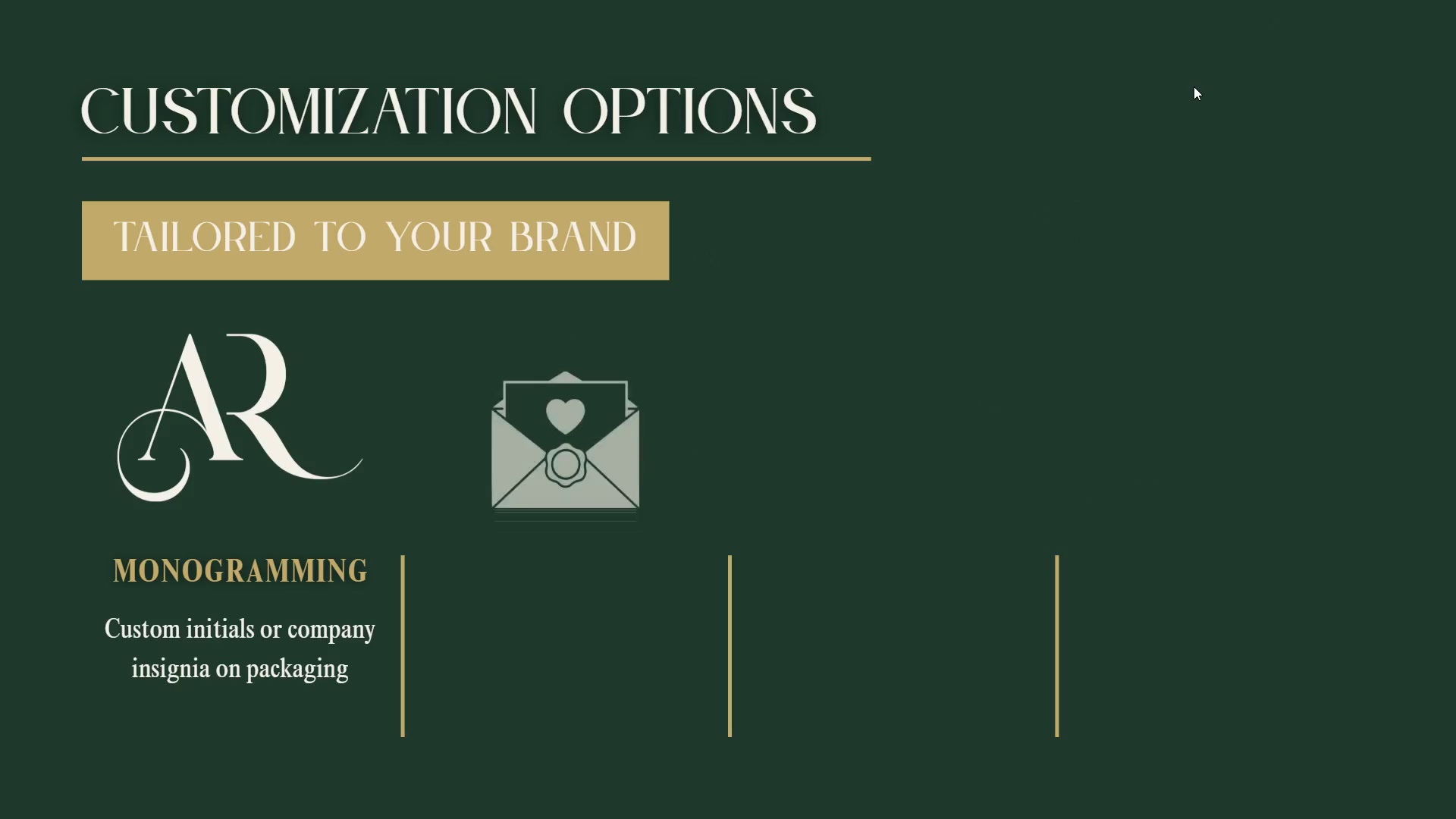 
key(ArrowRight)
 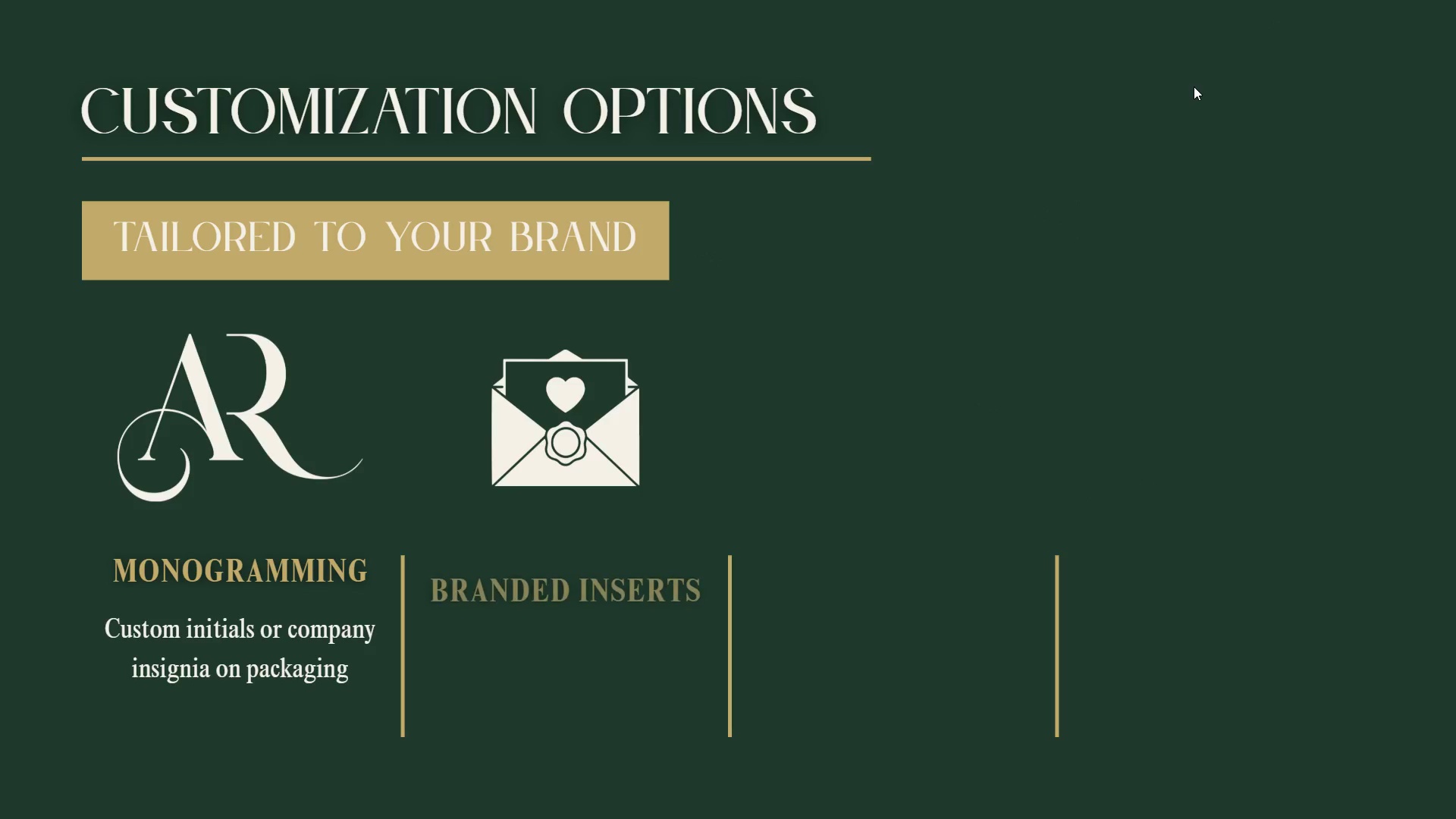 
key(ArrowRight)
 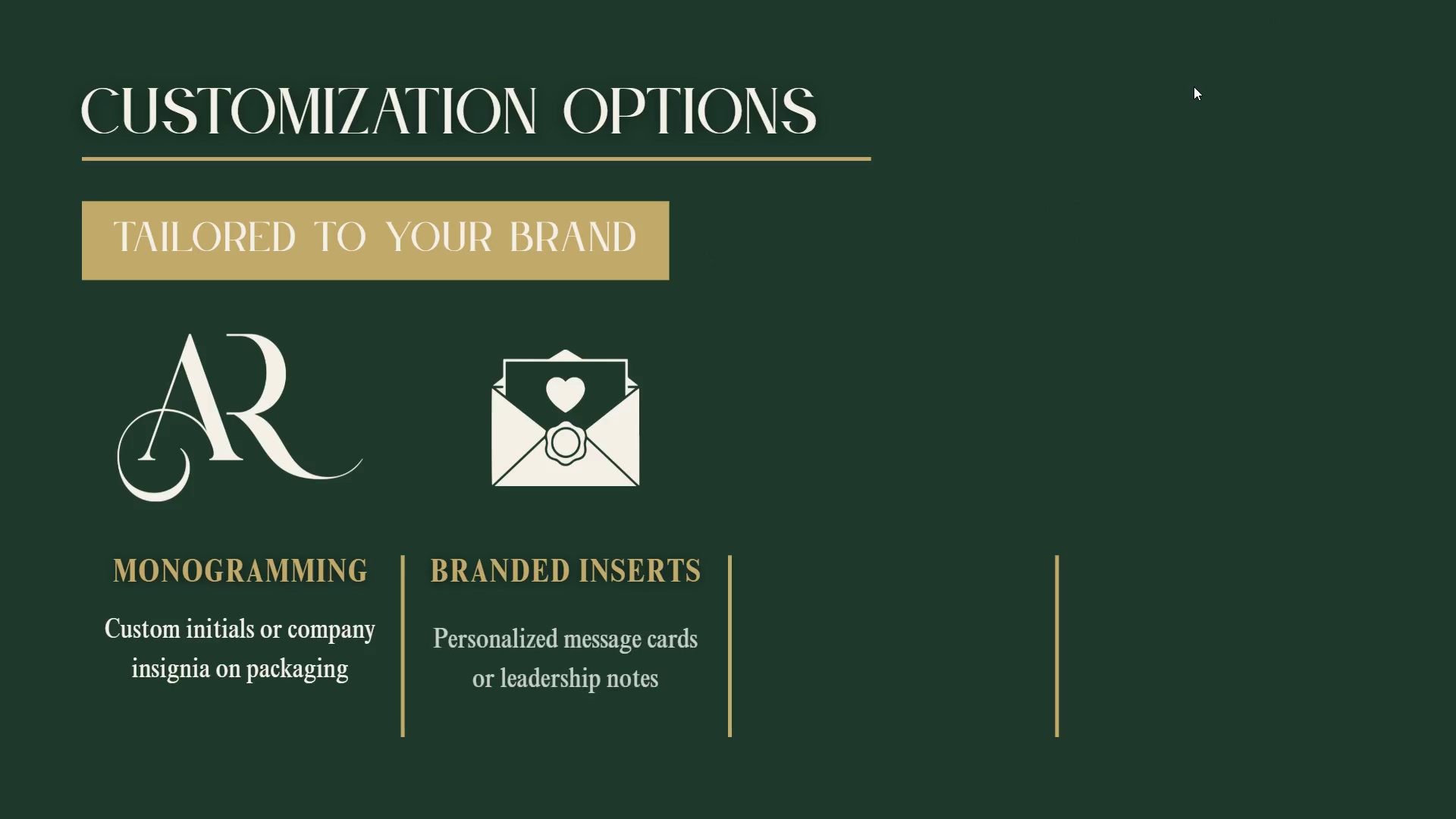 
key(ArrowRight)
 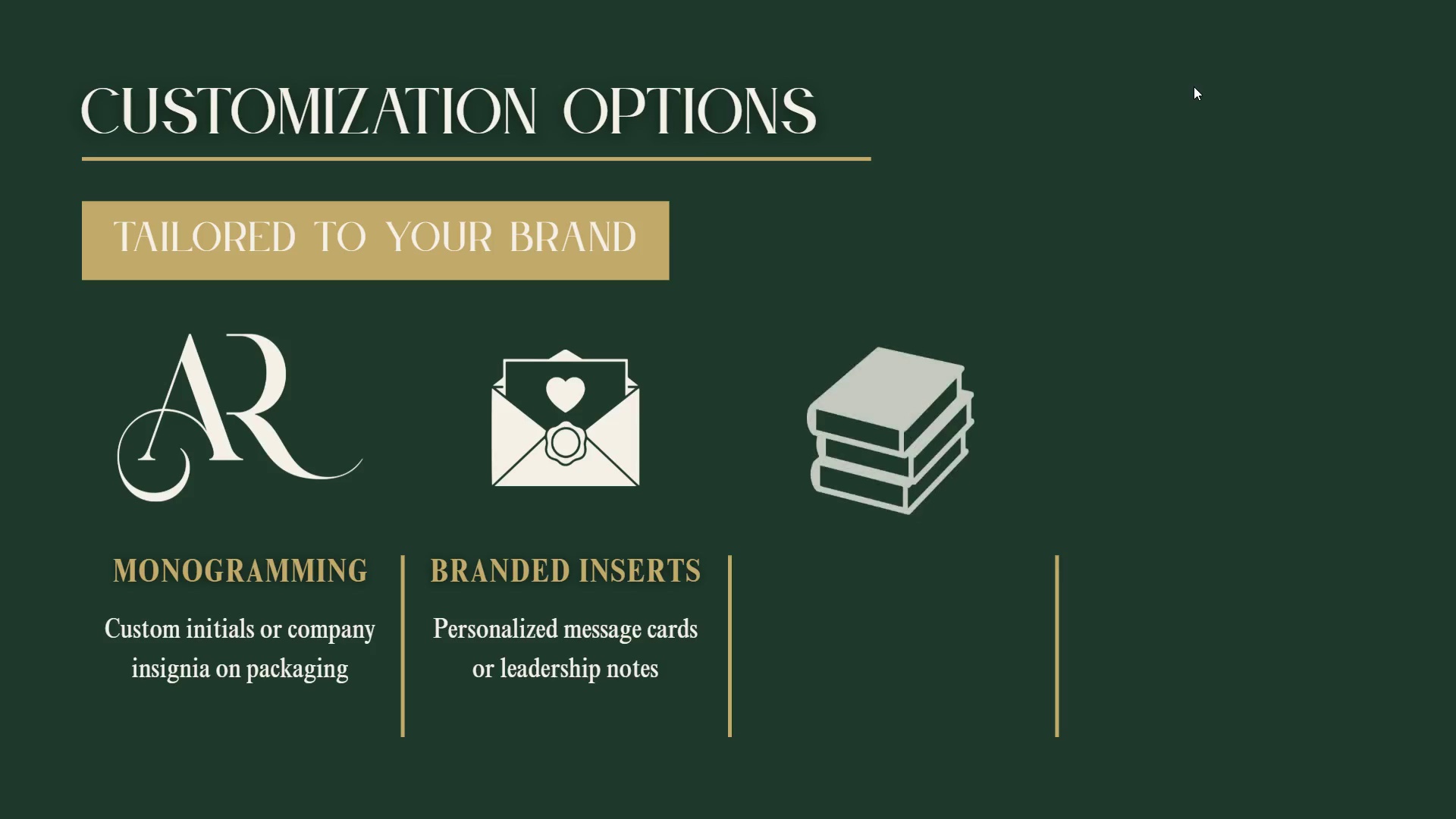 
key(ArrowRight)
 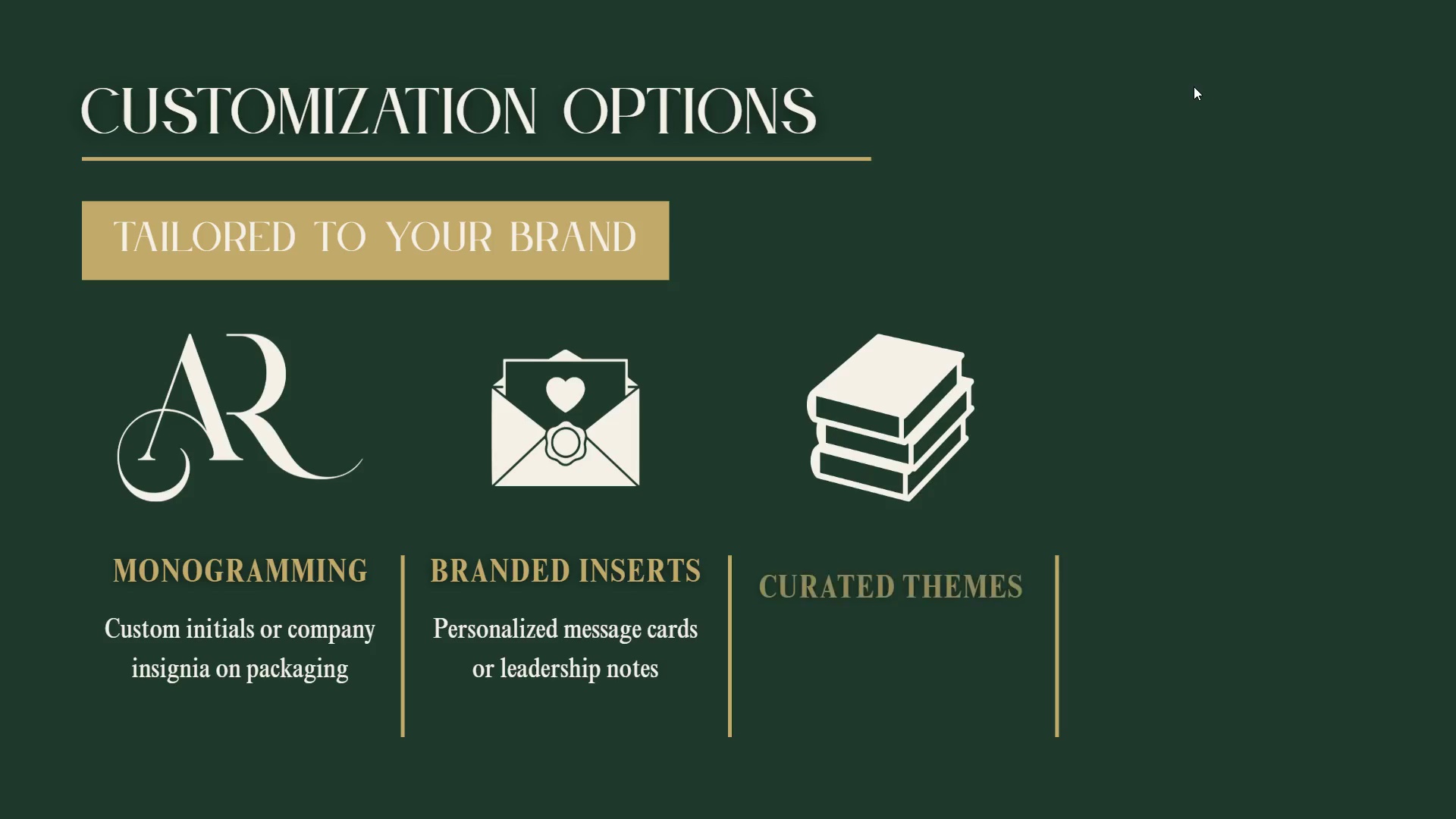 
key(ArrowRight)
 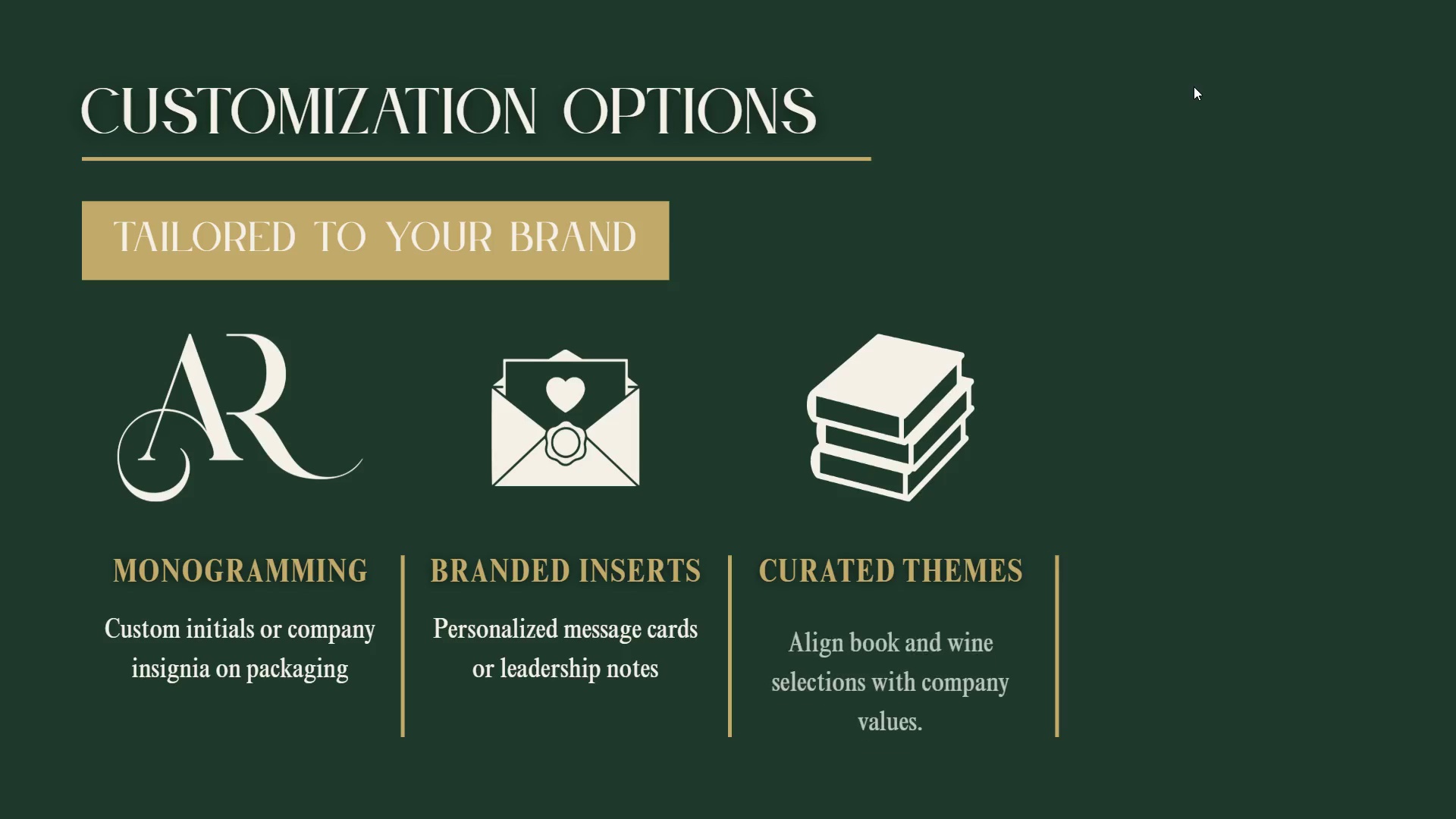 
key(ArrowRight)
 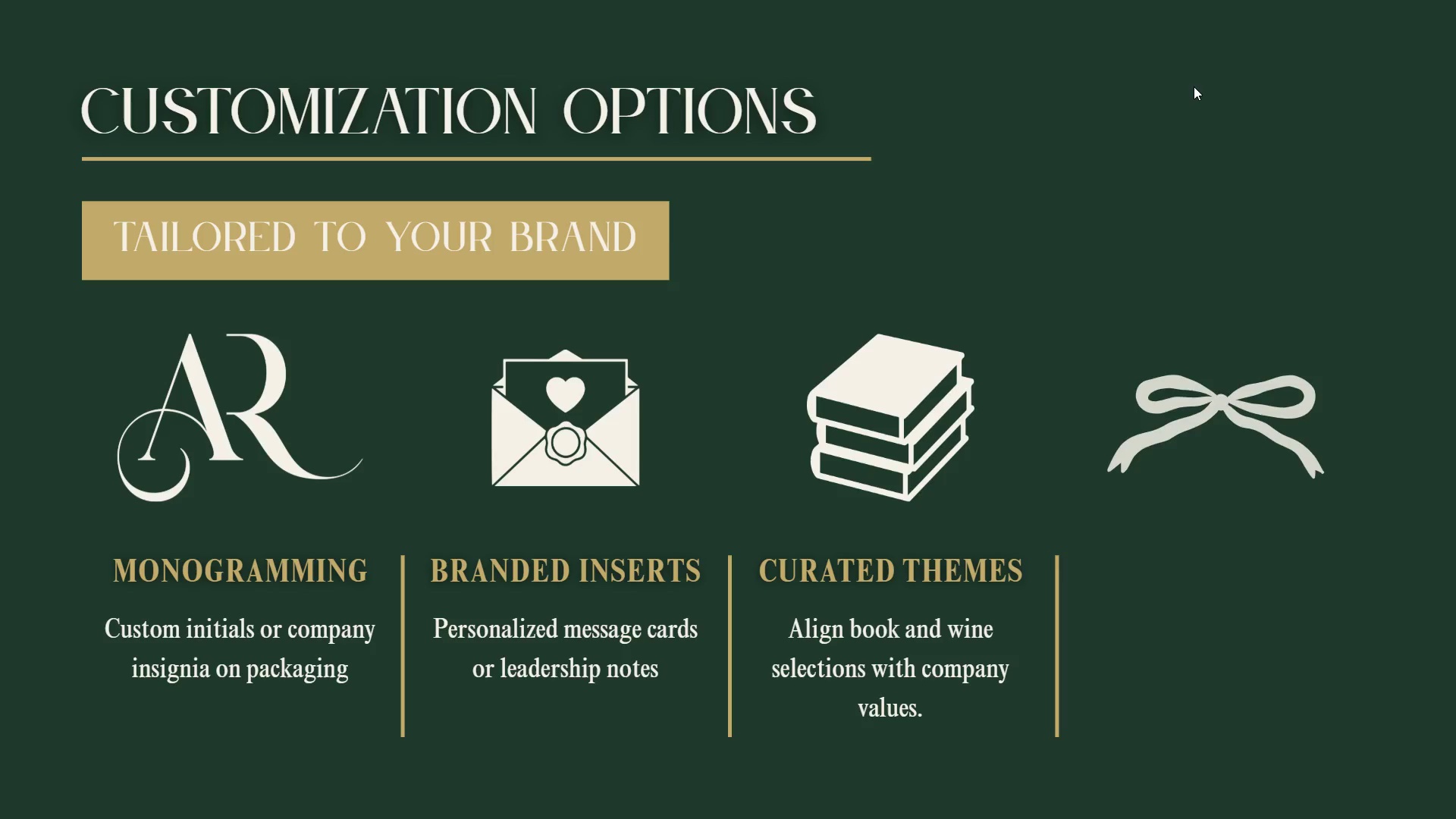 
key(ArrowRight)
 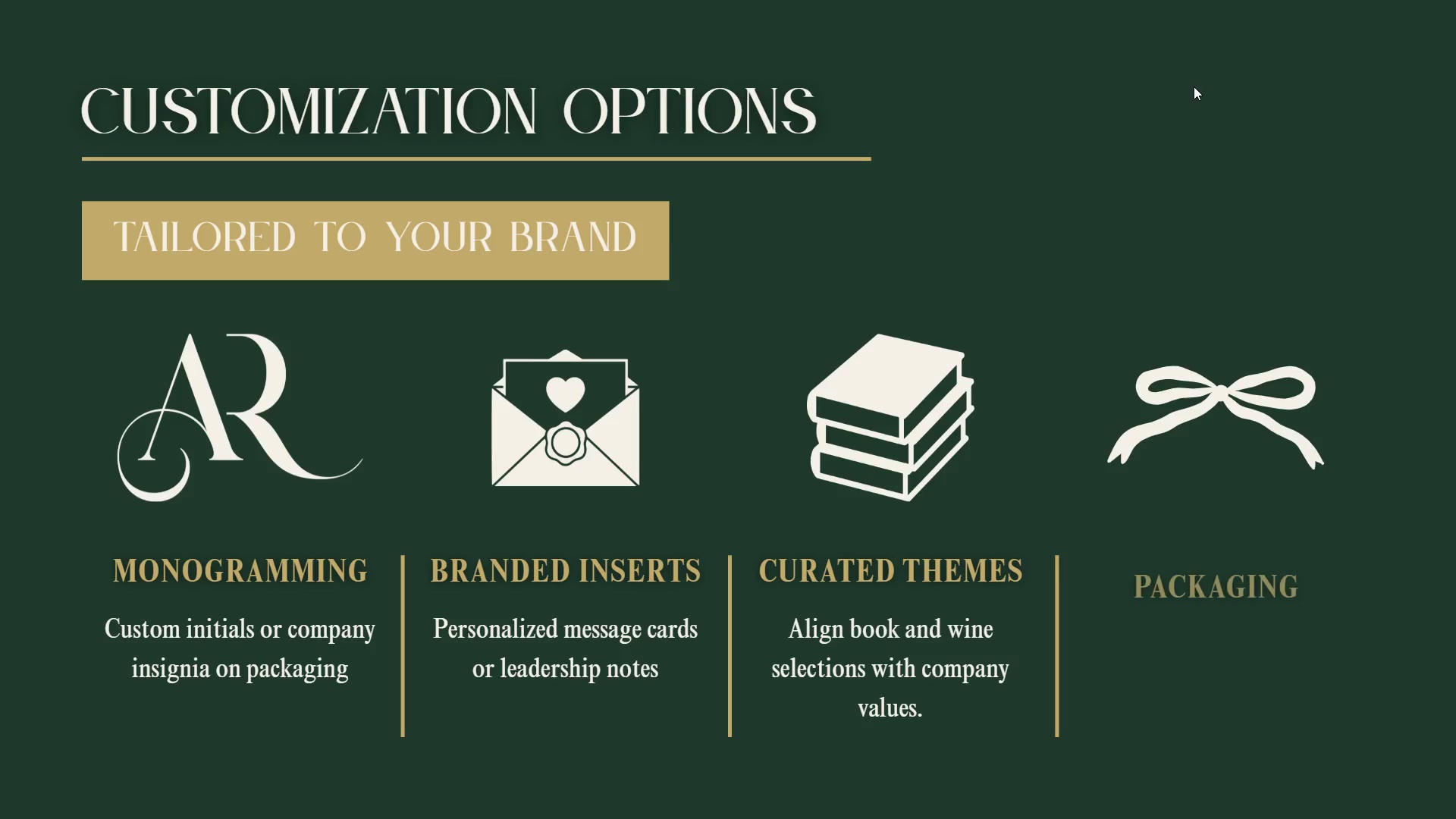 
key(ArrowRight)
 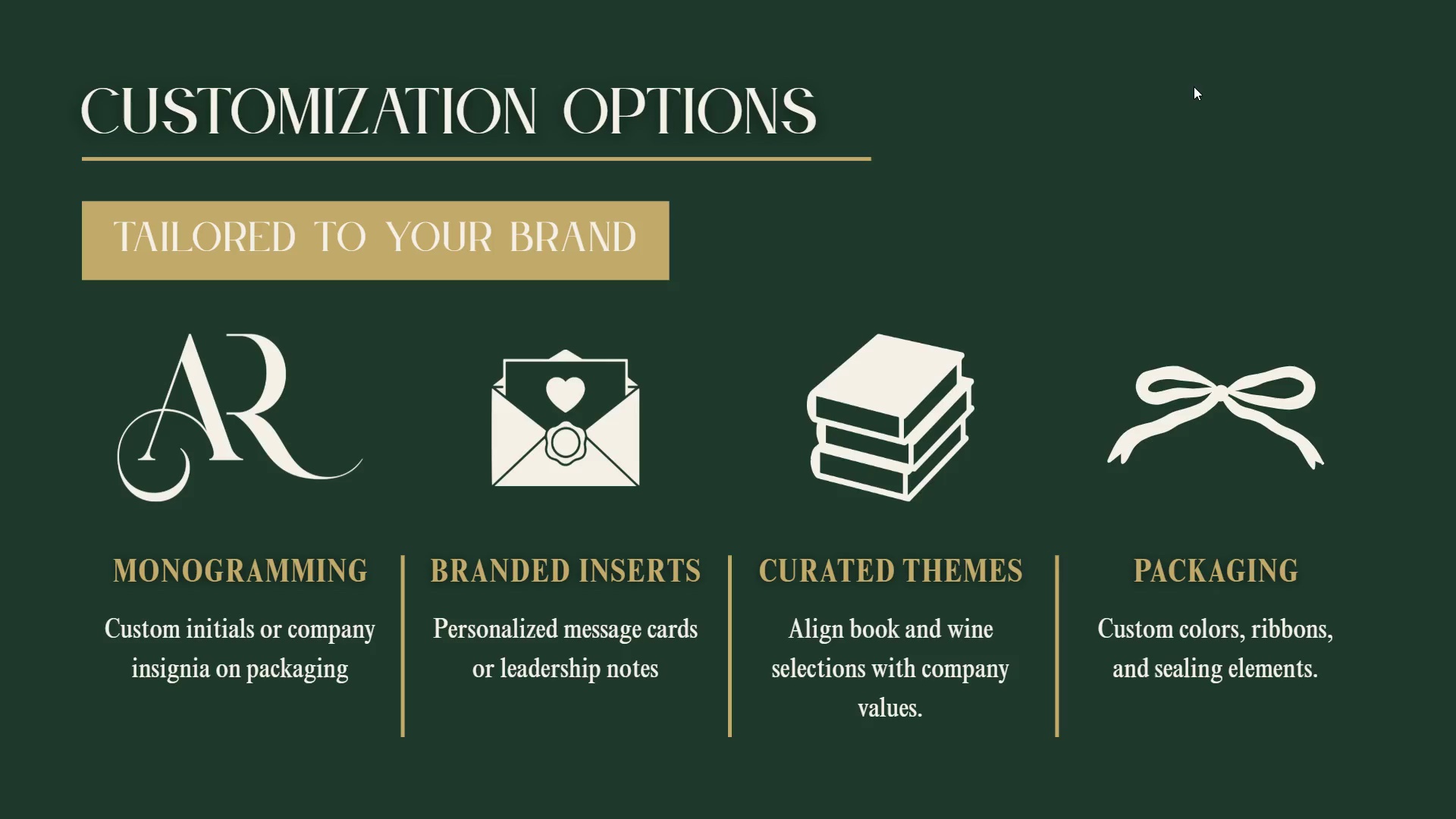 
key(ArrowRight)
 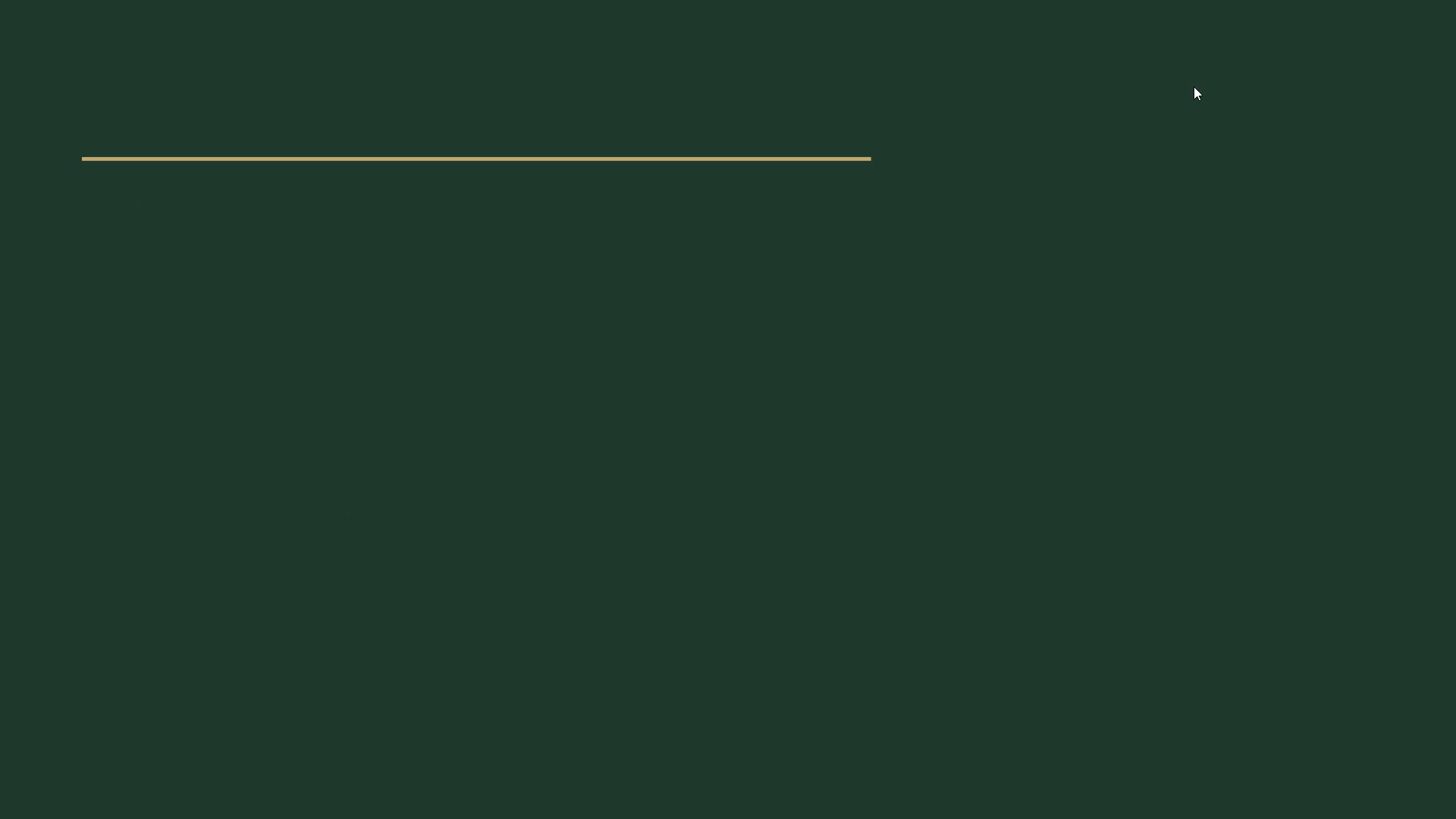 
key(ArrowRight)
 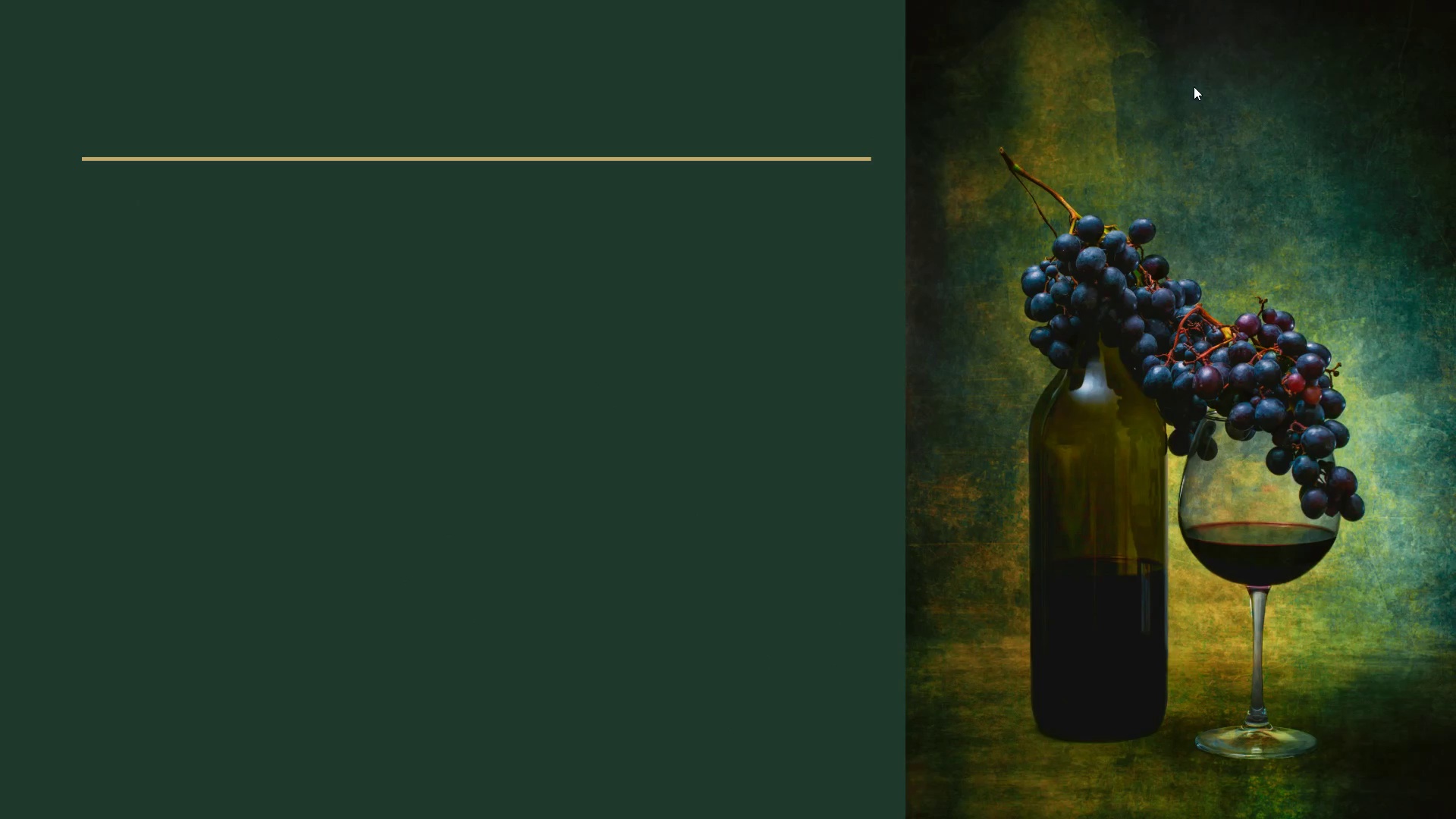 
key(ArrowRight)
 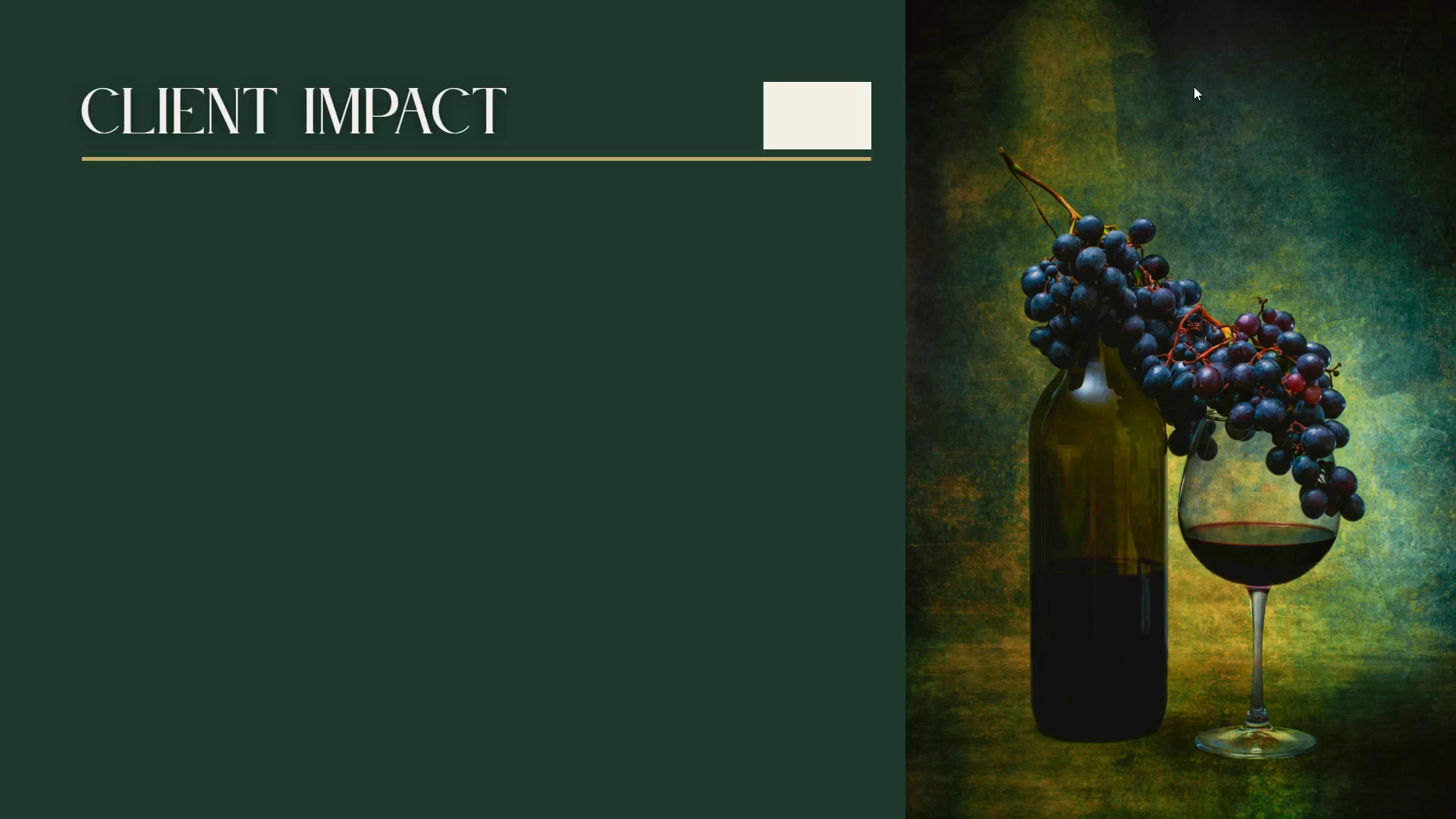 
key(ArrowRight)
 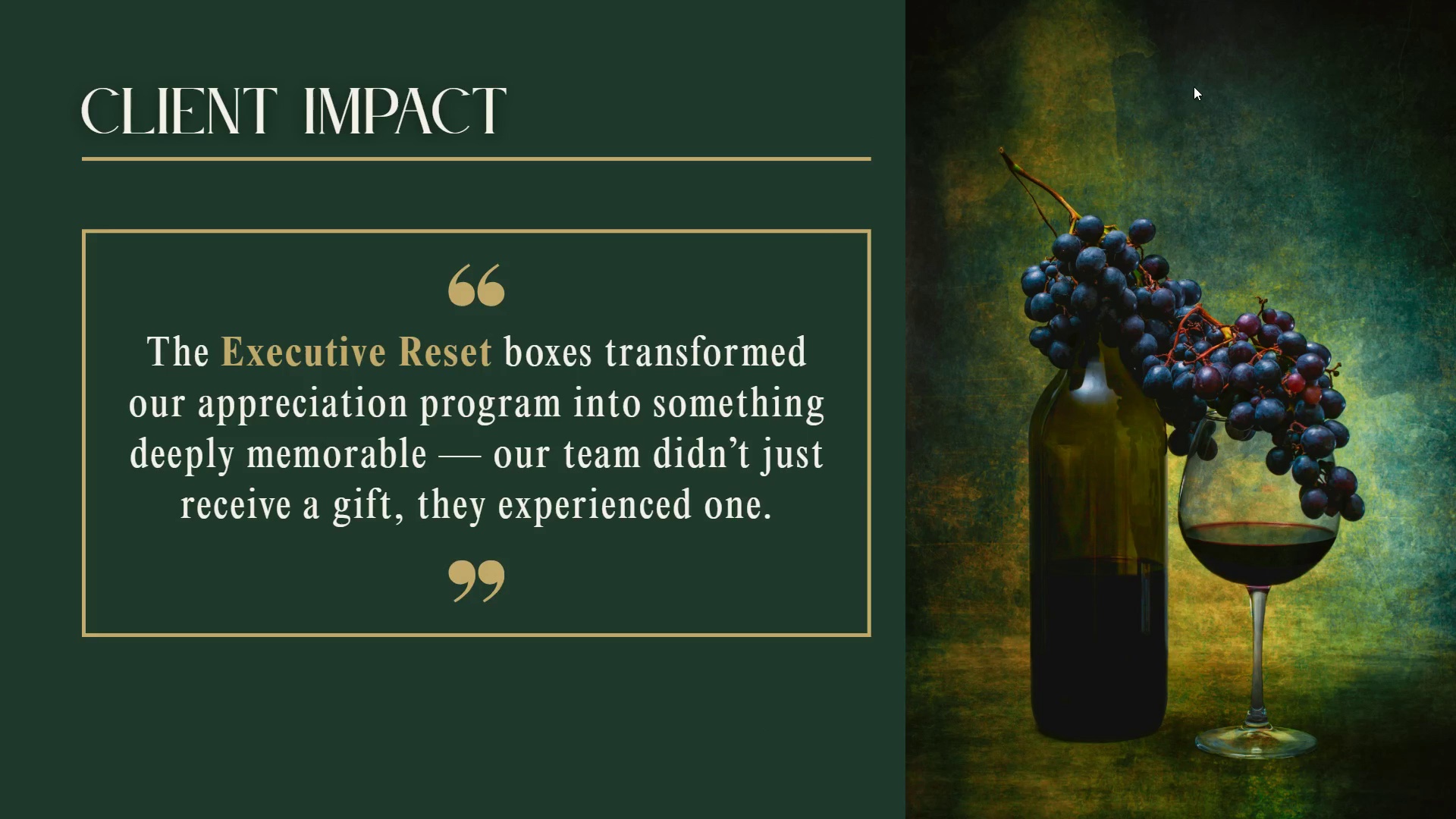 
key(ArrowRight)
 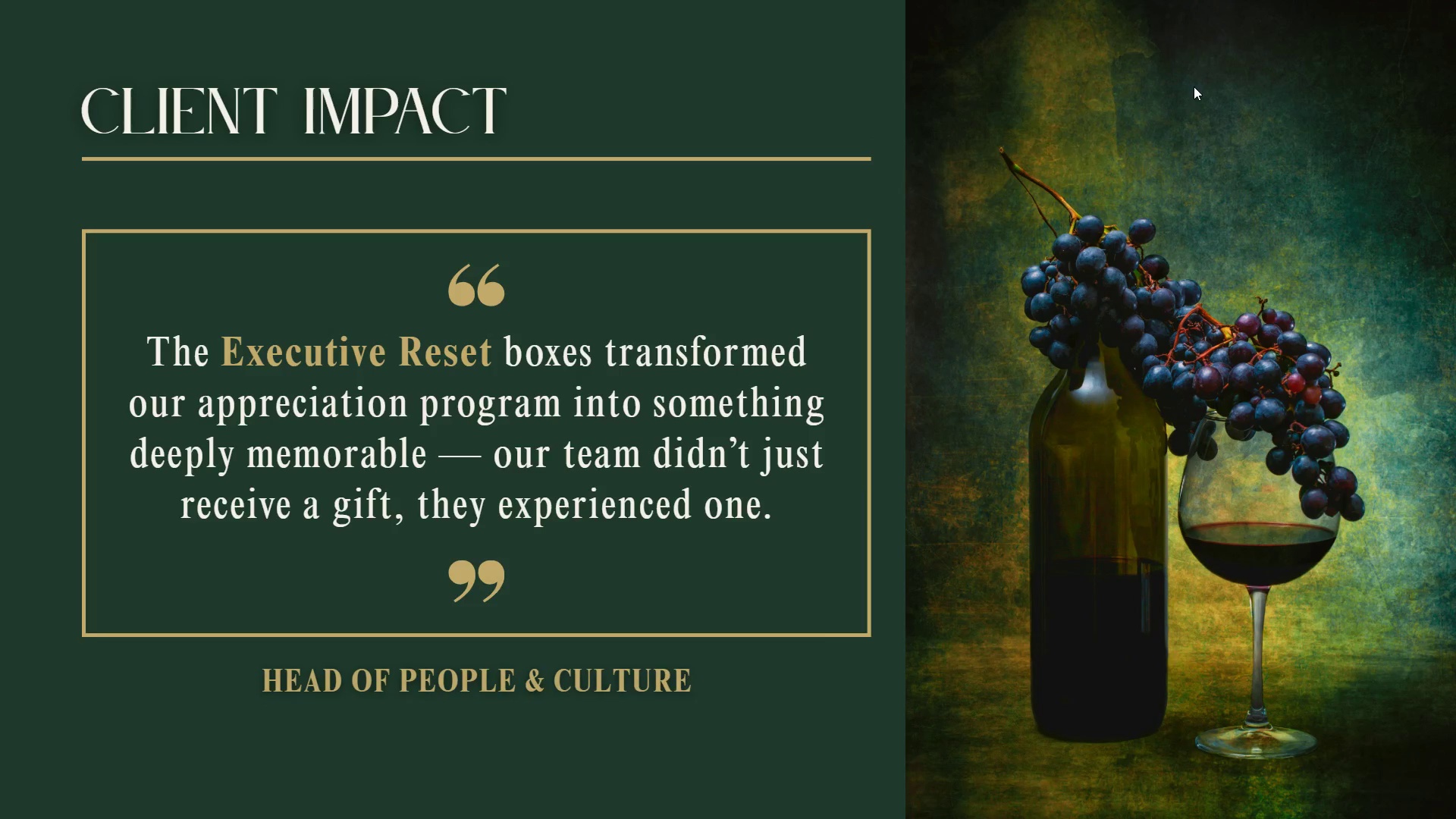 
key(ArrowRight)
 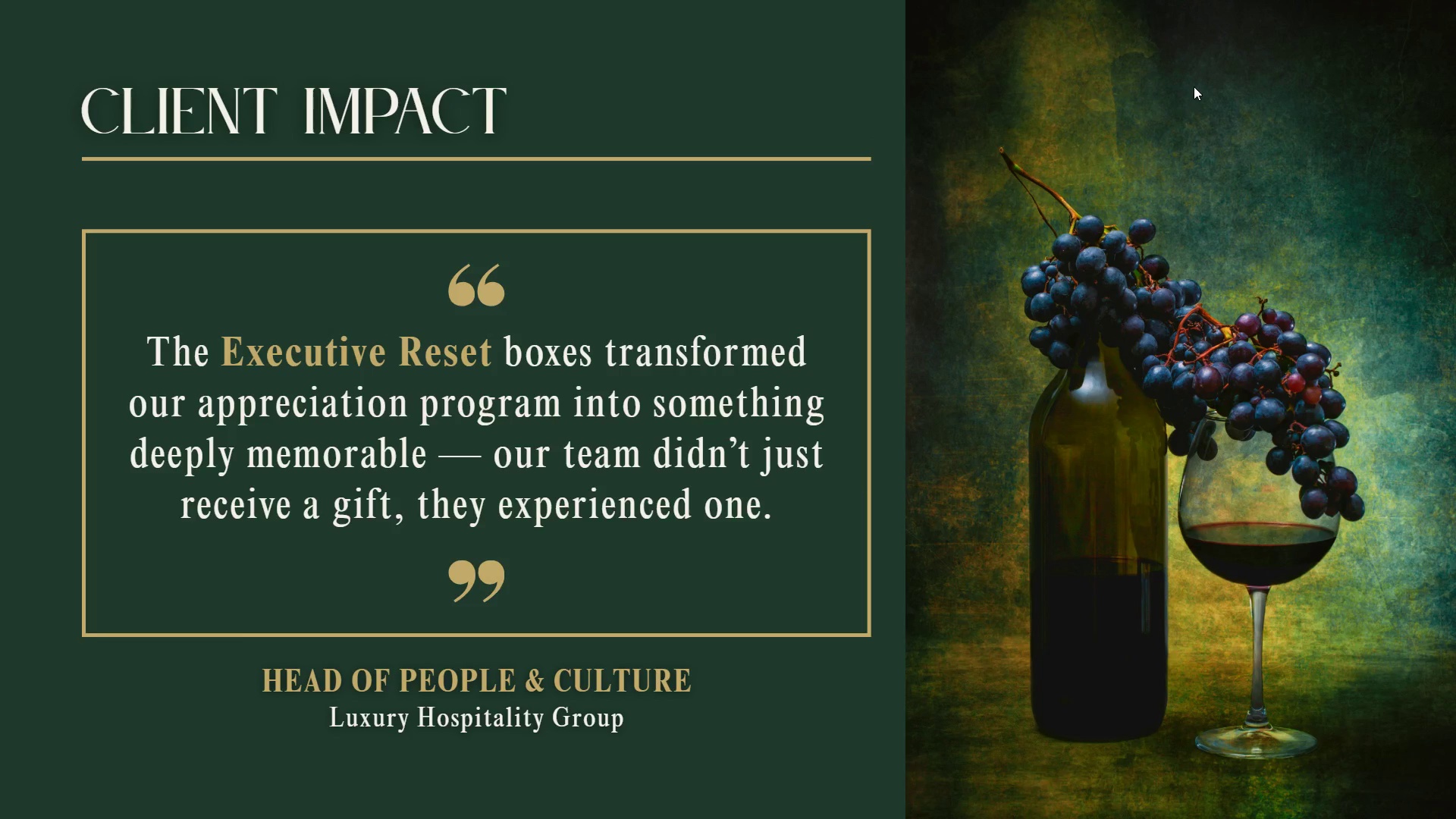 
key(ArrowRight)
 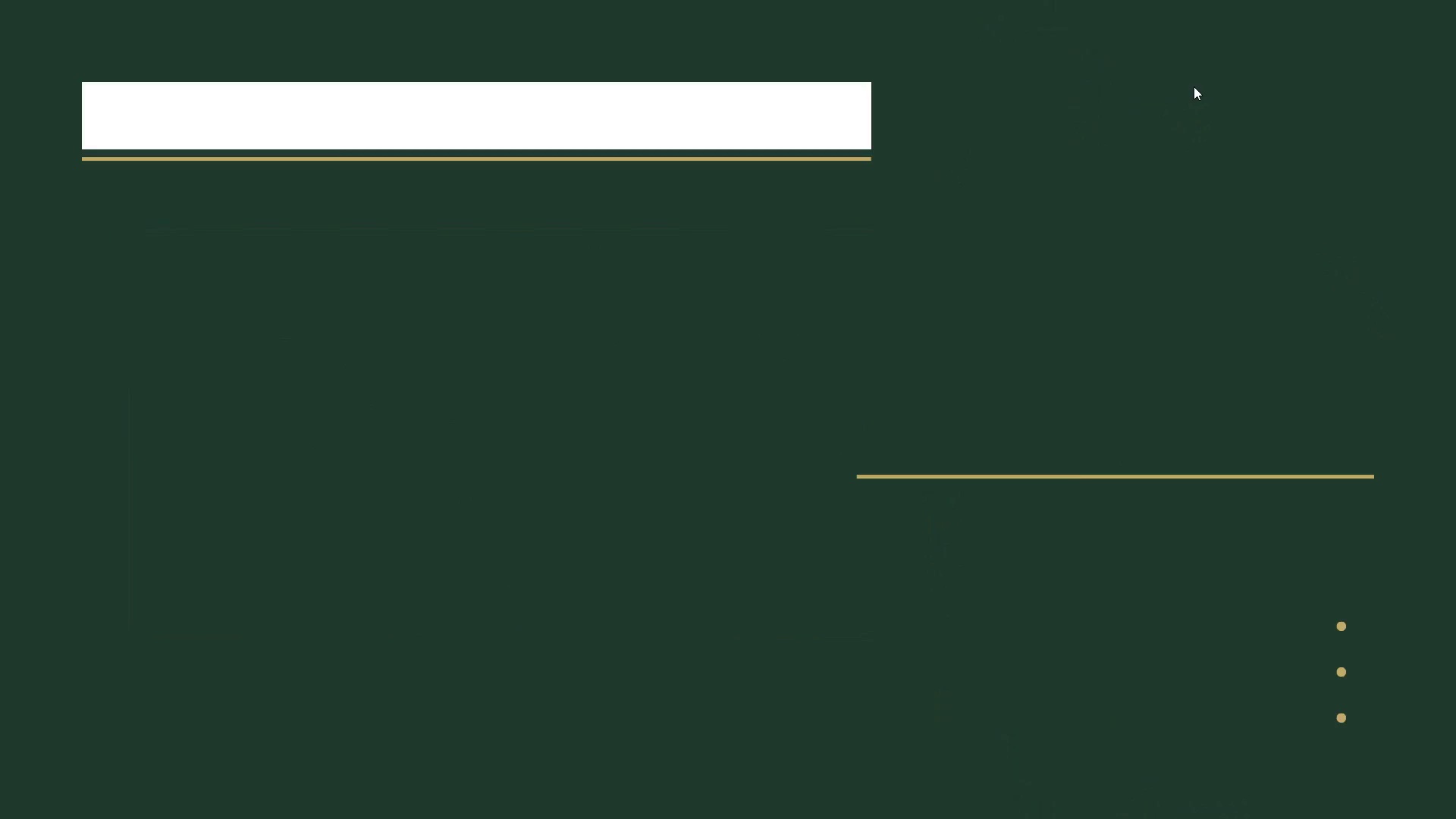 
key(ArrowRight)
 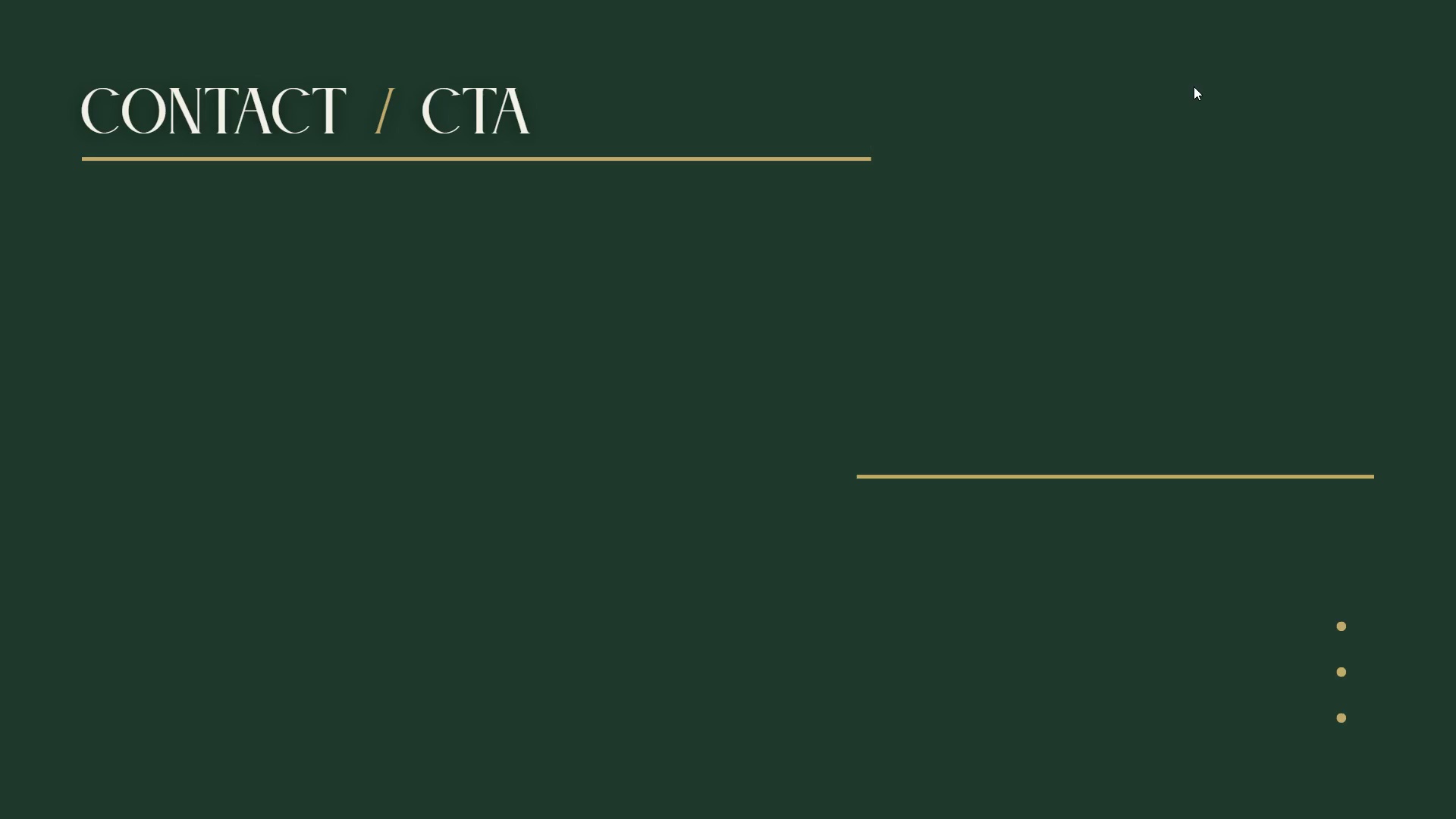 
key(ArrowRight)
 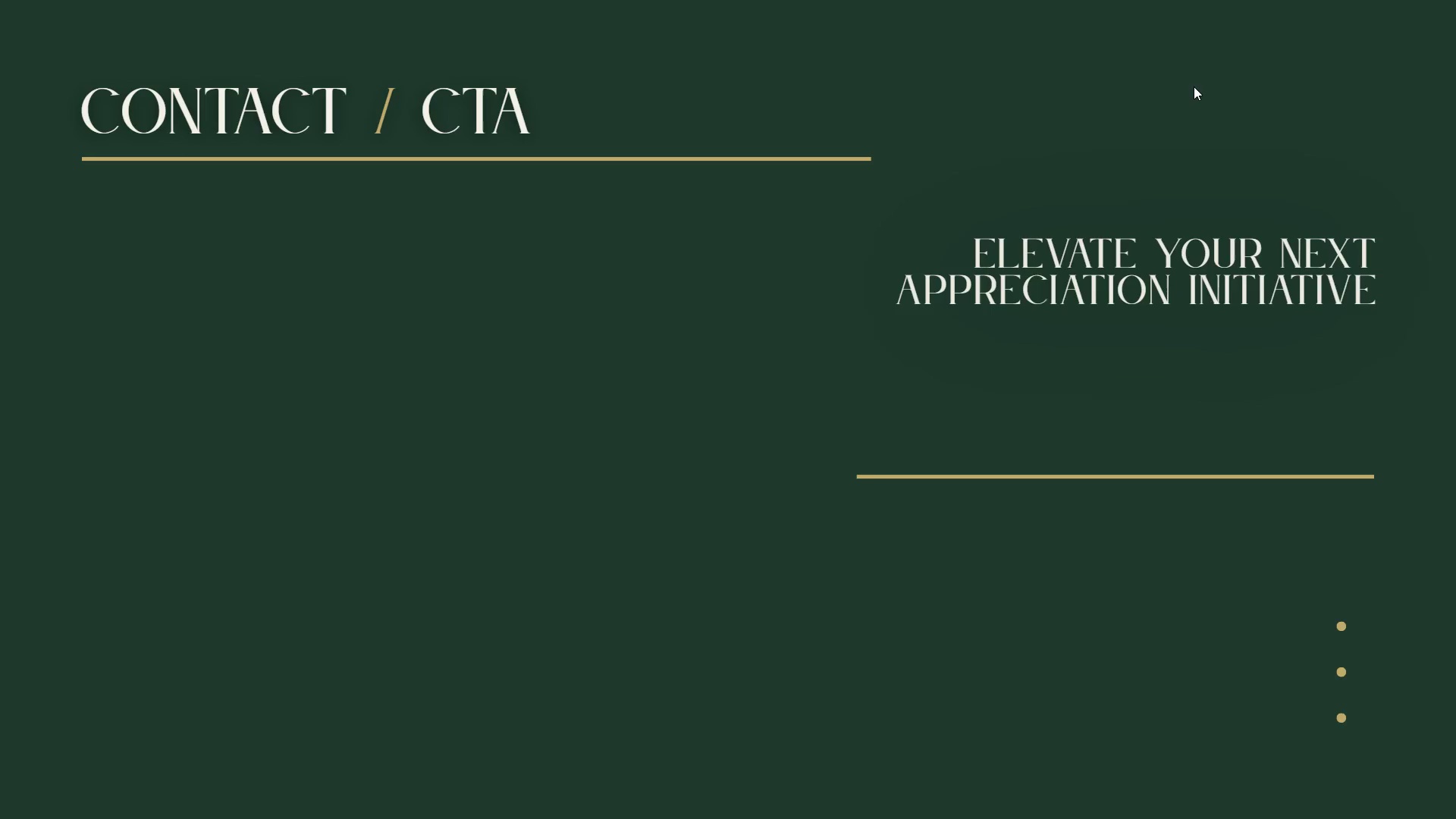 
key(ArrowRight)
 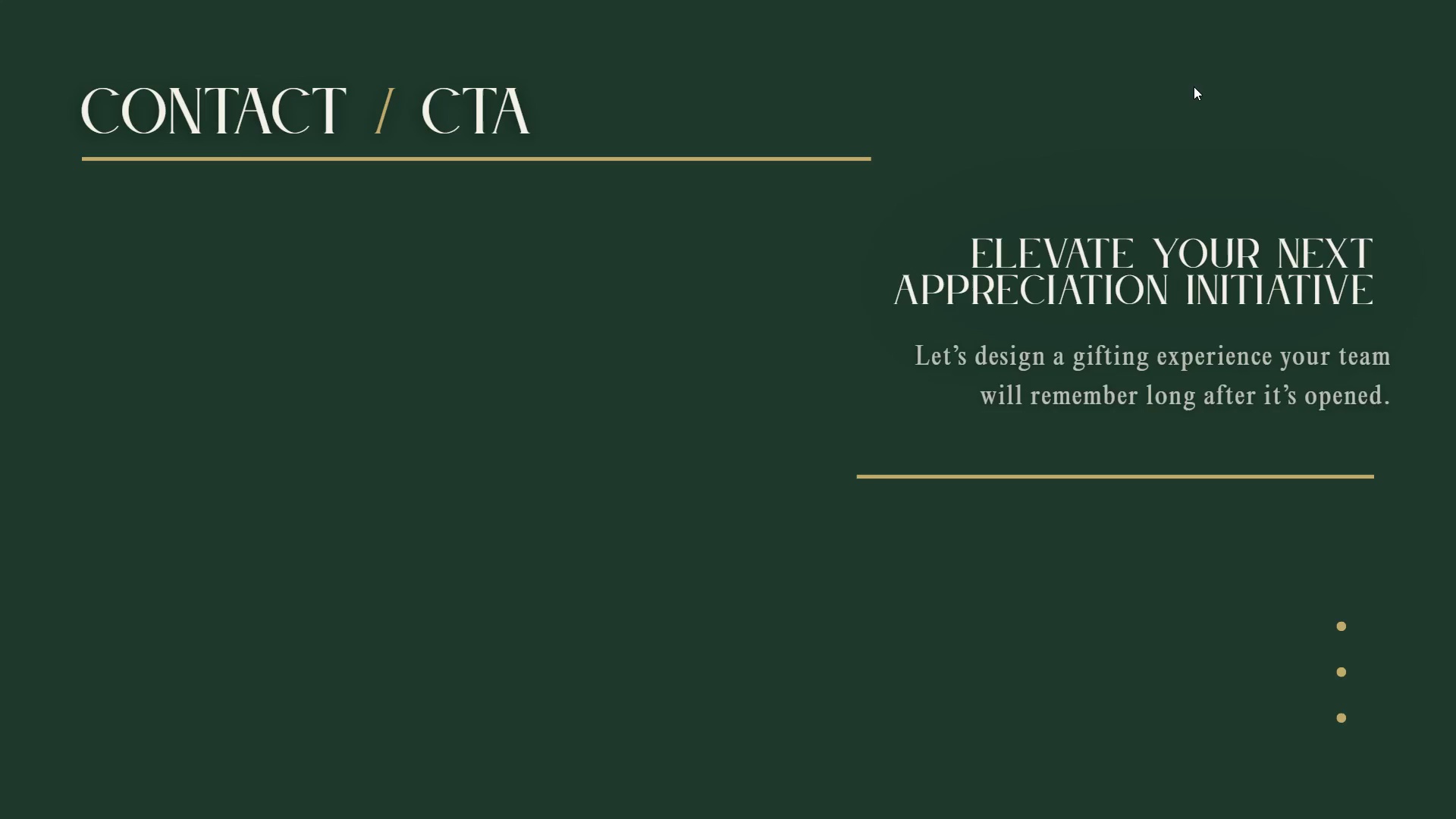 
key(ArrowRight)
 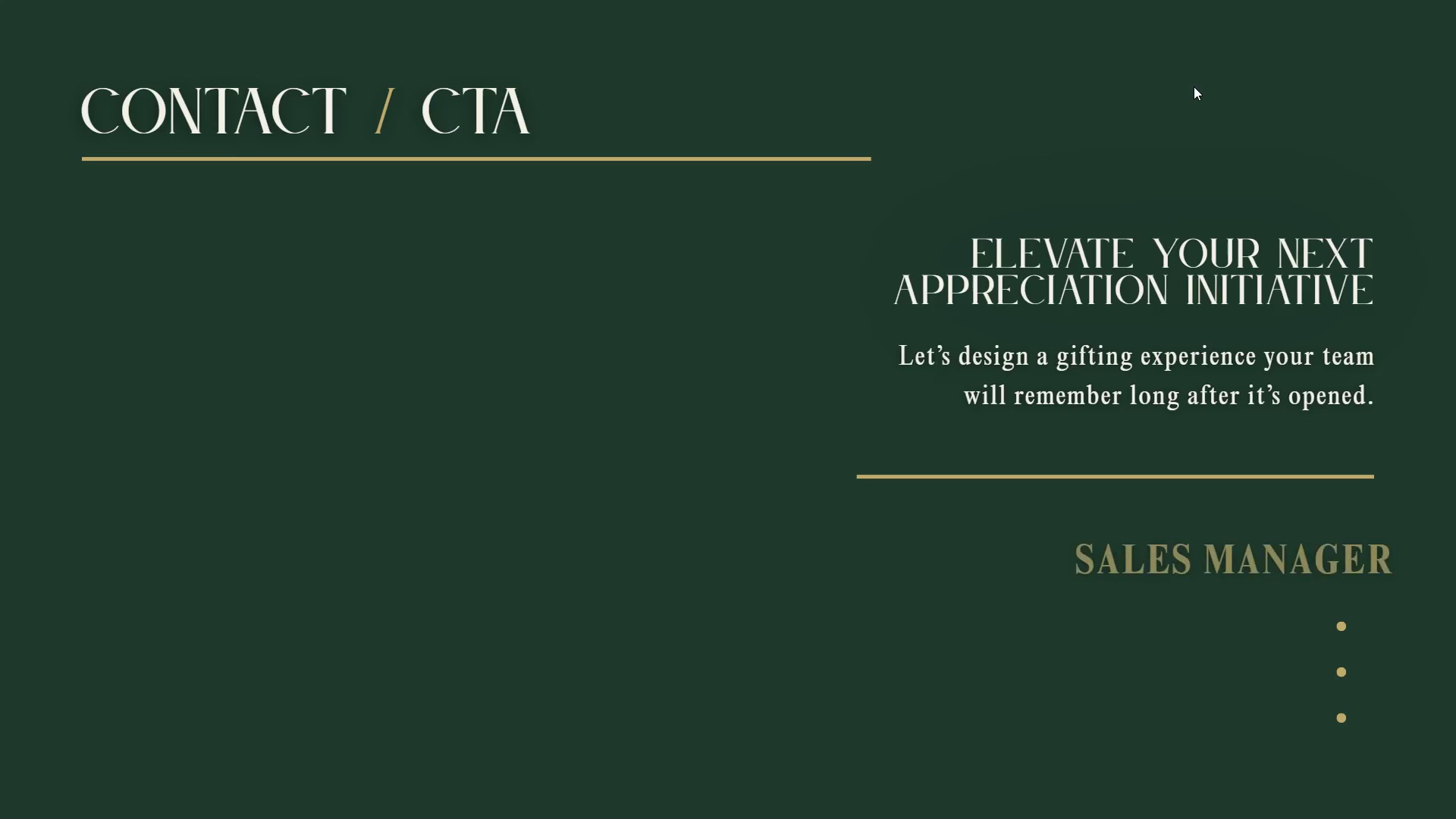 
key(ArrowRight)
 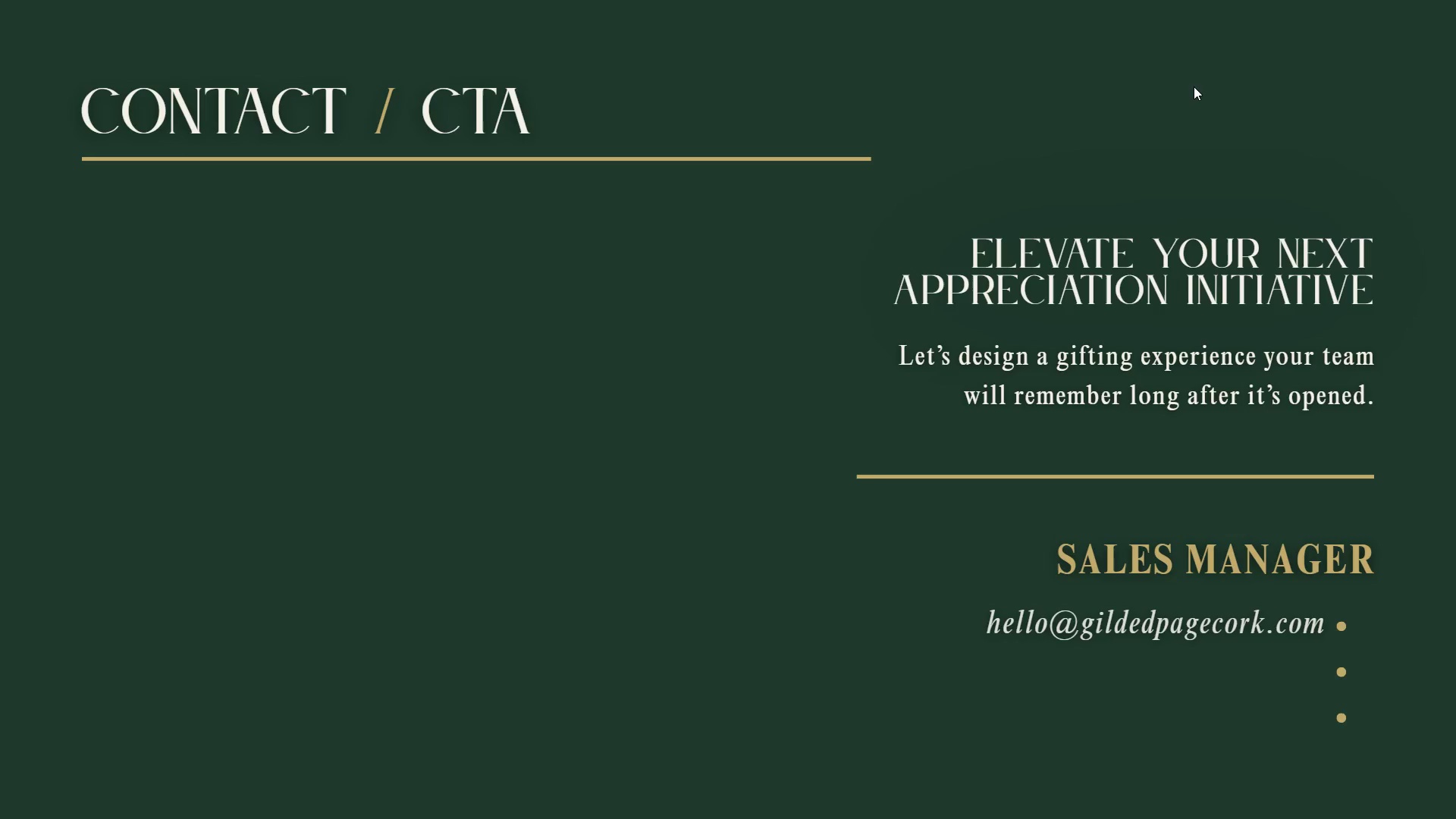 
key(ArrowRight)
 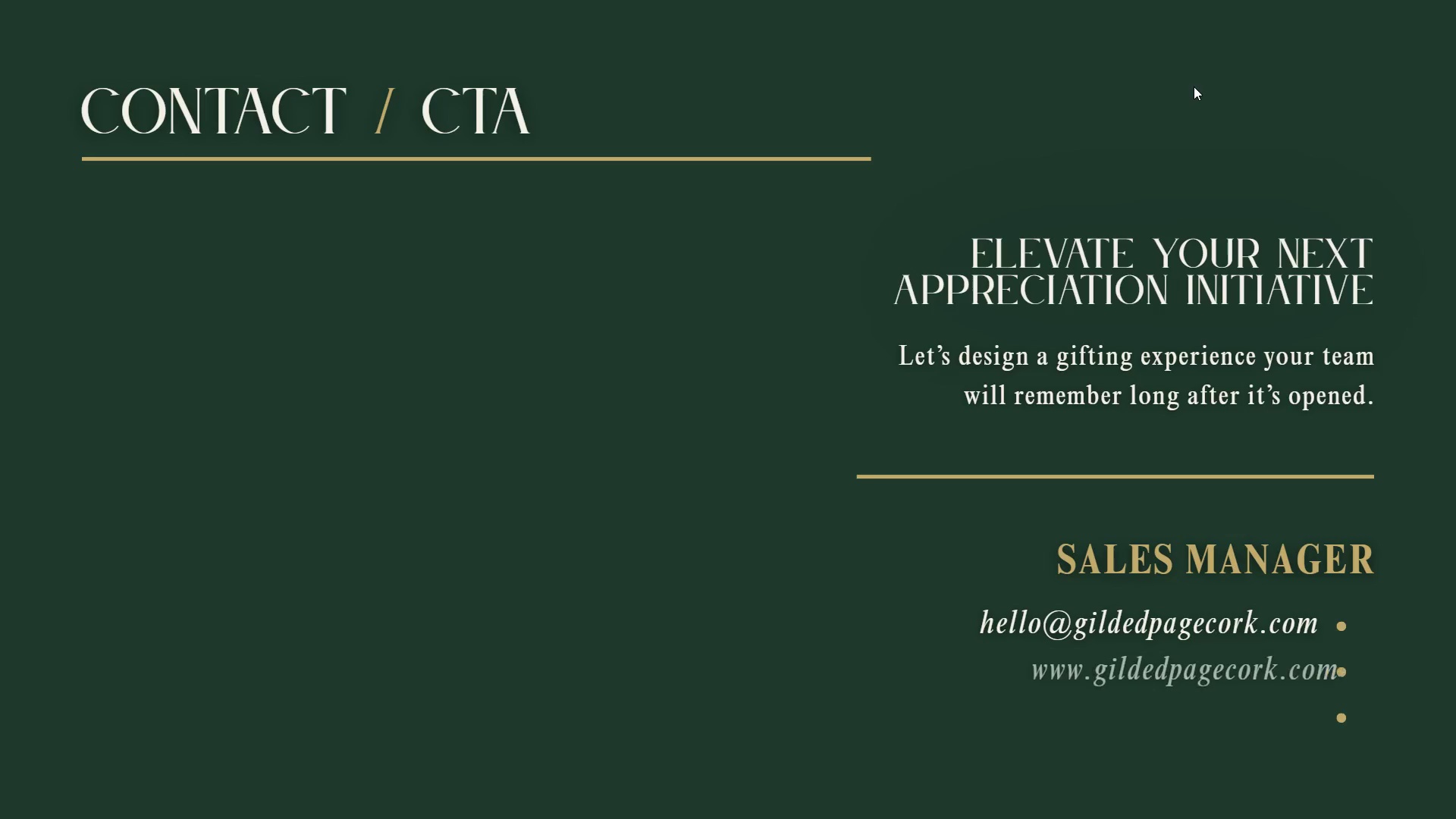 
key(ArrowRight)
 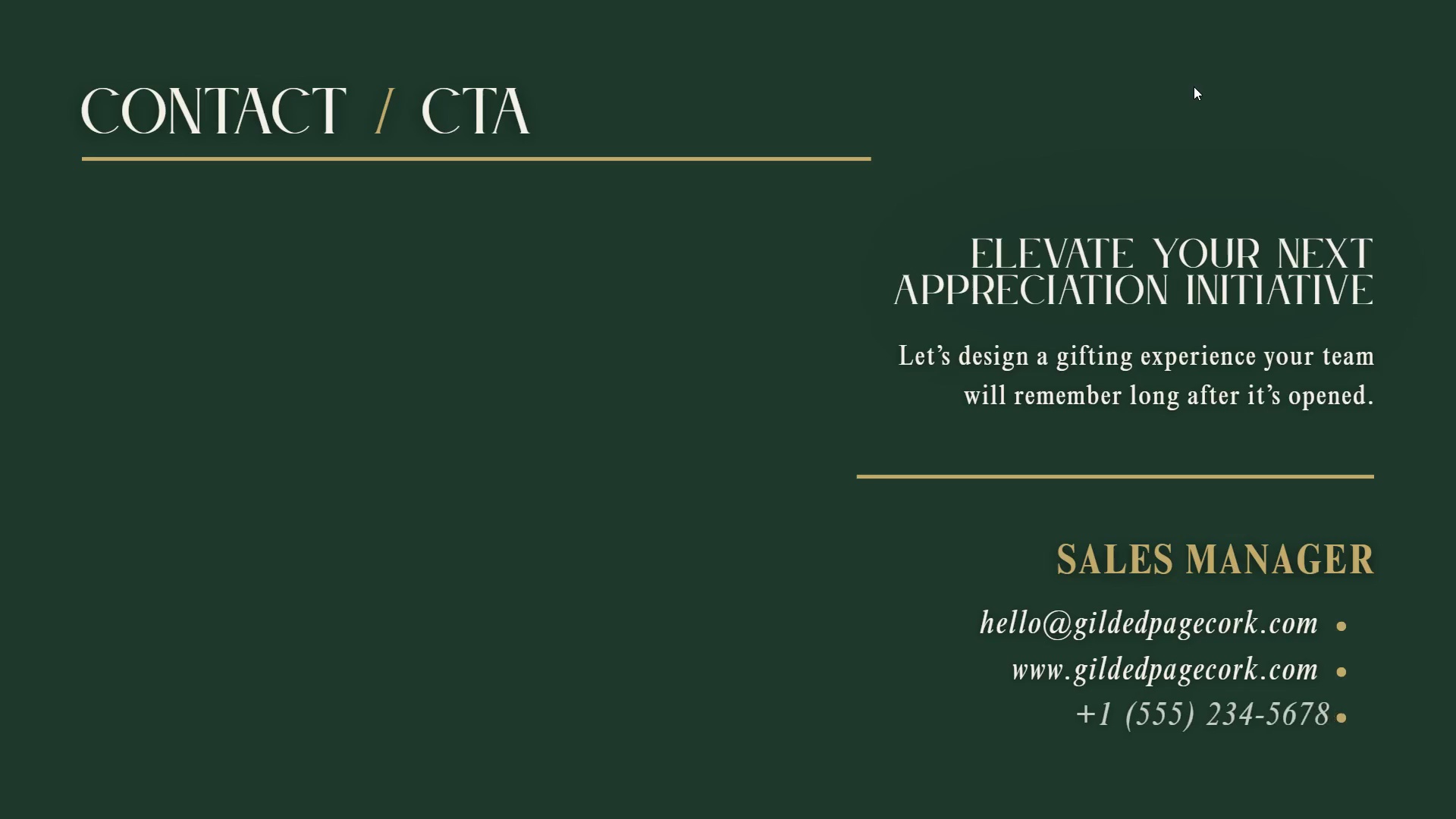 
key(ArrowRight)
 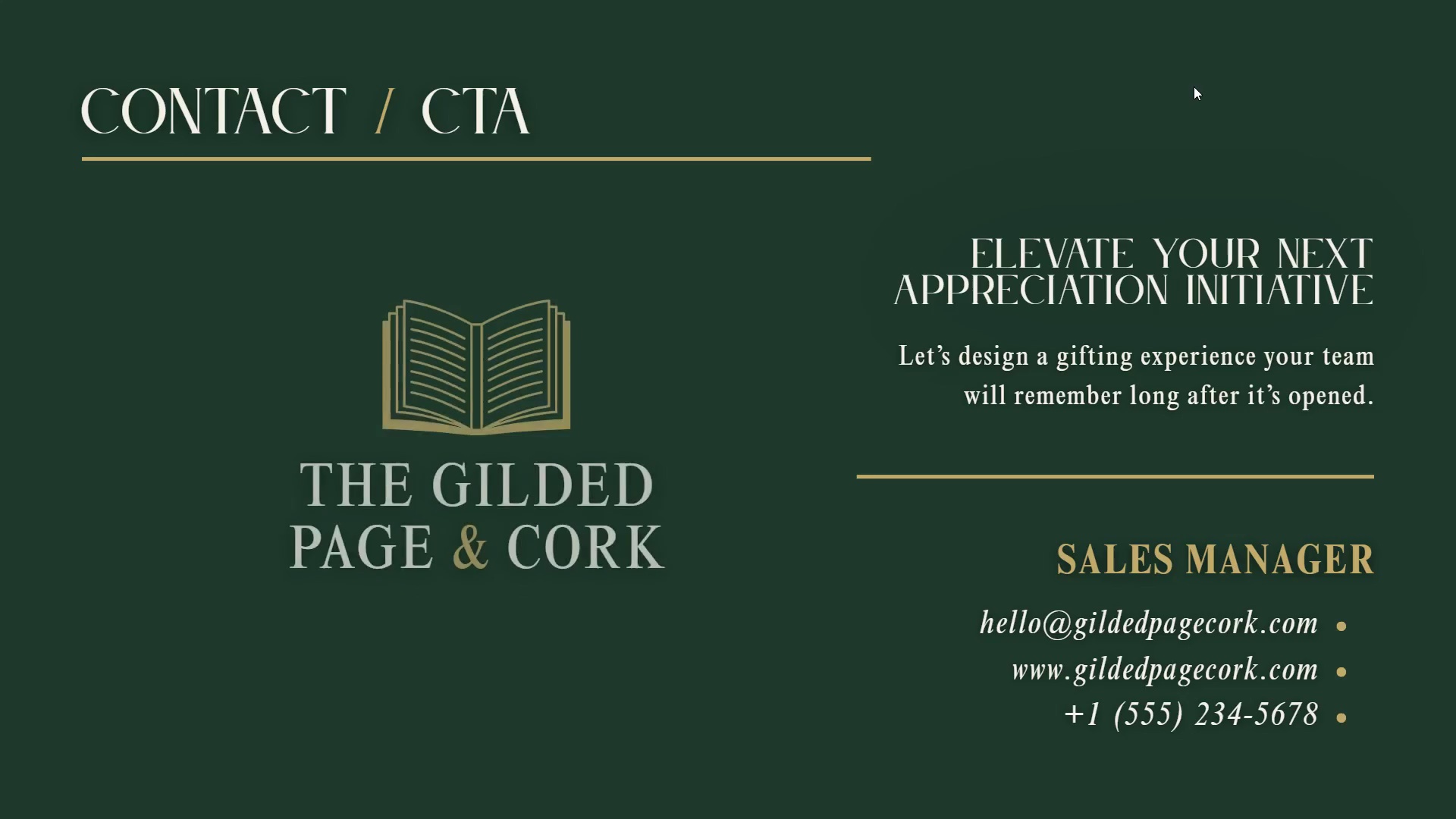 
key(ArrowRight)
 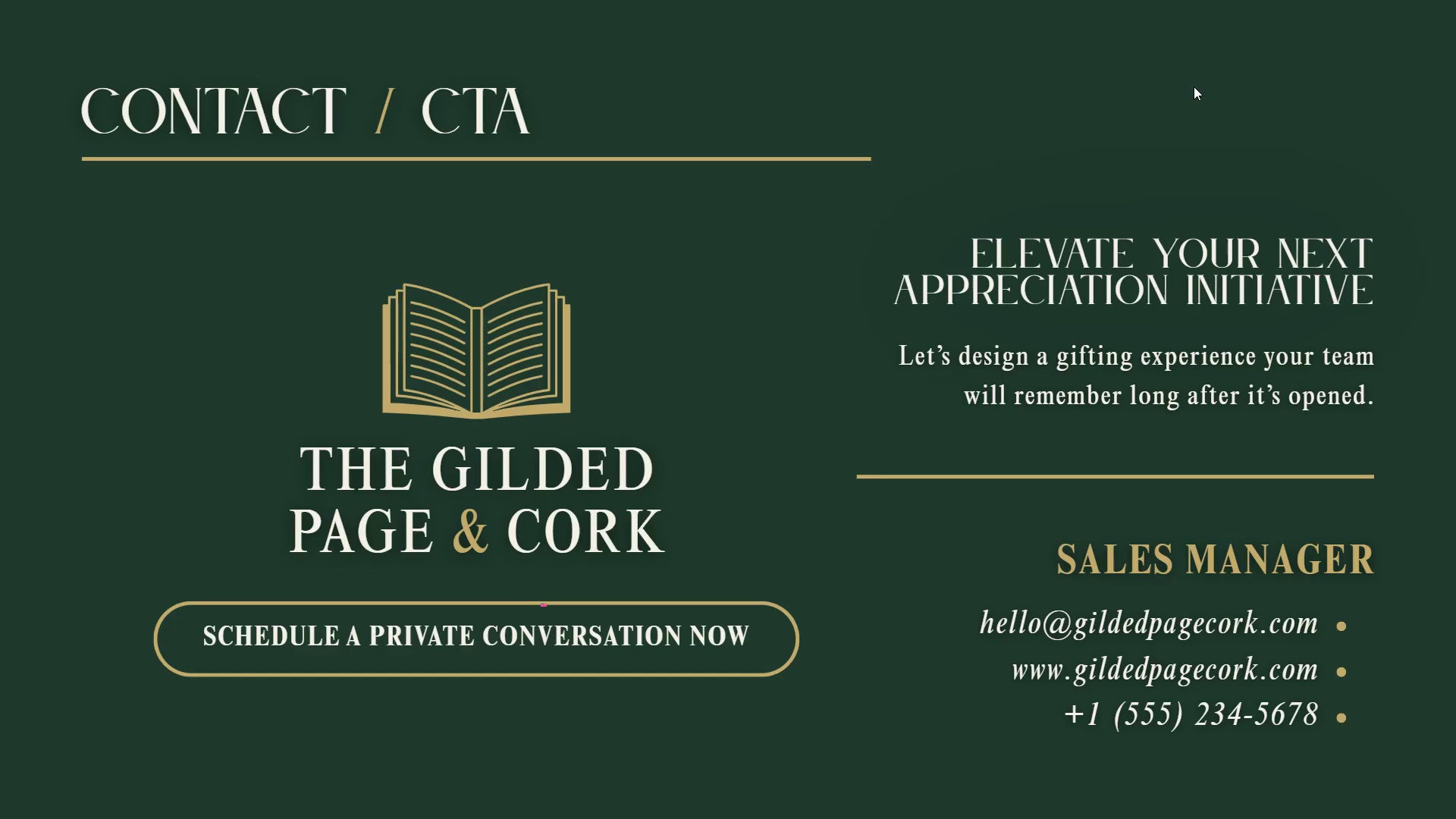 
key(Escape)
 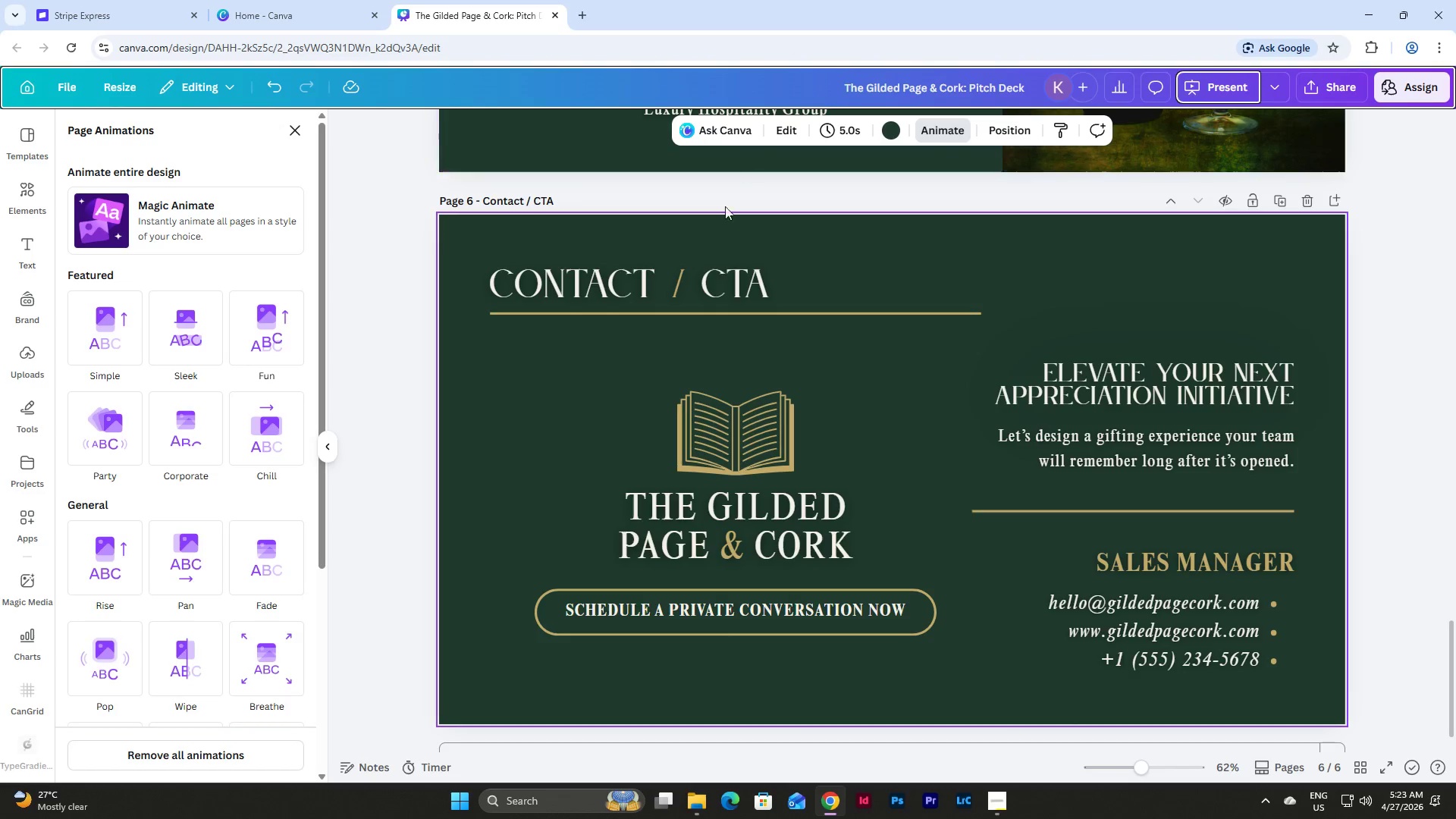 
left_click([697, 284])
 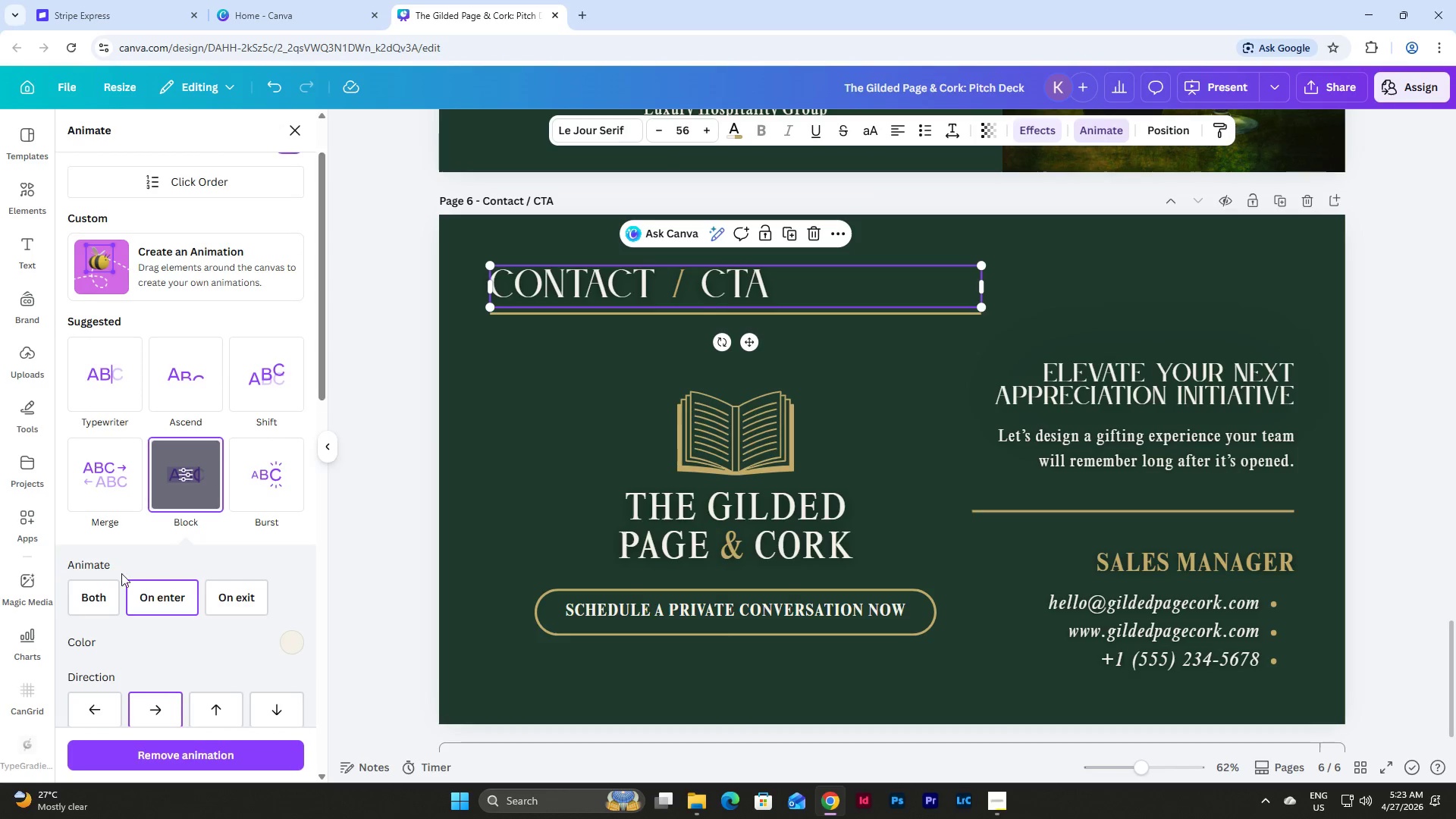 
left_click([89, 600])
 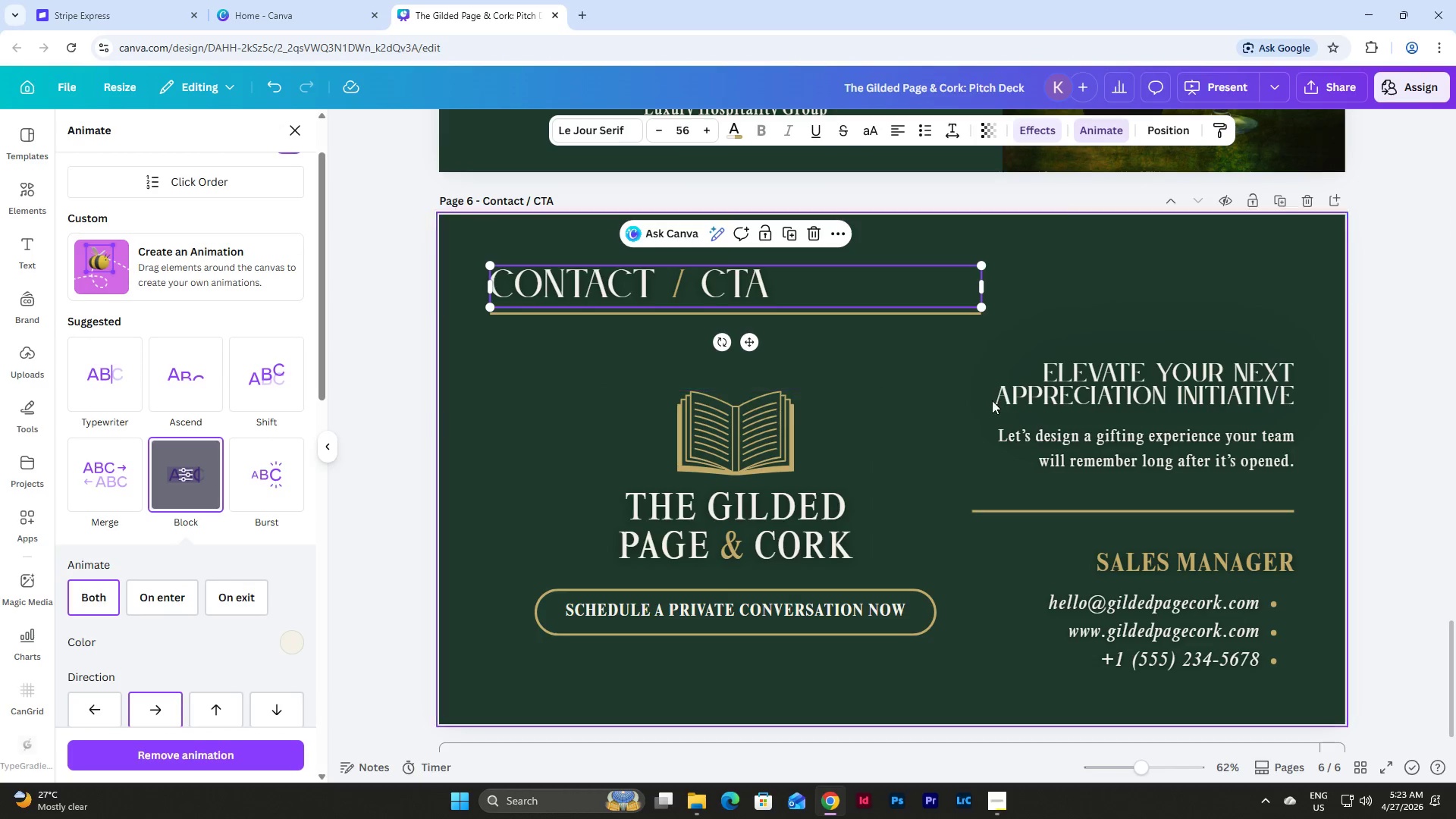 
left_click([1116, 391])
 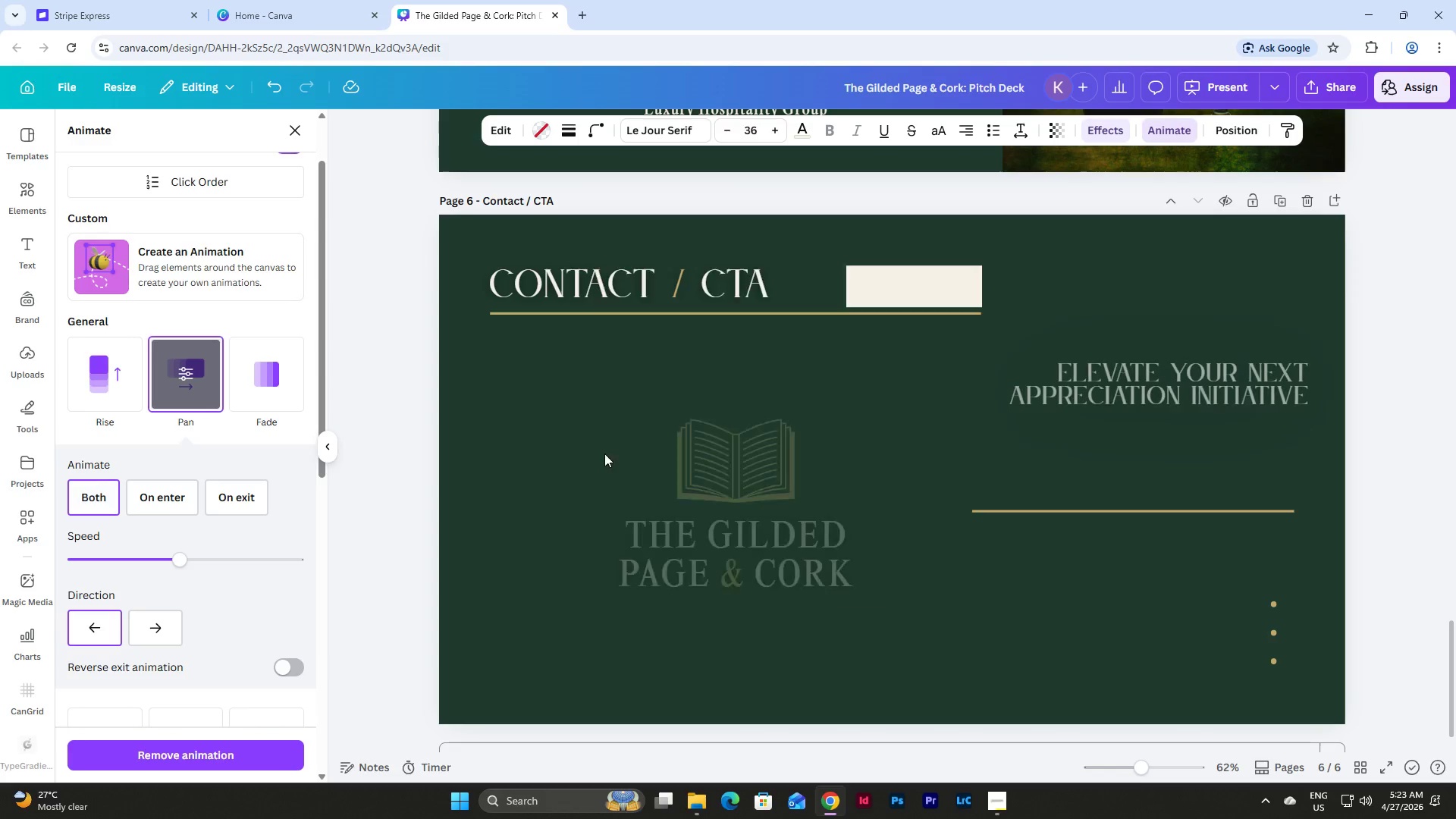 
left_click([1051, 452])
 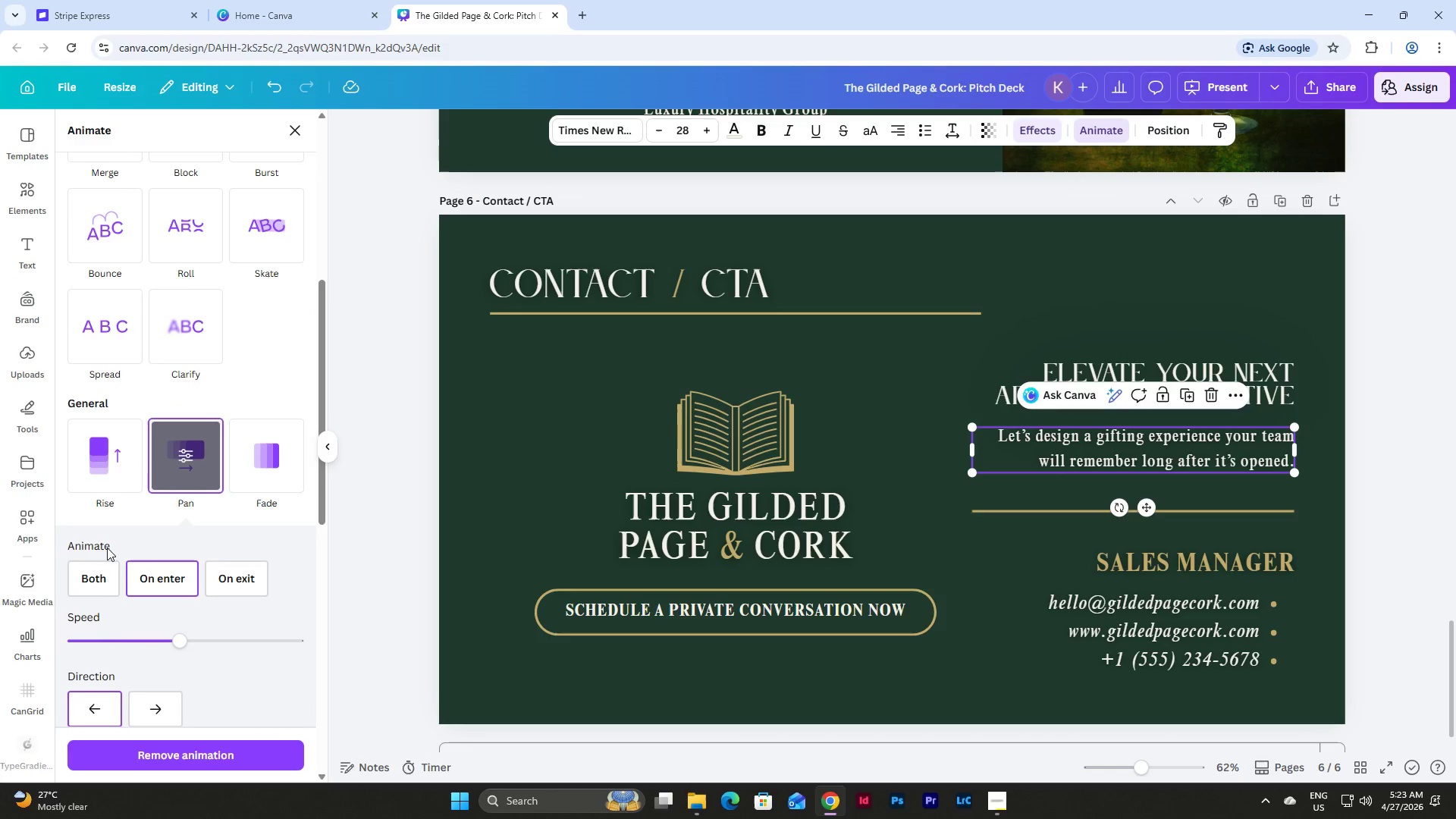 
left_click([93, 575])
 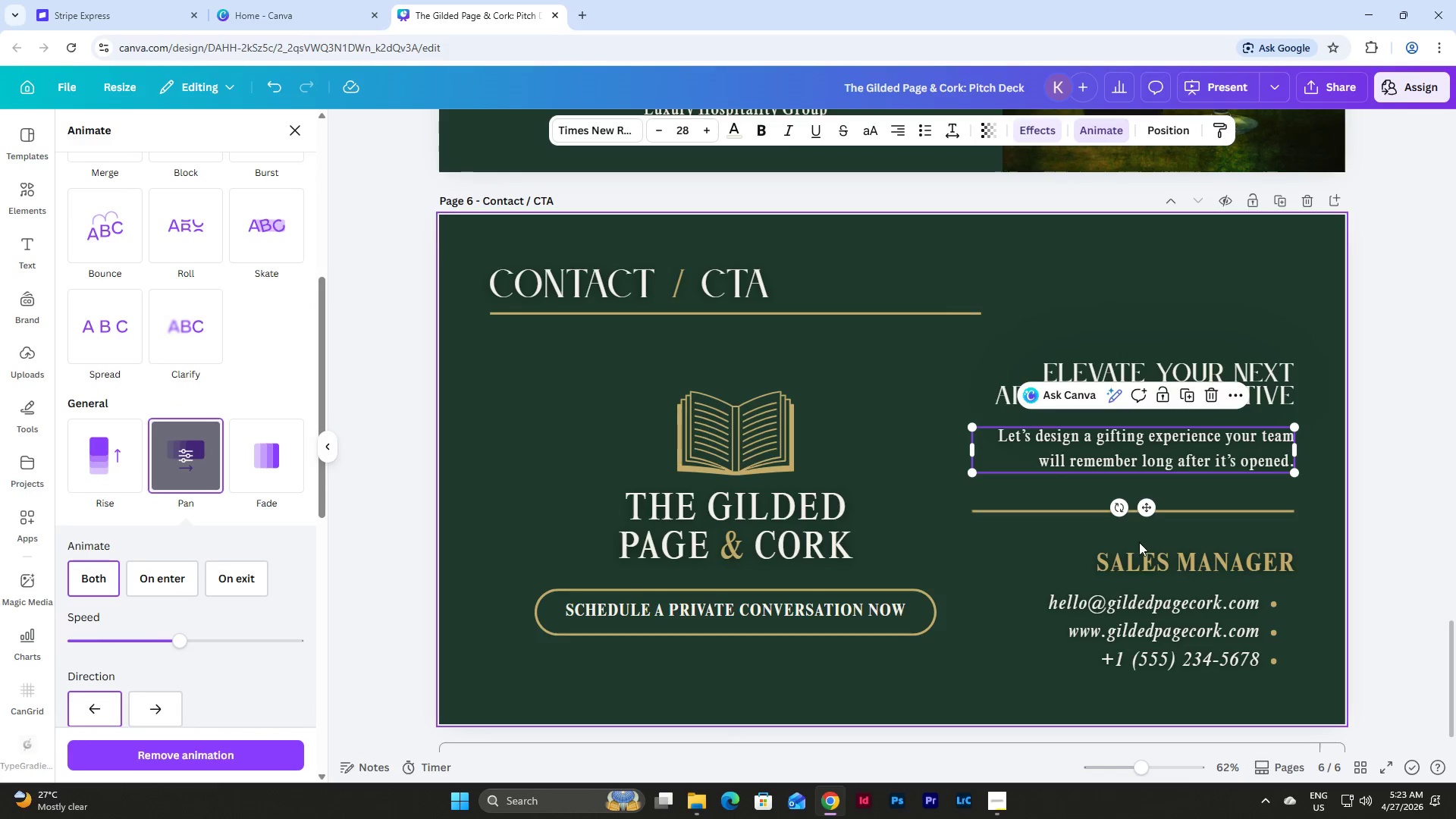 
left_click([1139, 563])
 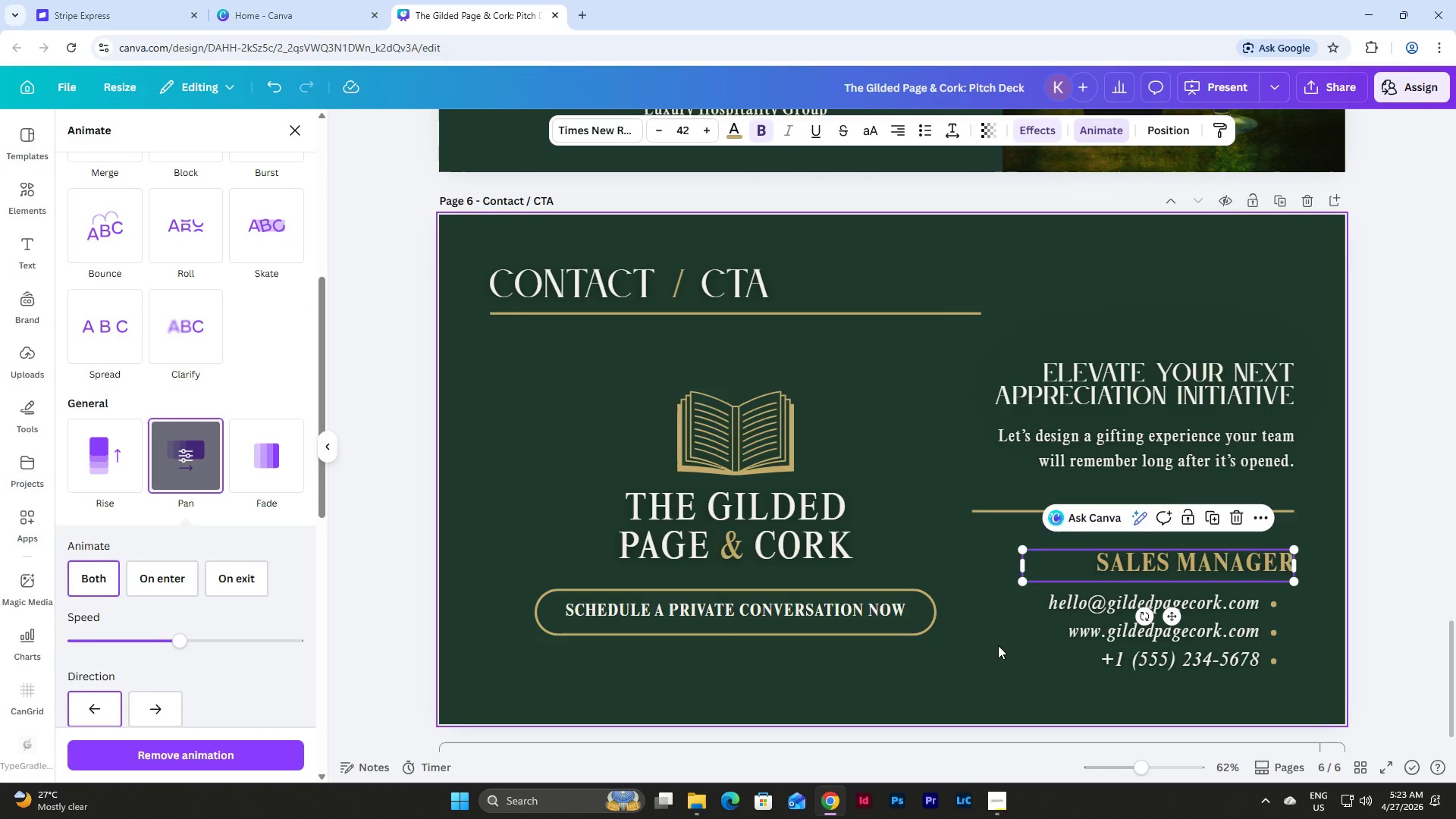 
left_click([1071, 599])
 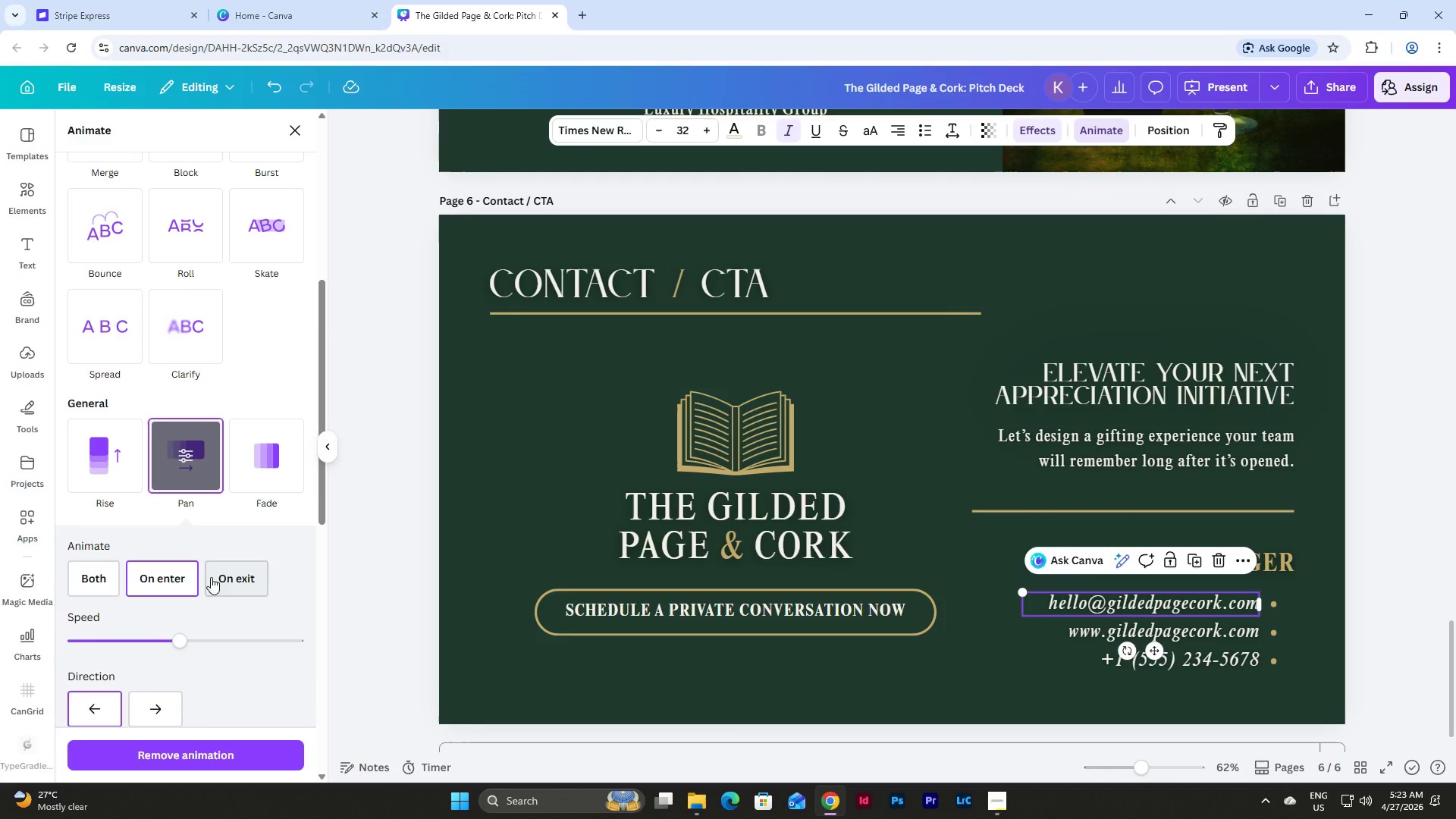 
left_click([96, 577])
 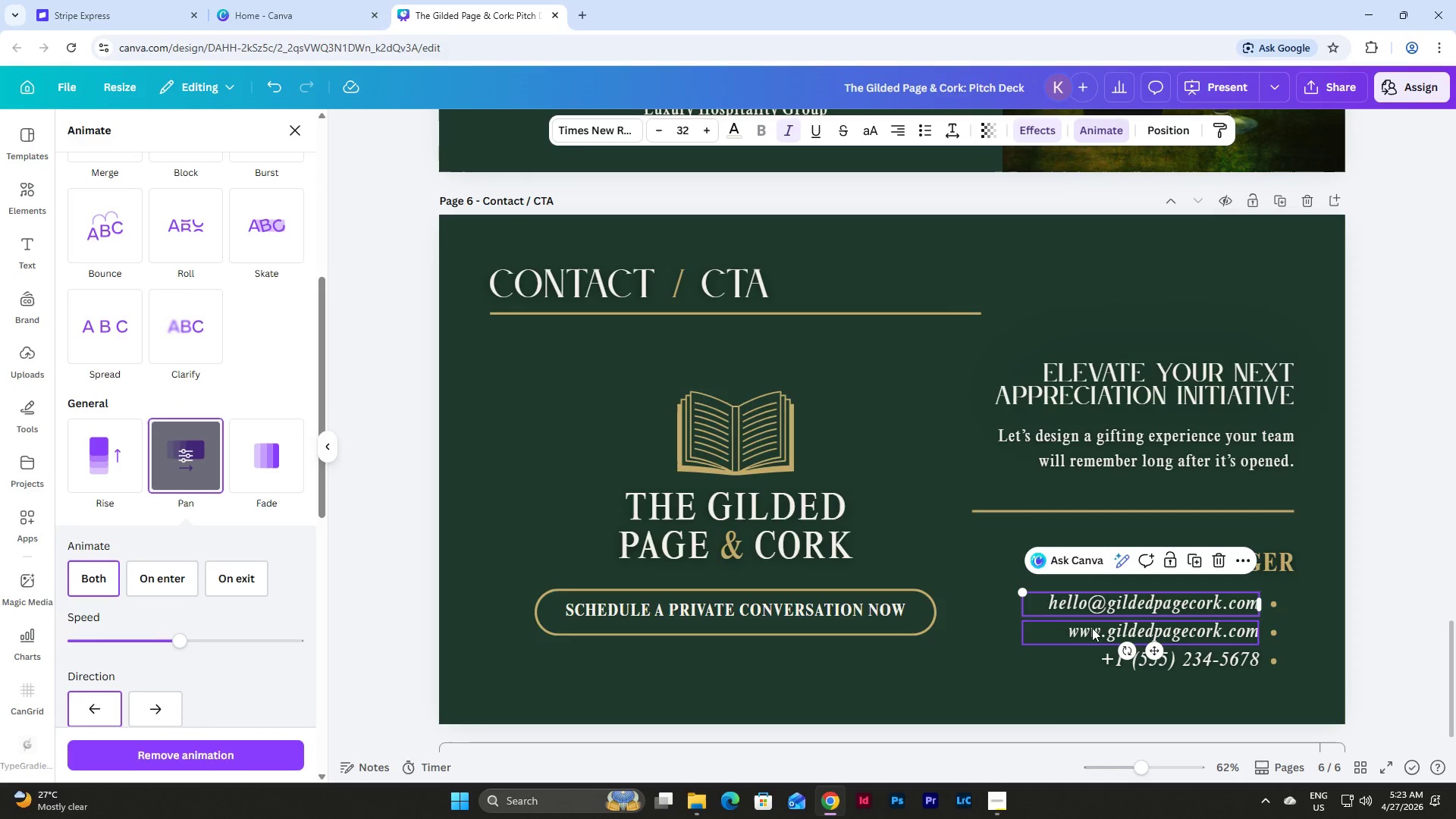 
left_click([1095, 636])
 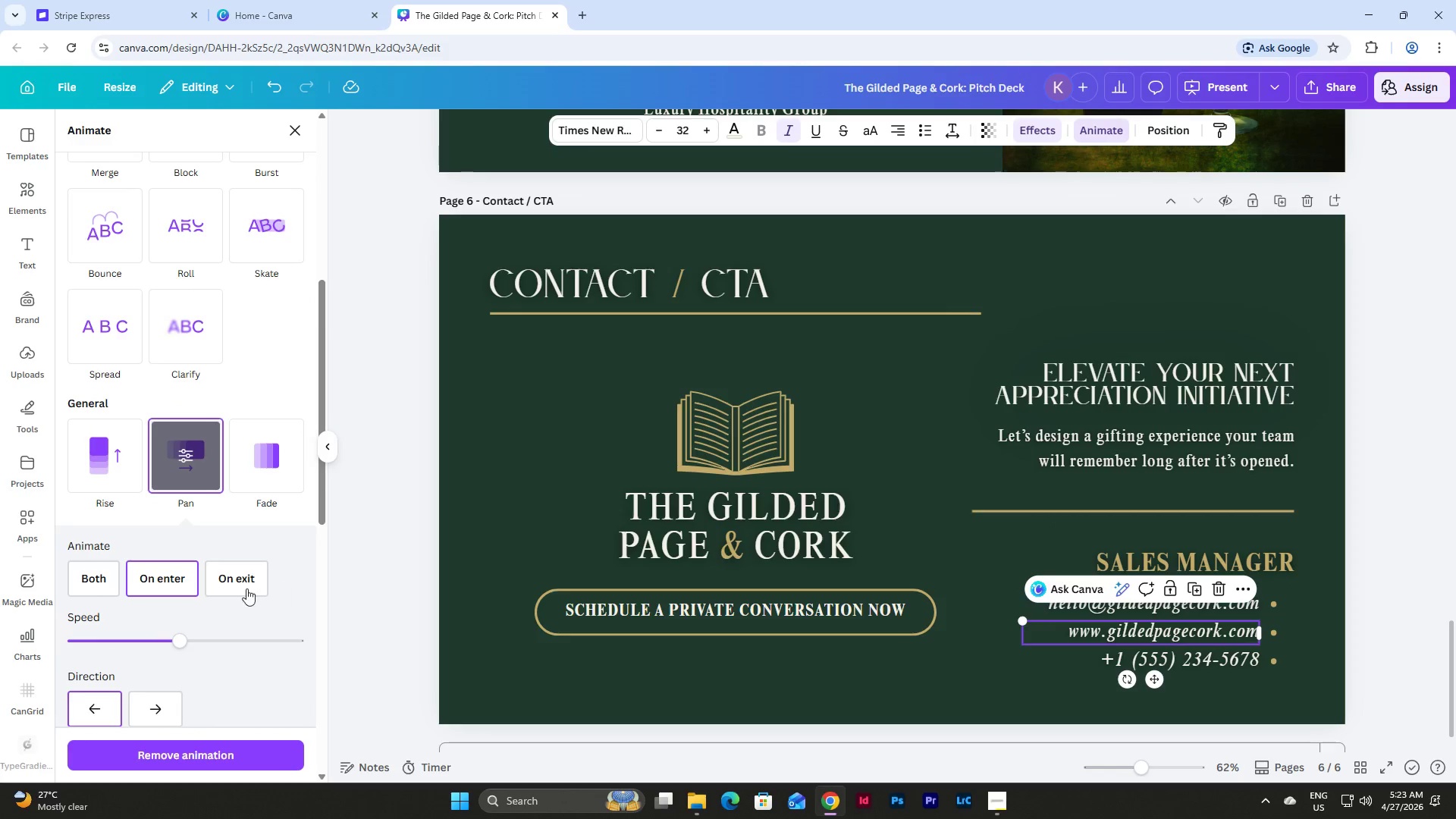 
left_click([73, 587])
 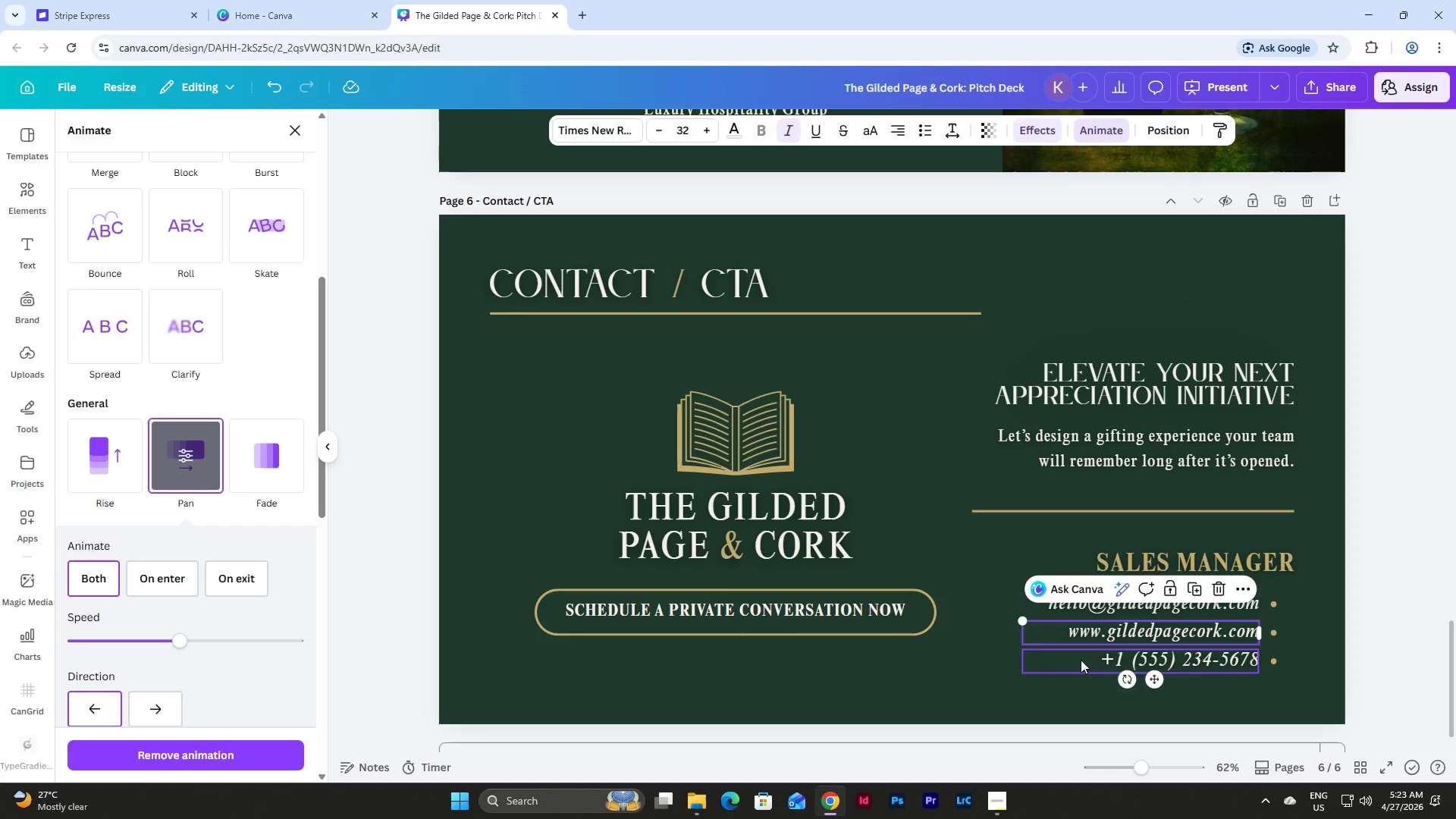 
left_click([1089, 661])
 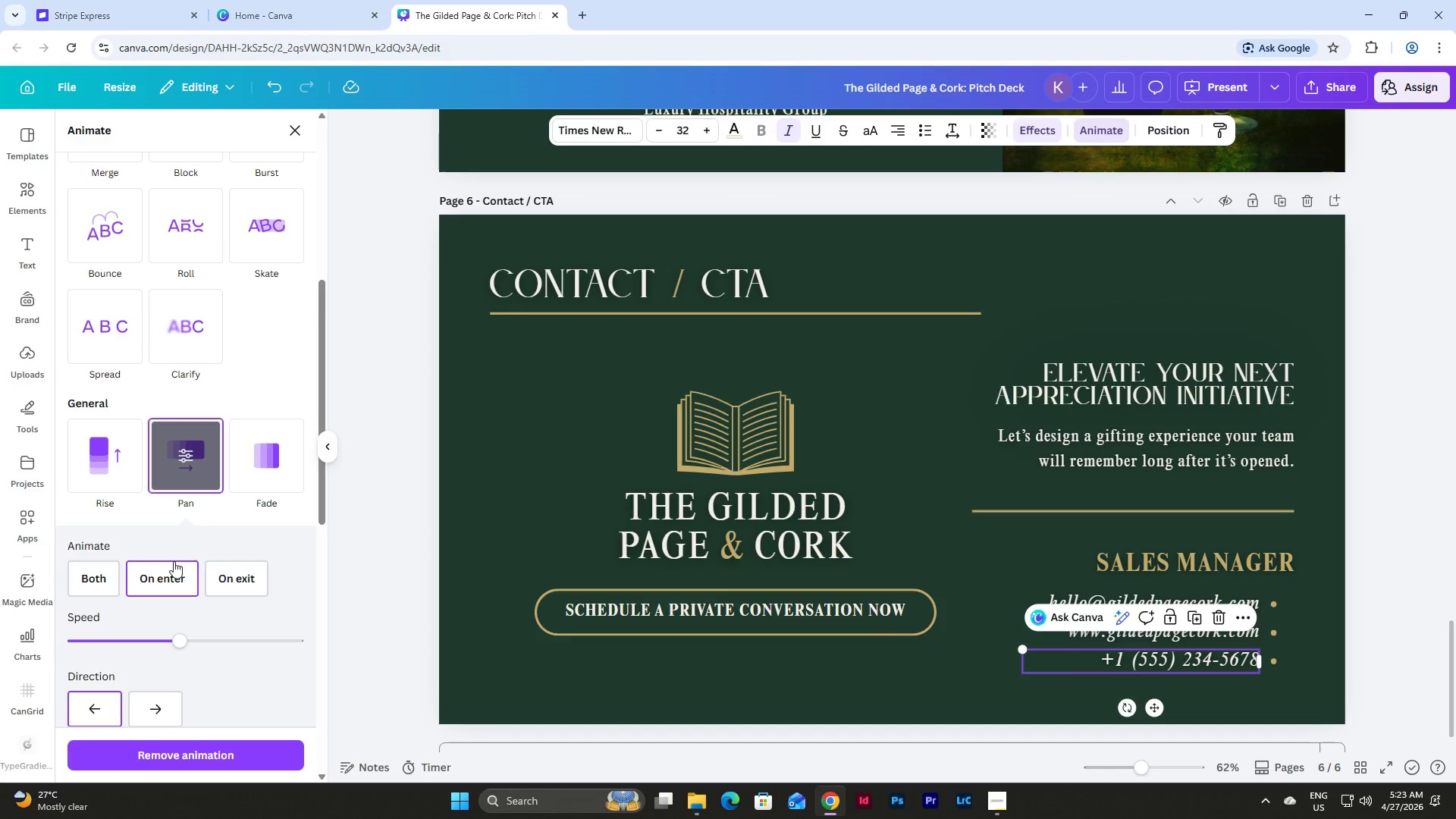 
left_click([96, 578])
 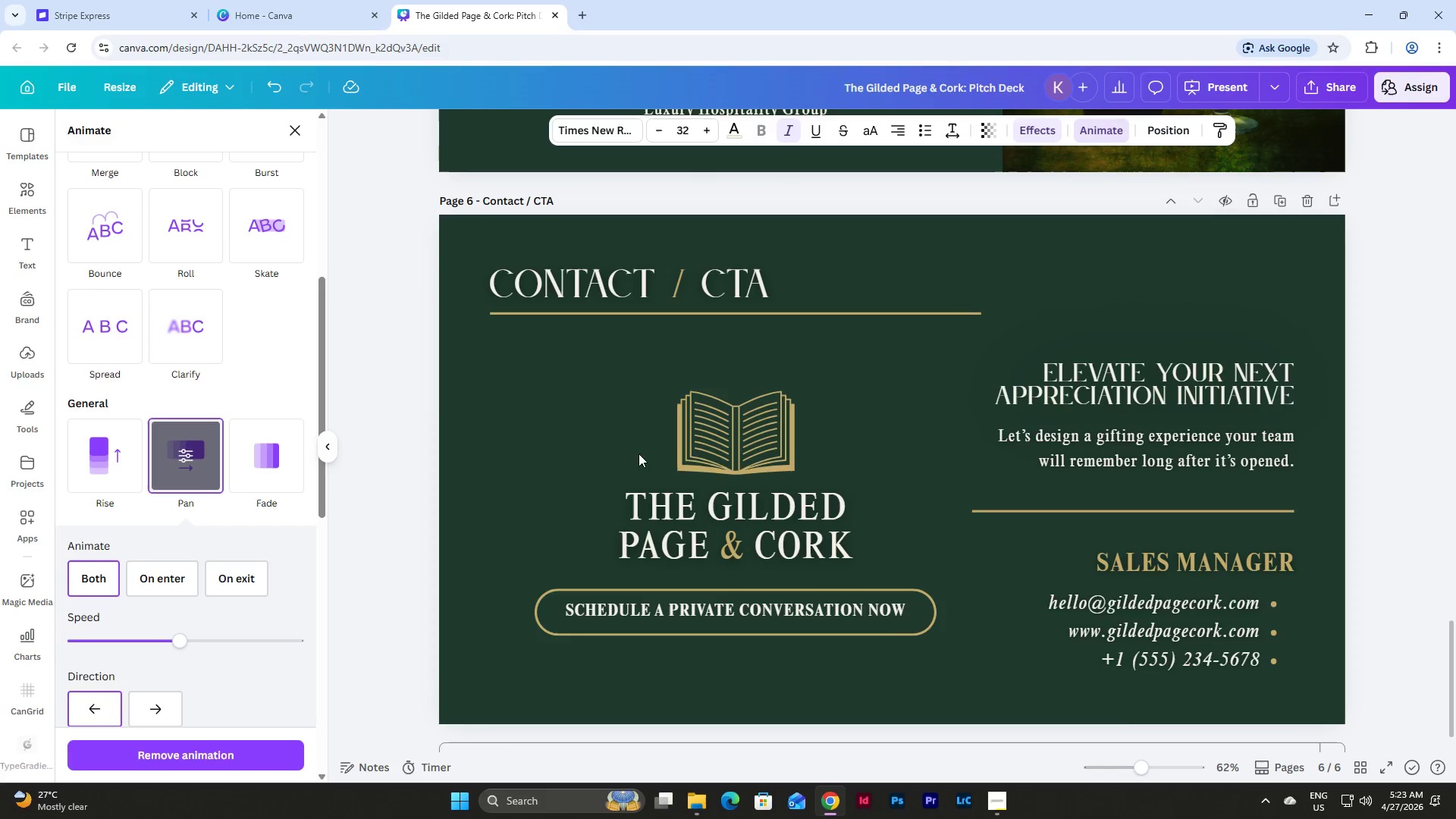 
left_click([724, 459])
 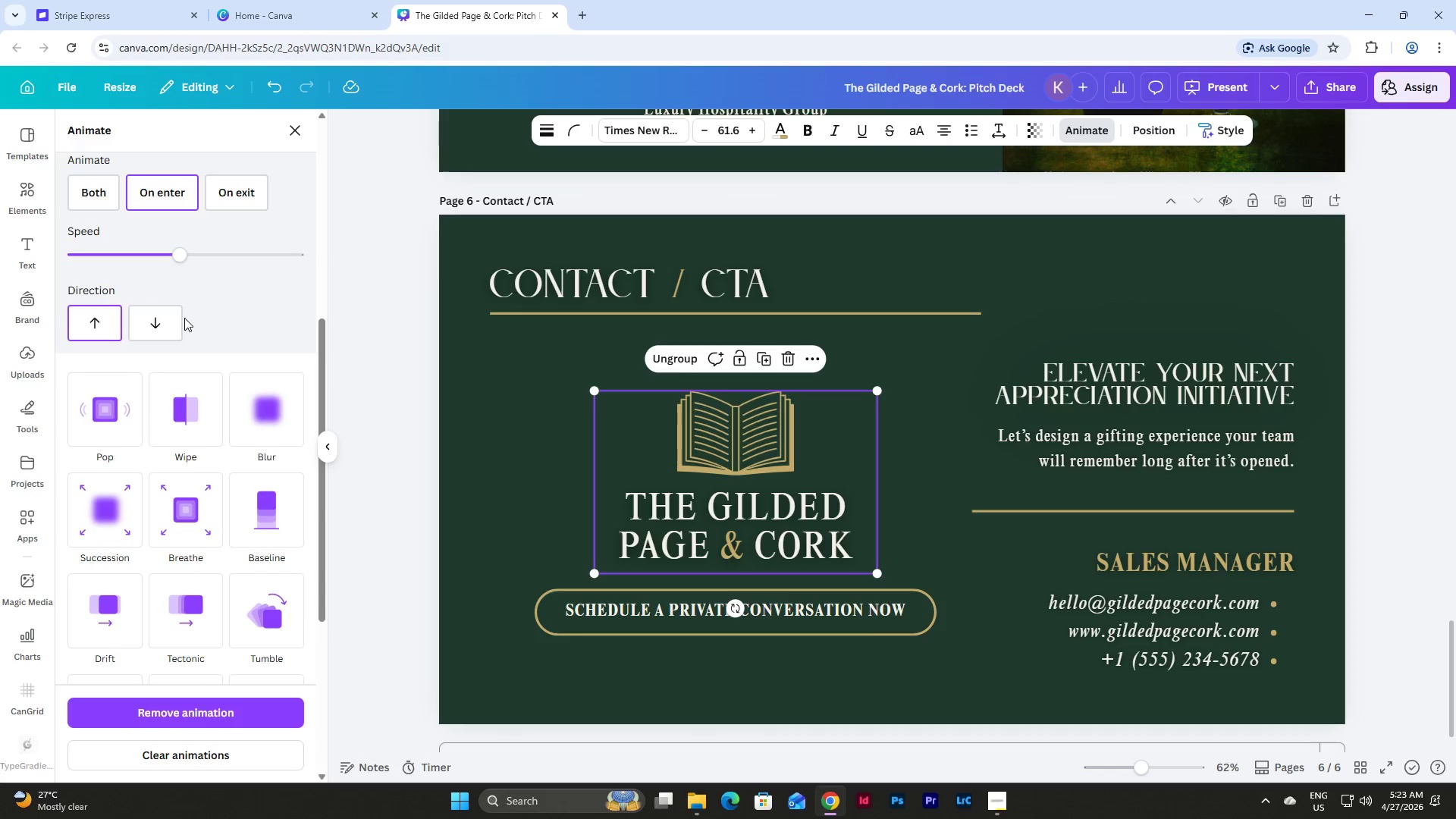 
left_click([94, 196])
 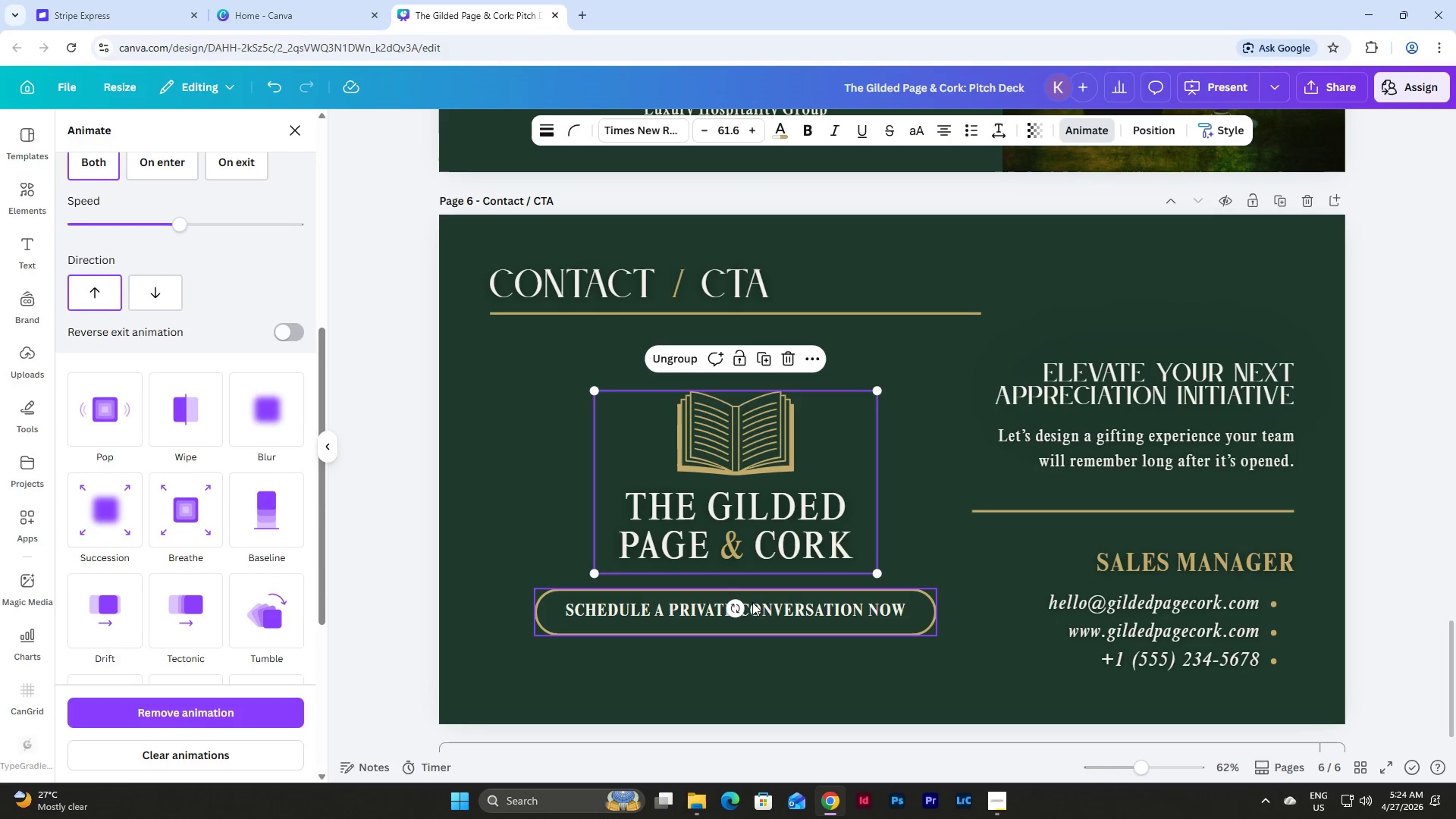 
left_click([751, 618])
 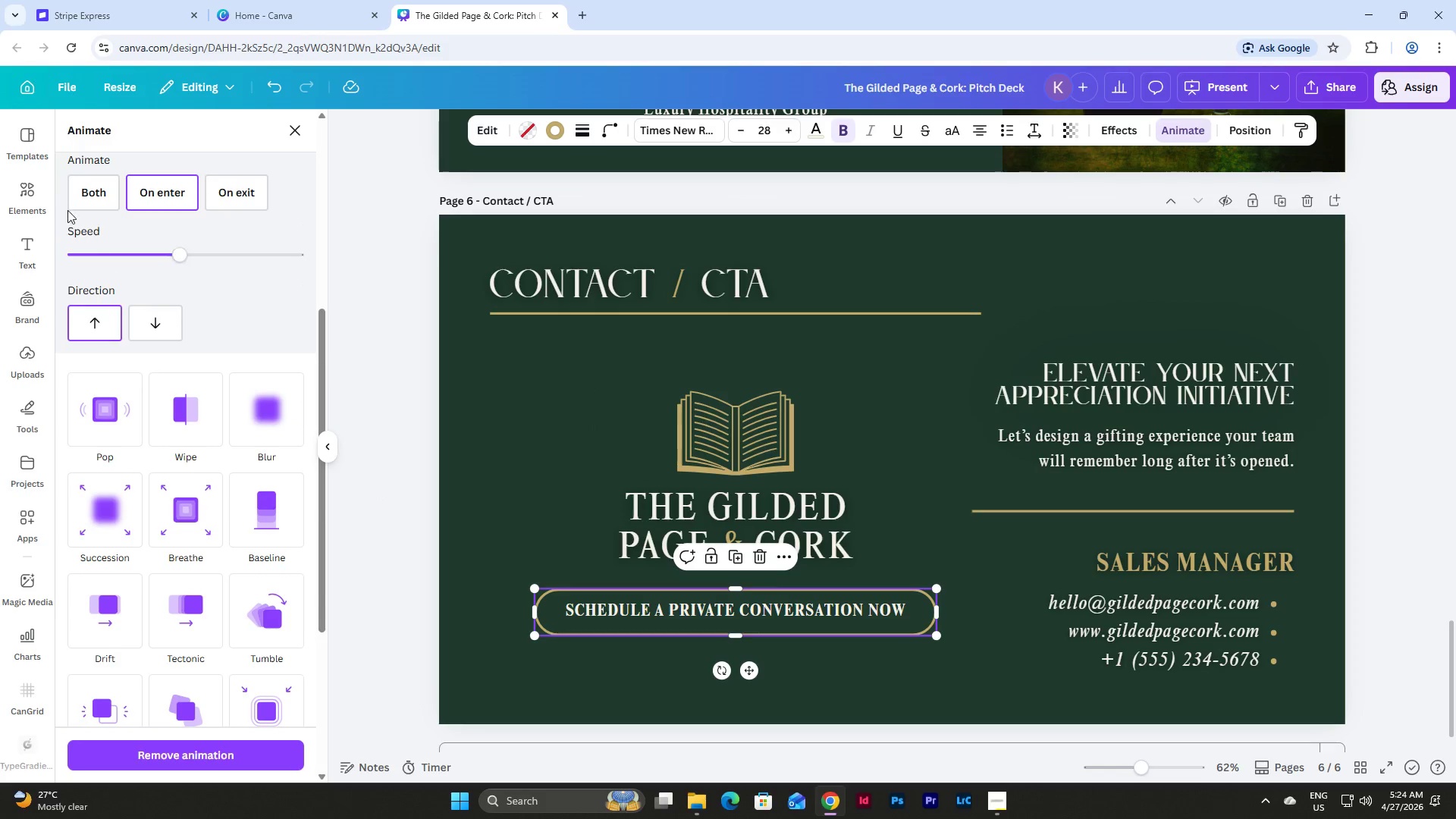 
left_click([72, 197])
 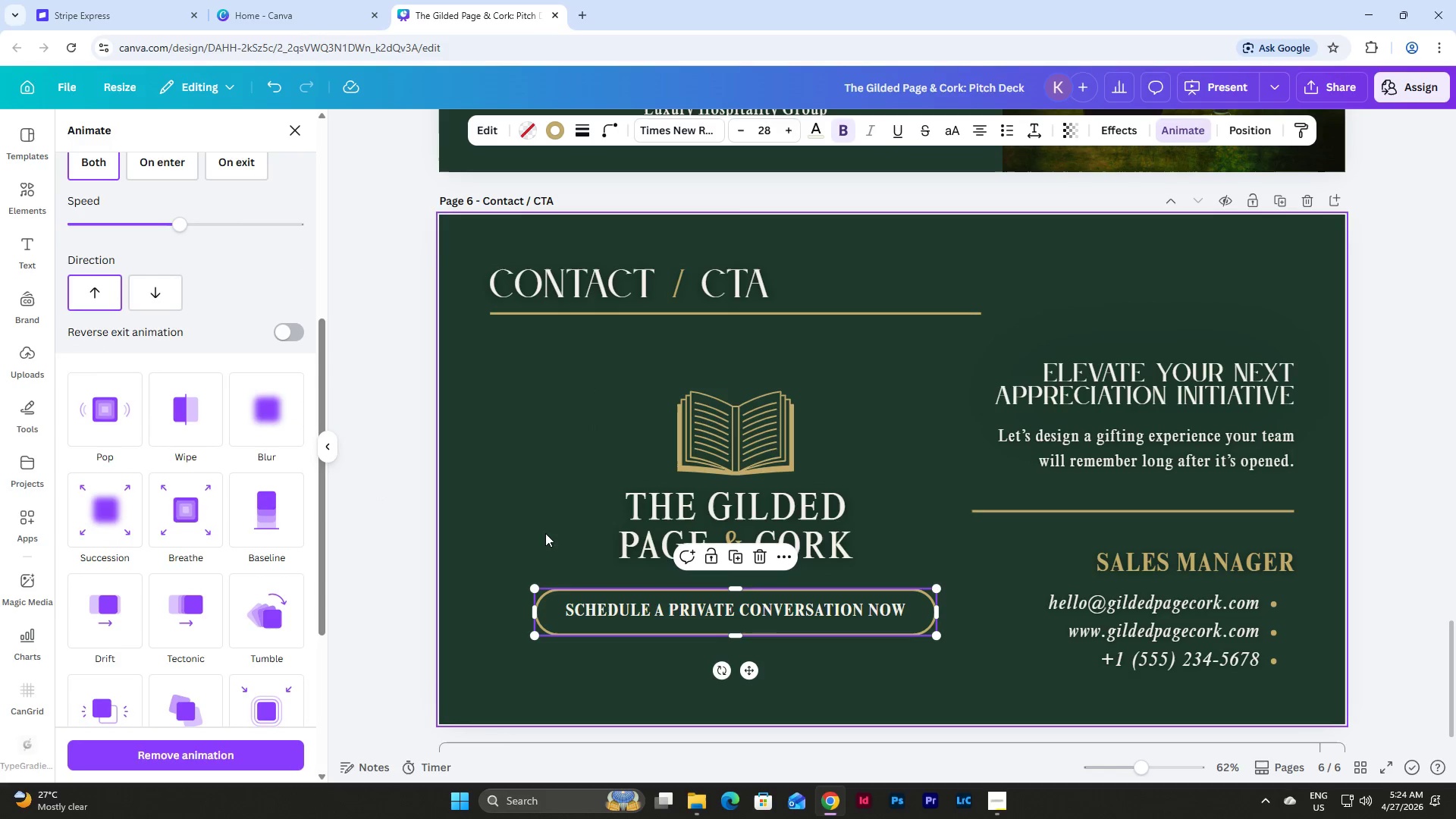 
left_click([501, 532])
 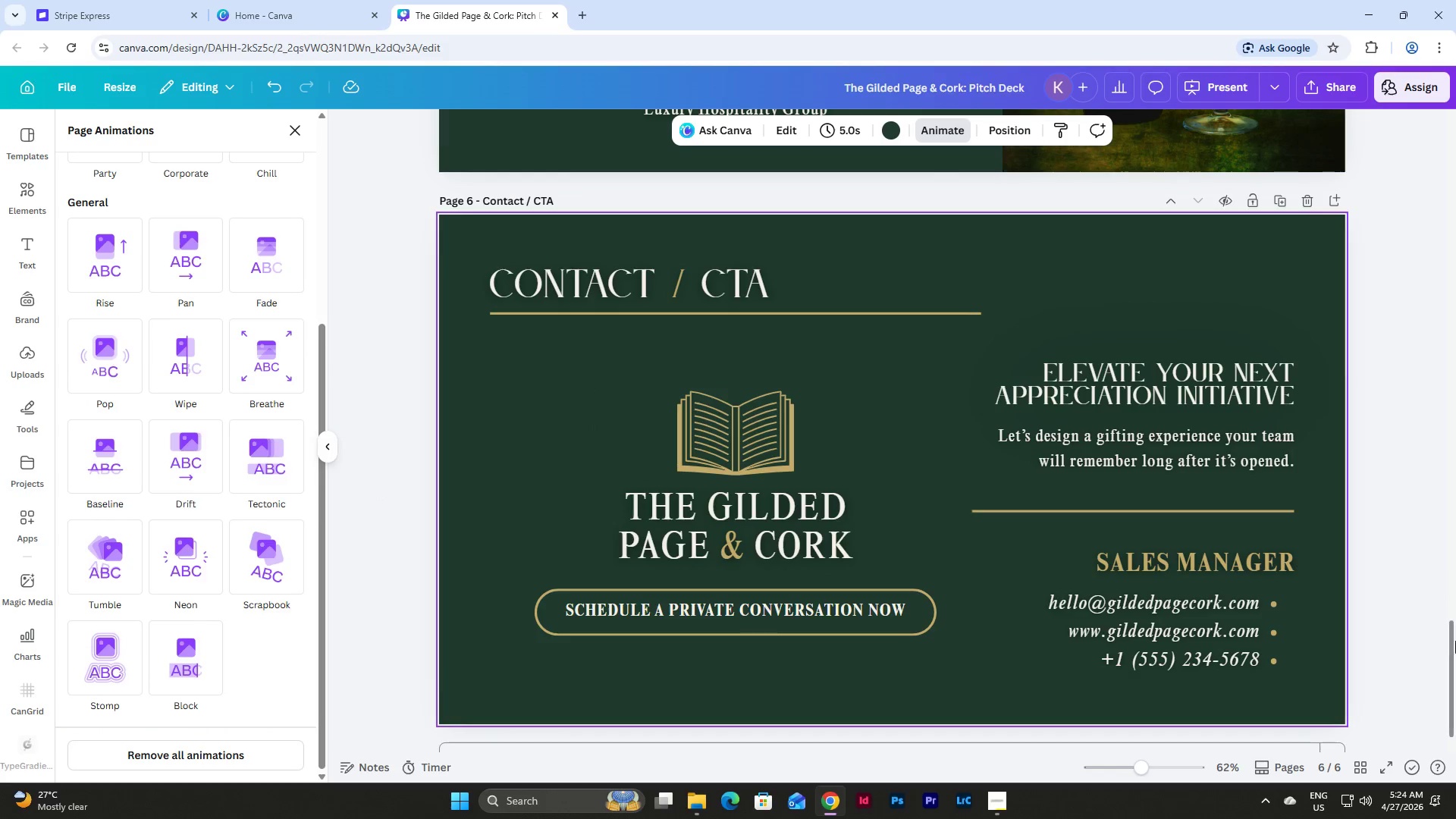 
left_click_drag(start_coordinate=[1455, 748], to_coordinate=[1455, 679])
 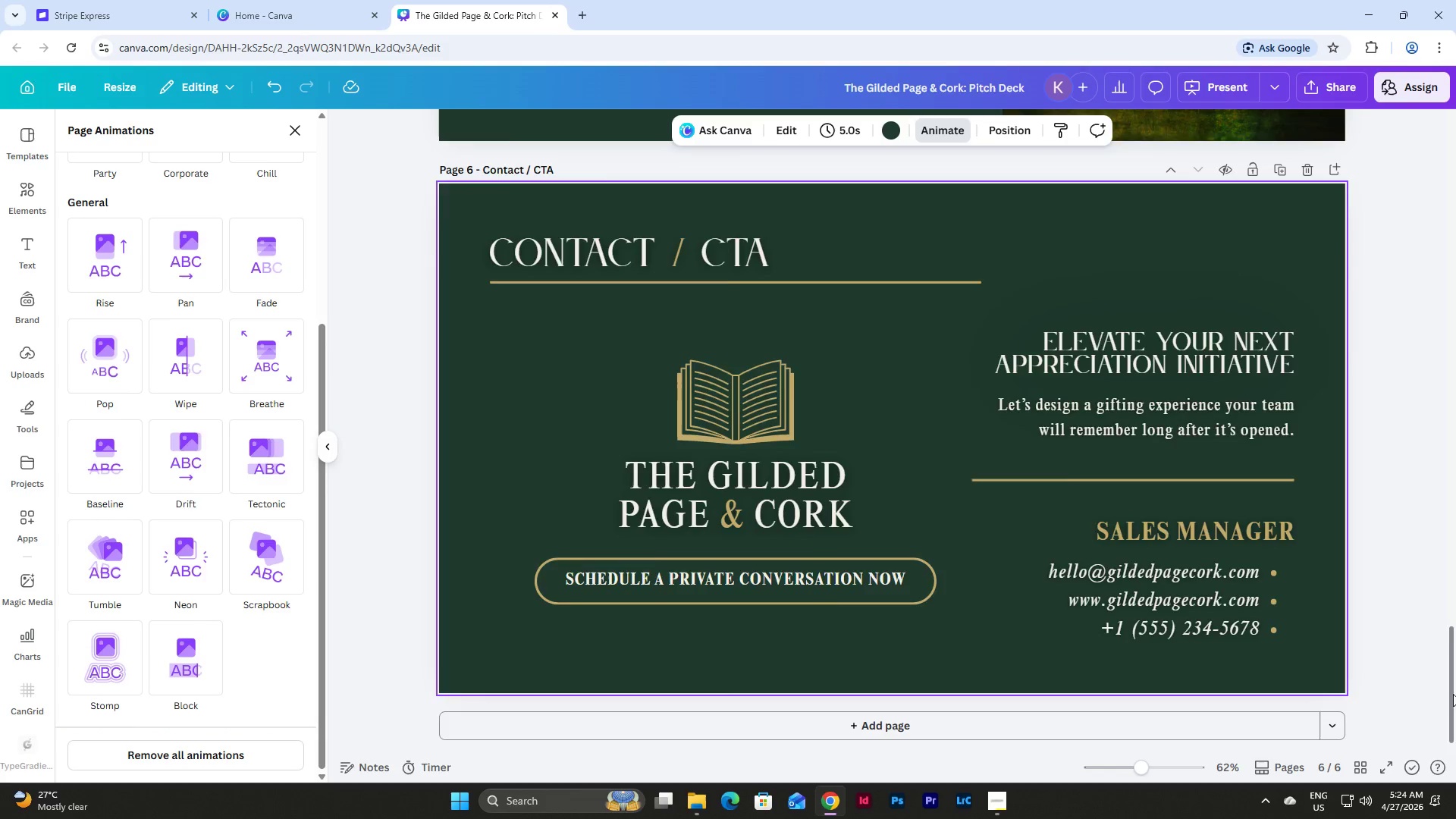 
left_click_drag(start_coordinate=[1453, 698], to_coordinate=[1447, 167])
 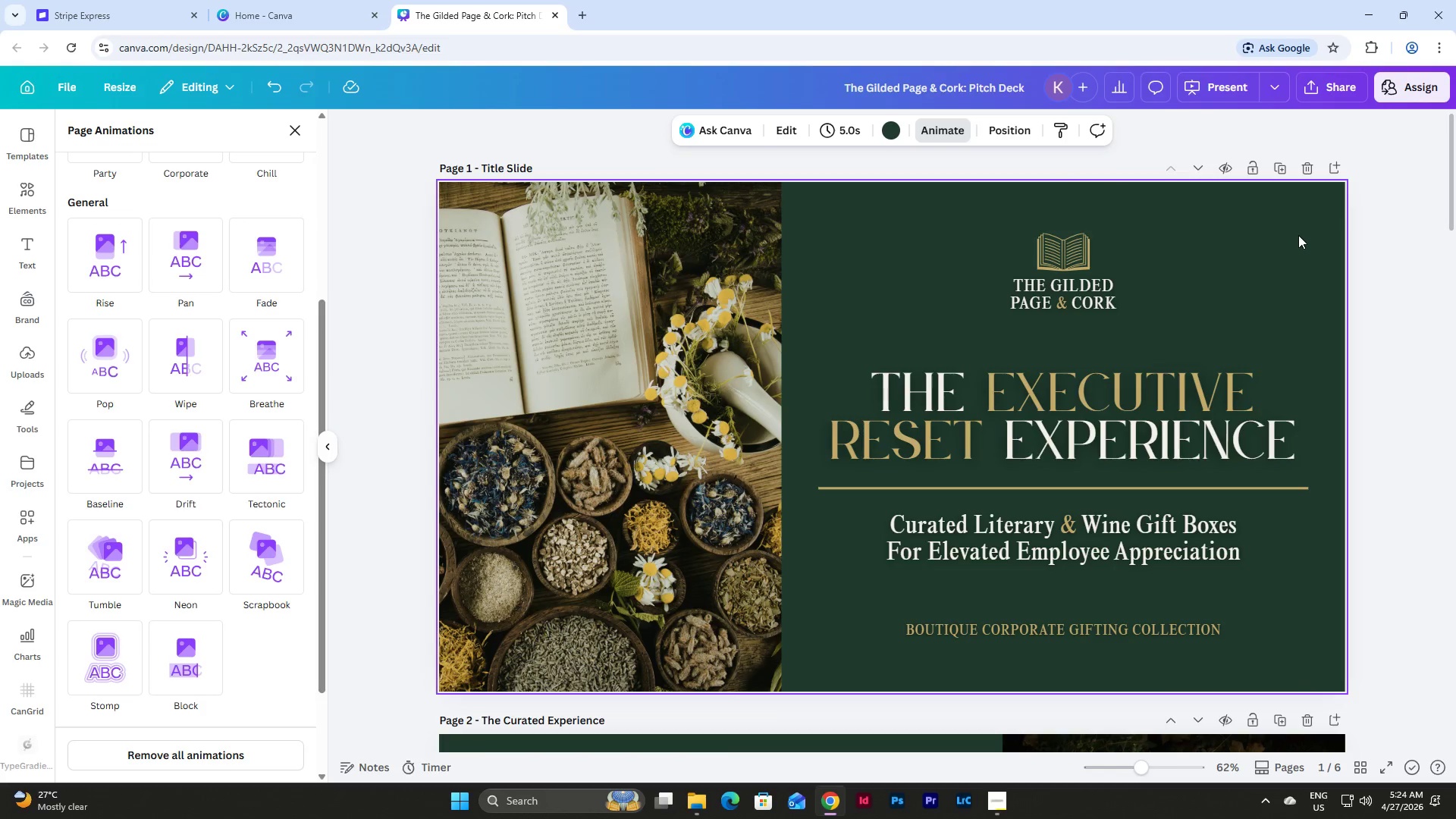 
left_click([1298, 235])
 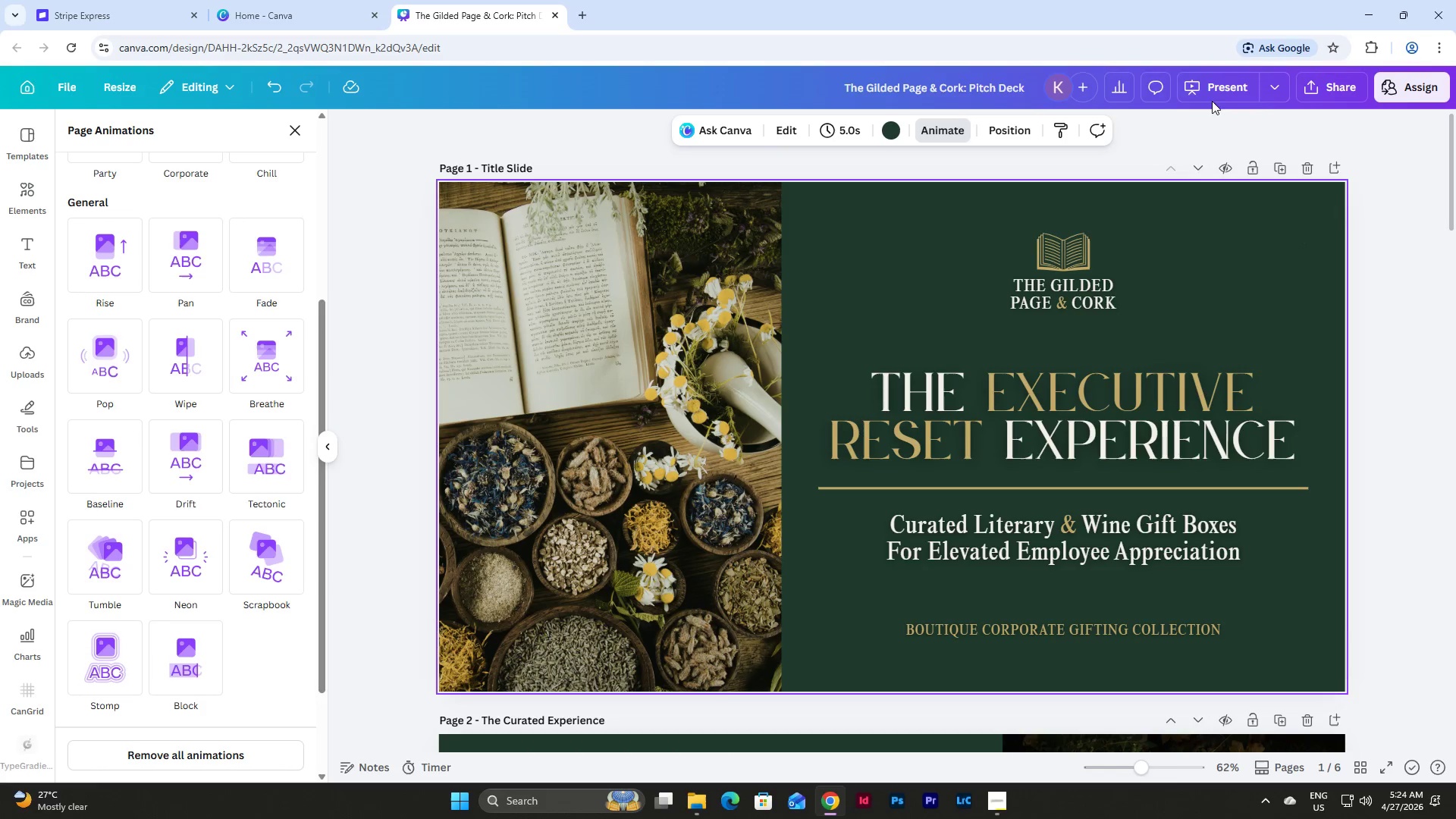 
left_click([1211, 96])
 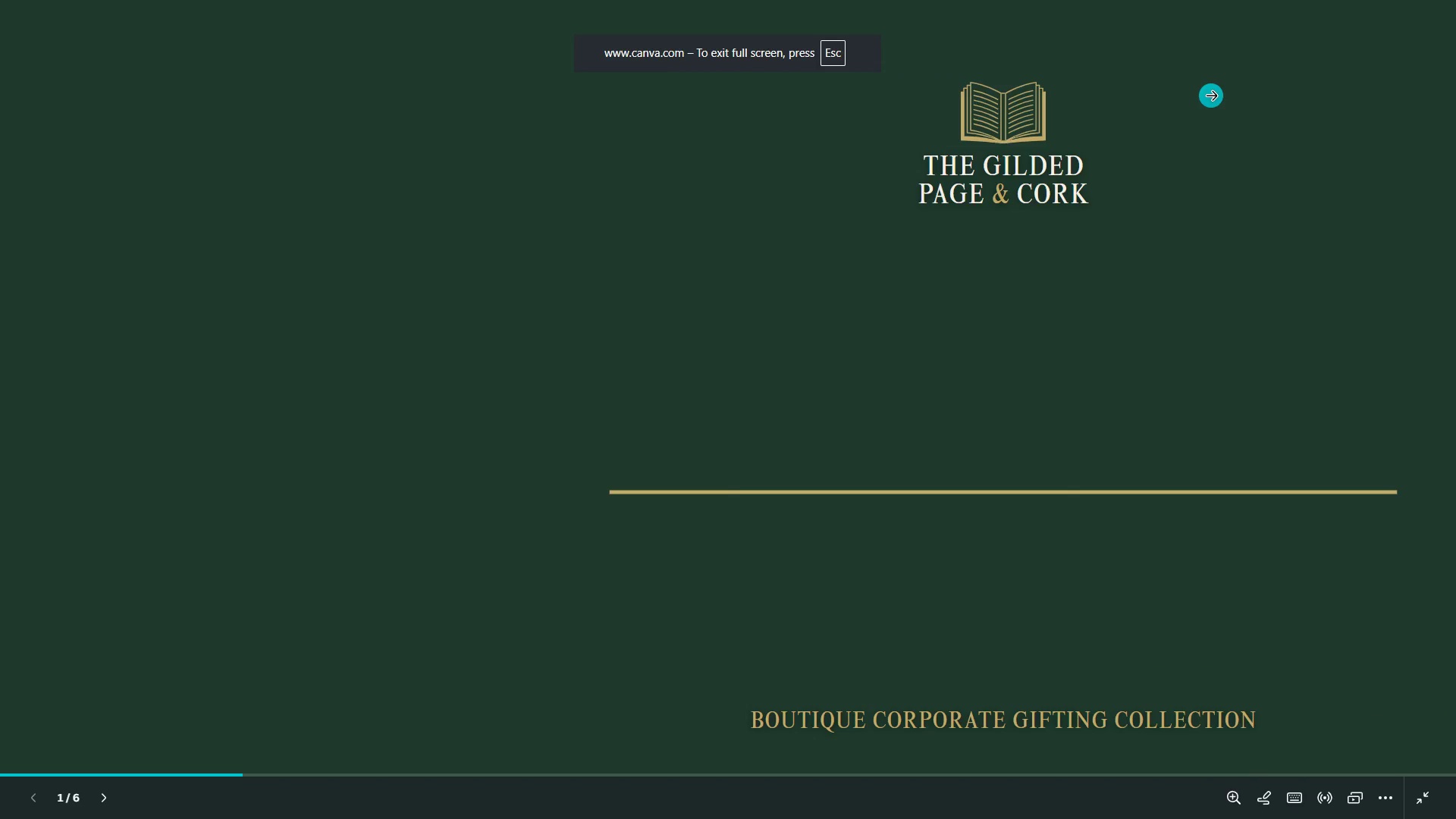 
key(ArrowRight)
 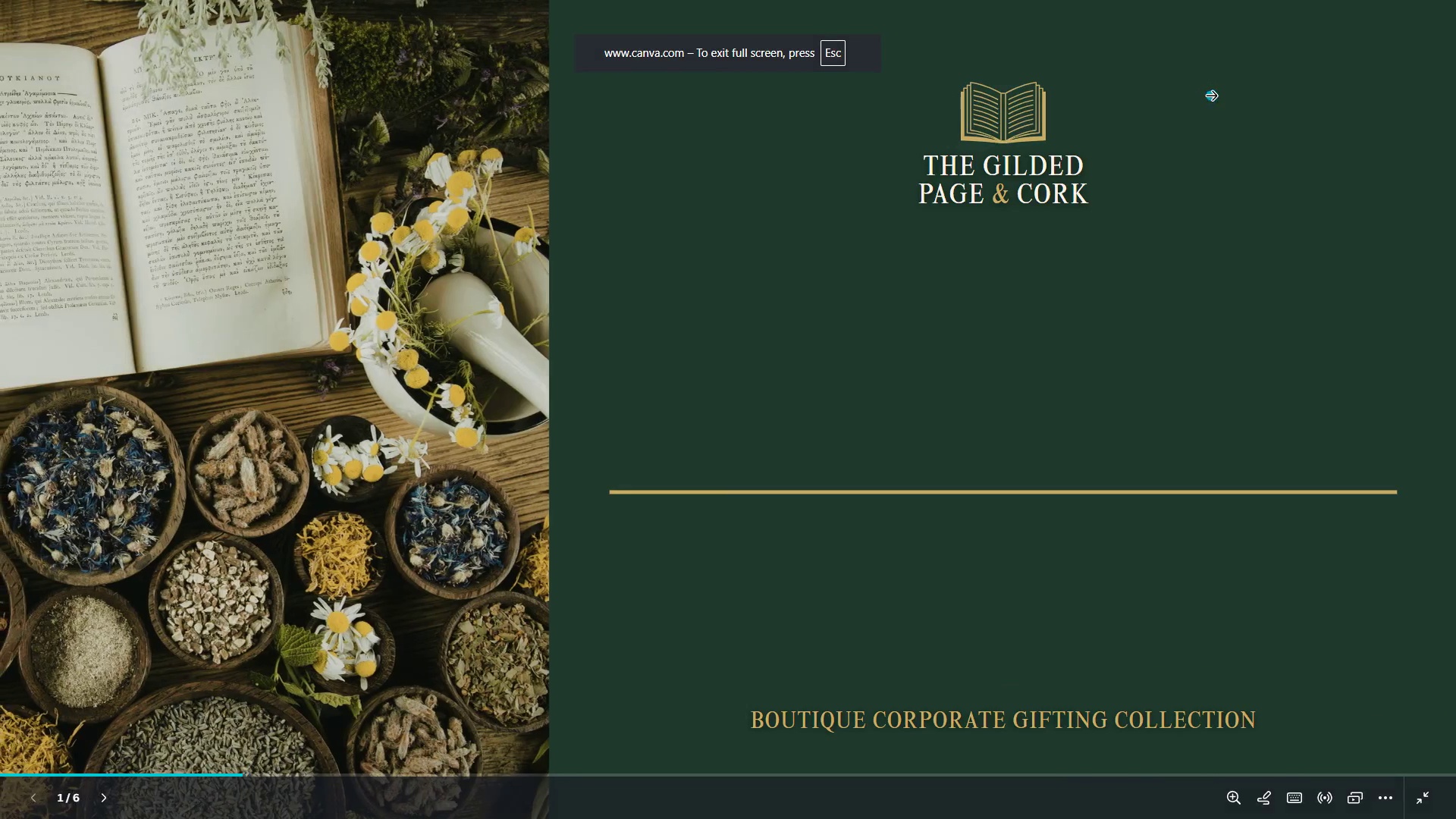 
key(ArrowRight)
 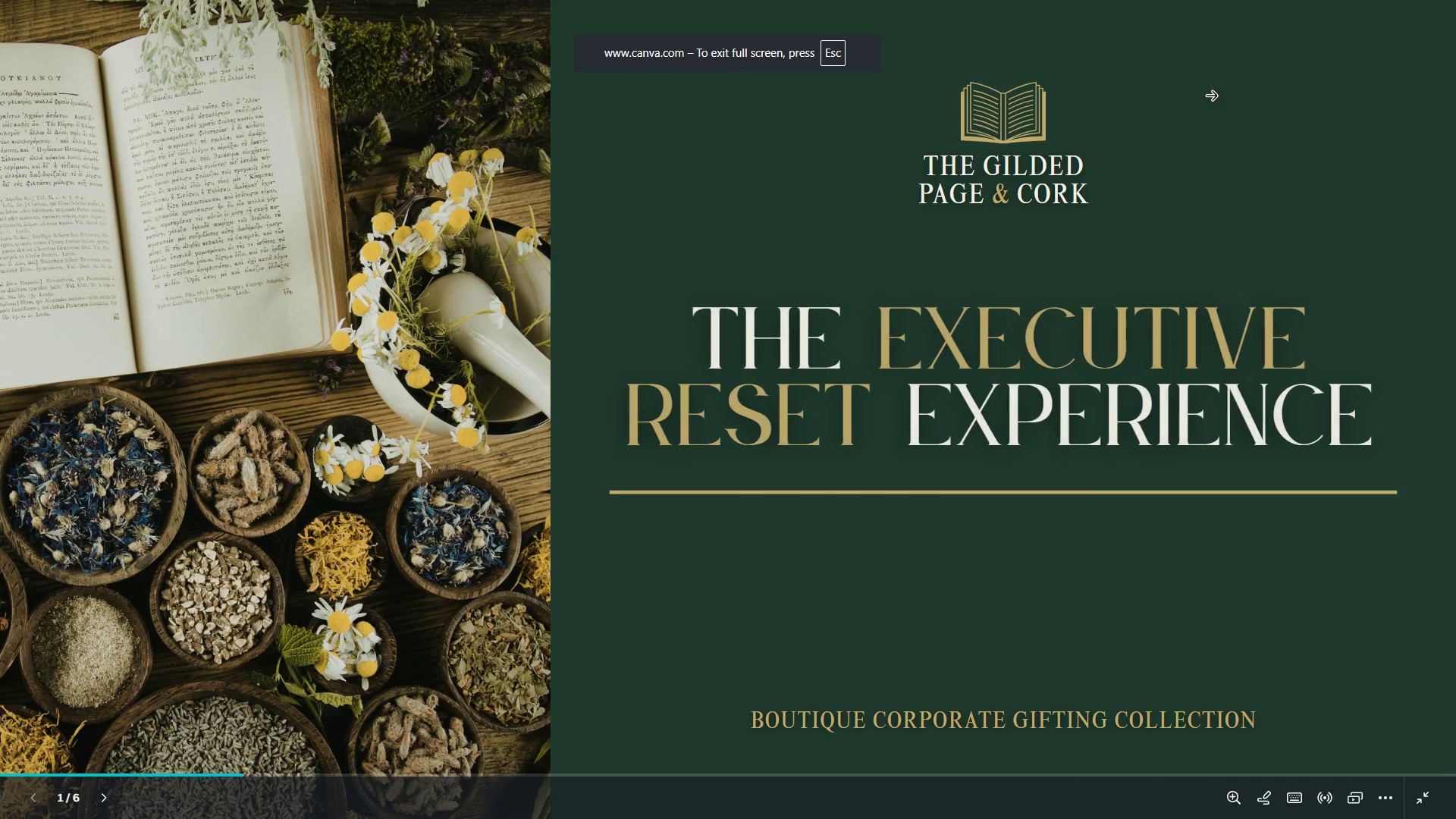 
key(ArrowRight)
 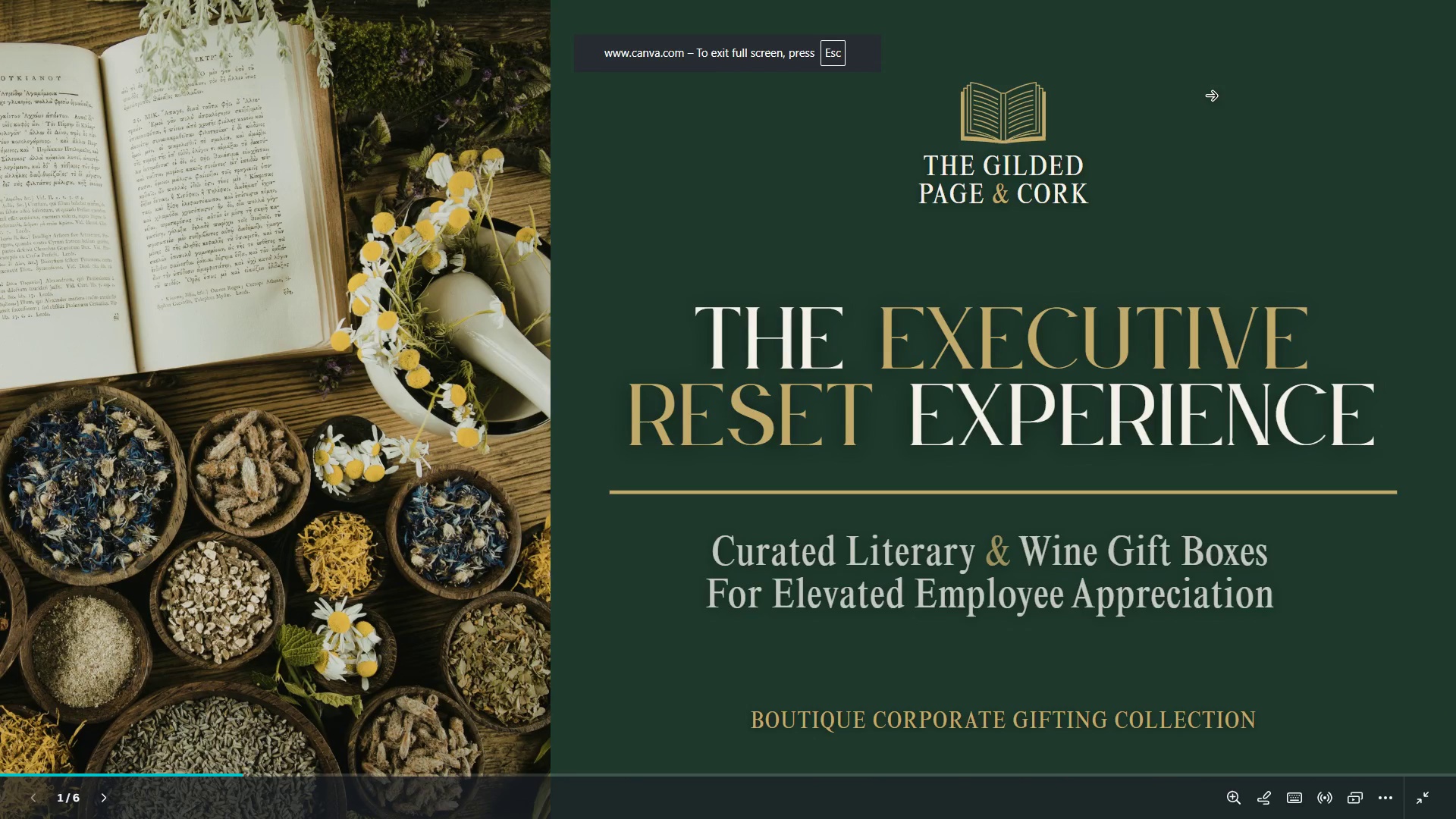 
key(ArrowRight)
 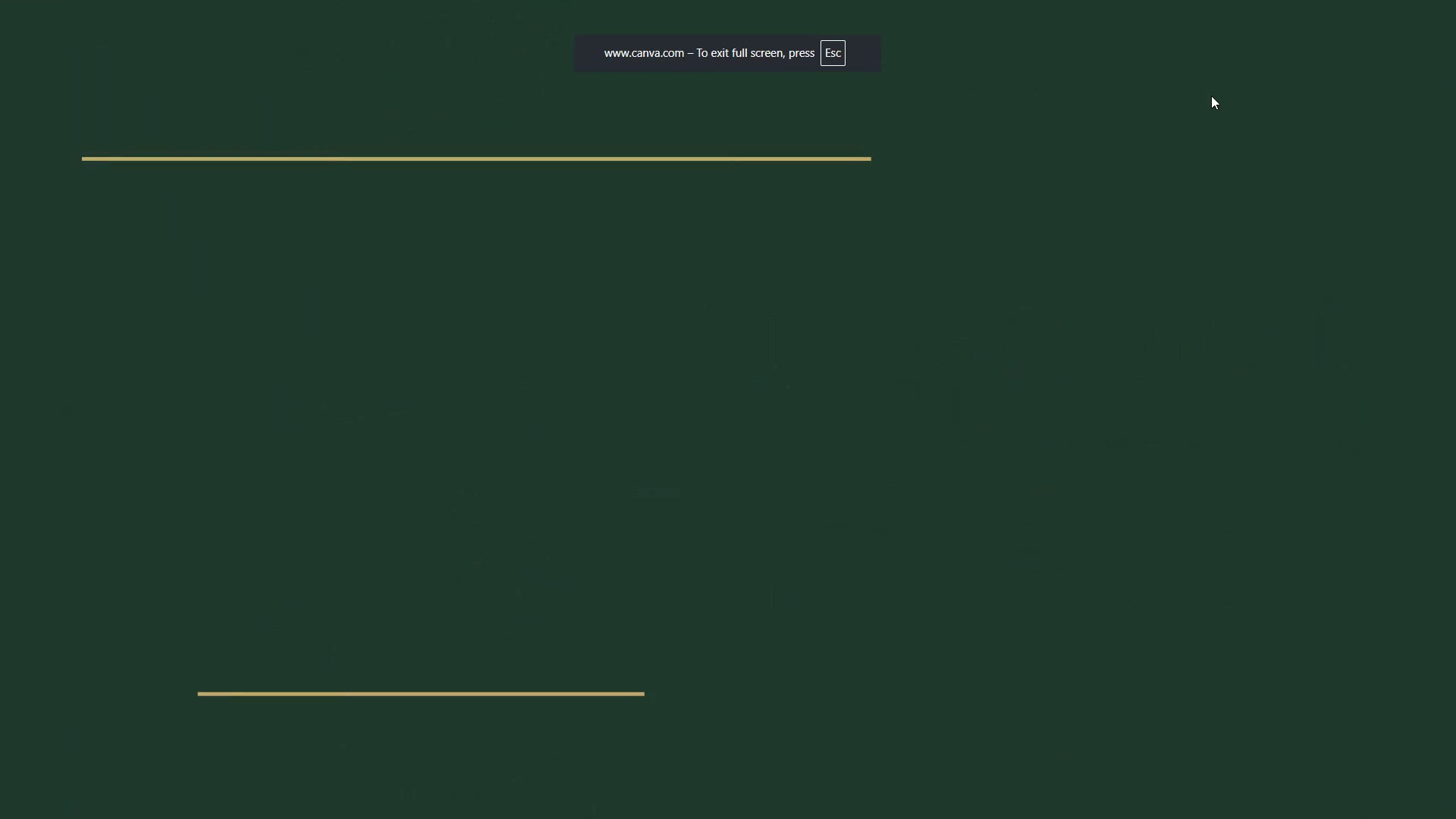 
key(ArrowRight)
 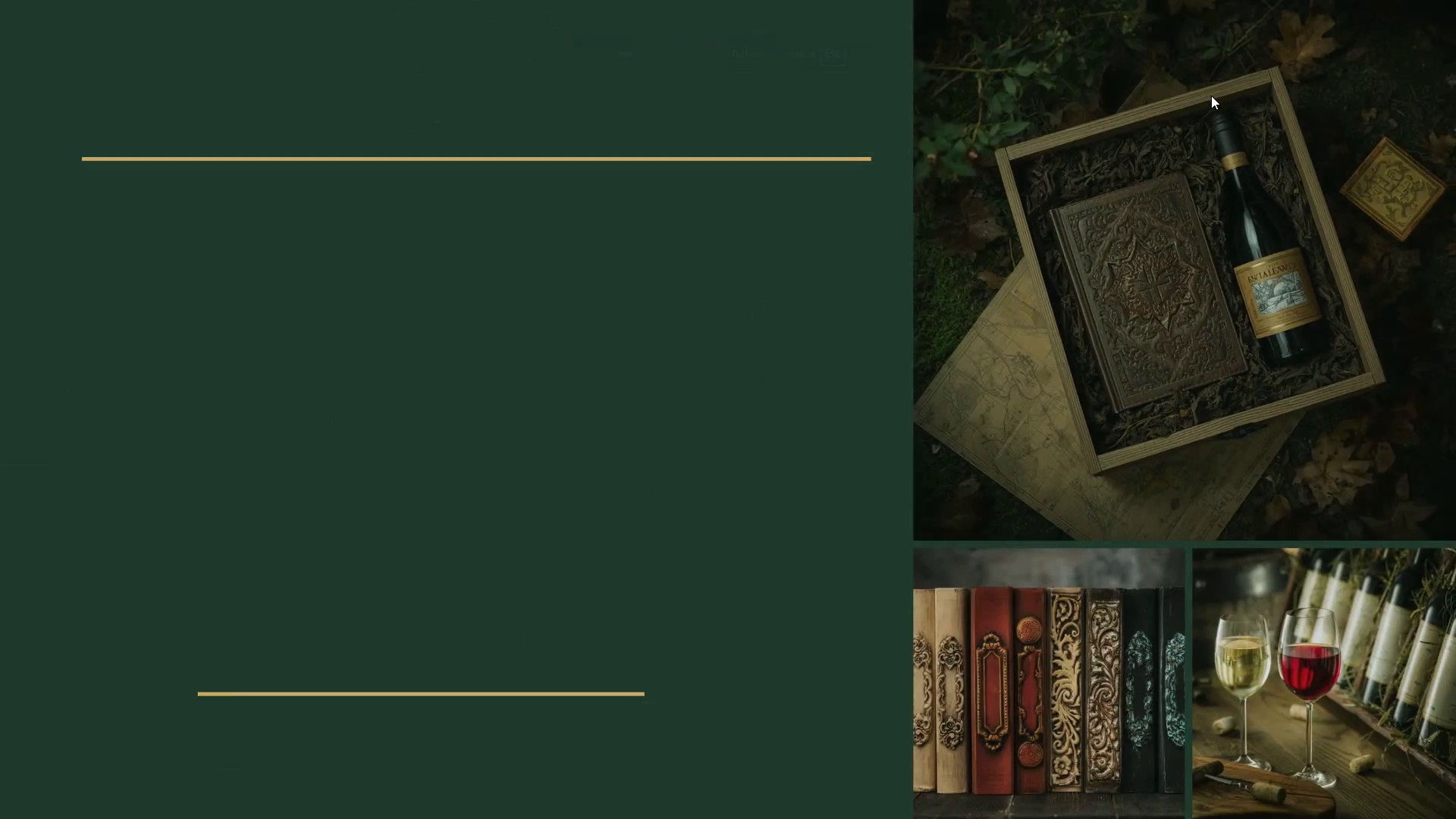 
key(ArrowRight)
 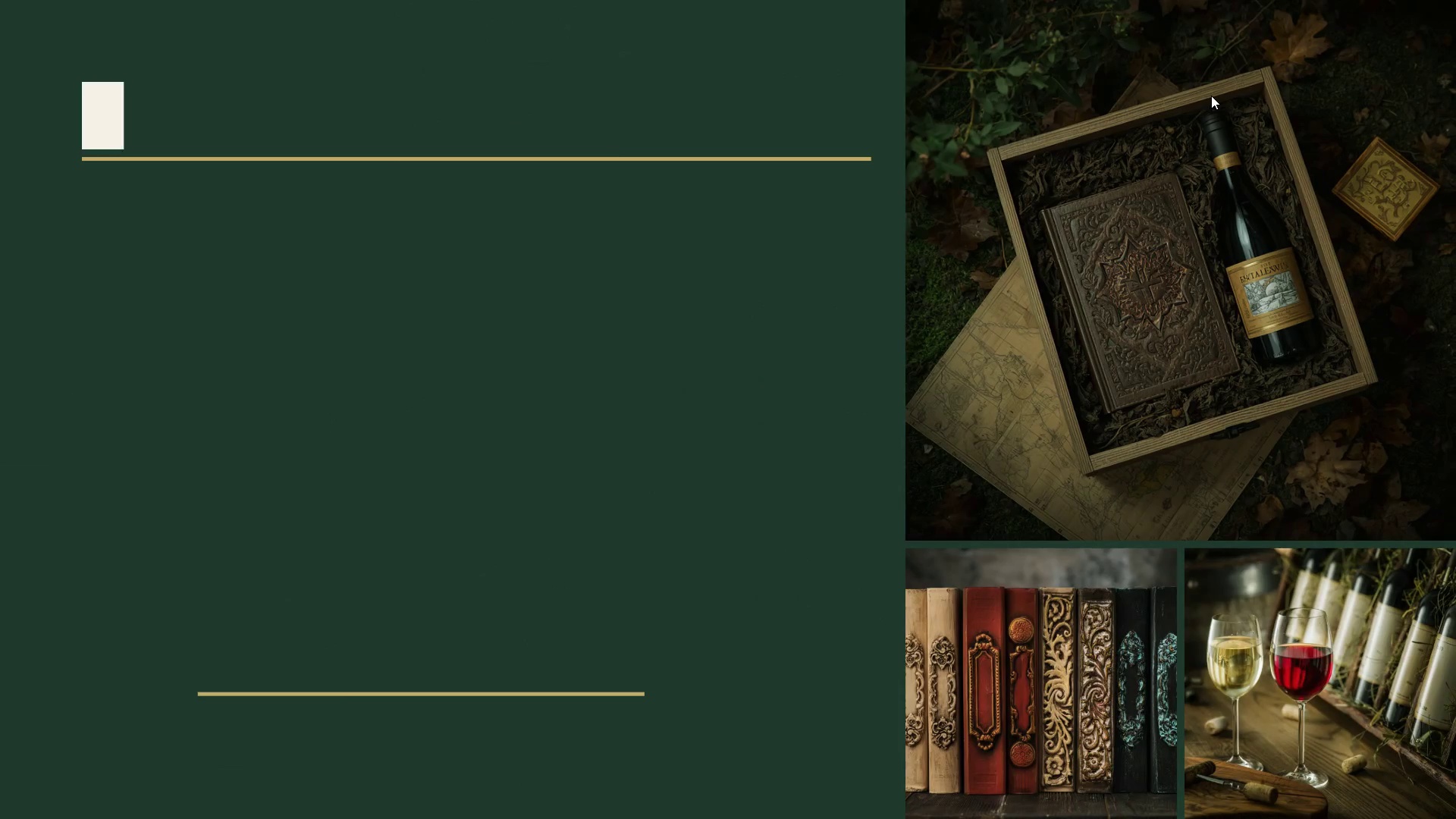 
key(ArrowRight)
 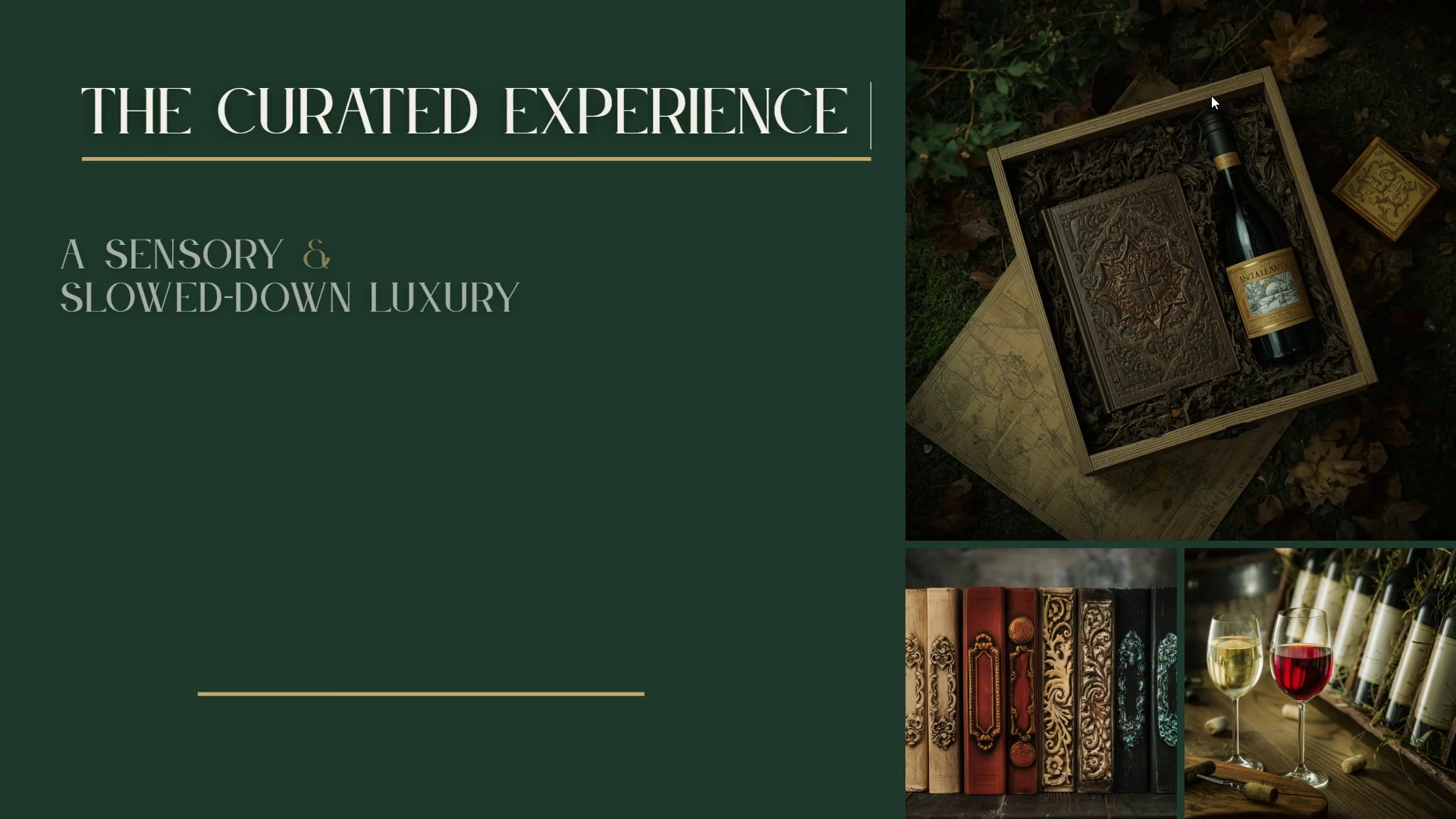 
key(ArrowRight)
 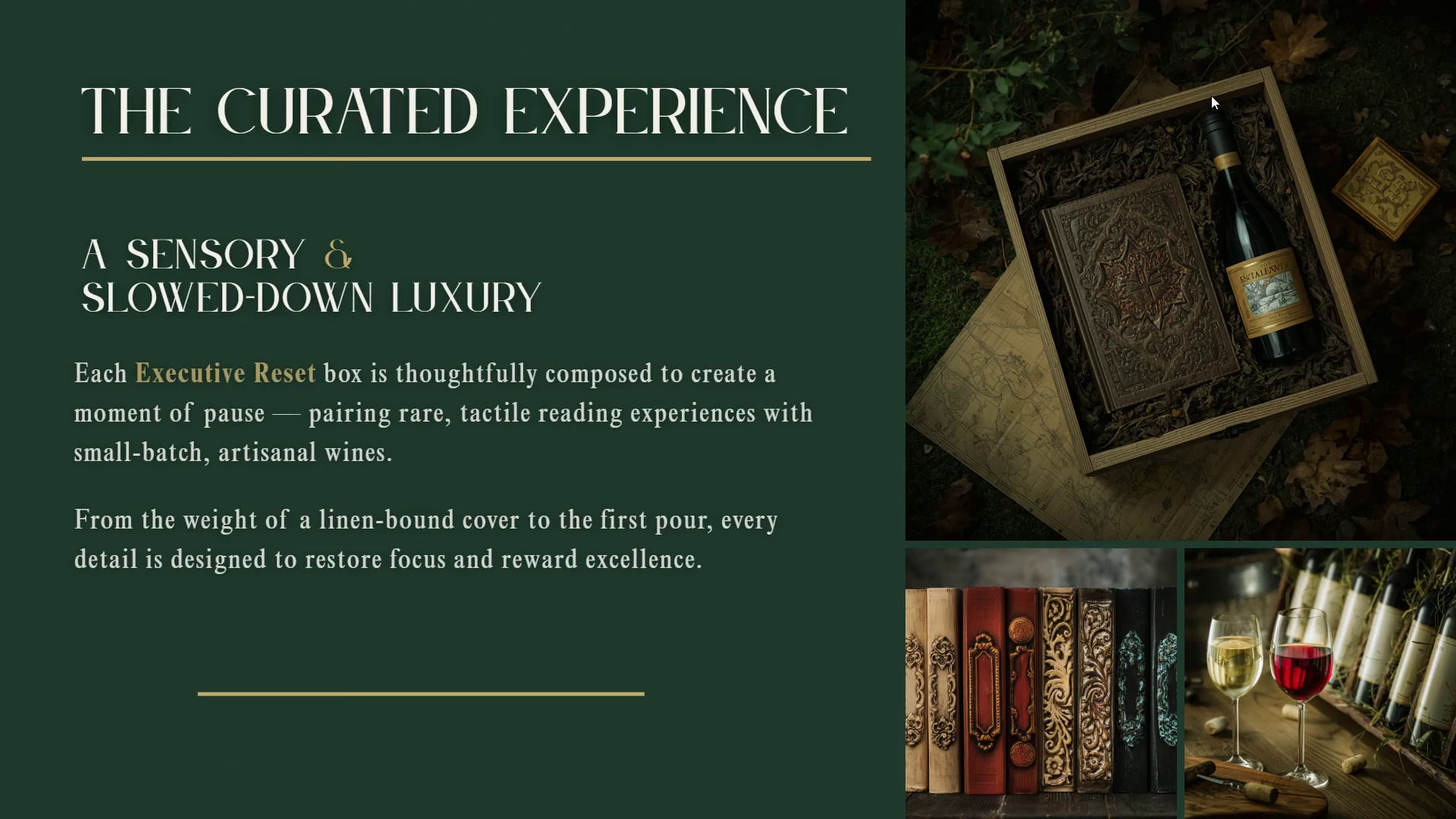 
key(ArrowRight)
 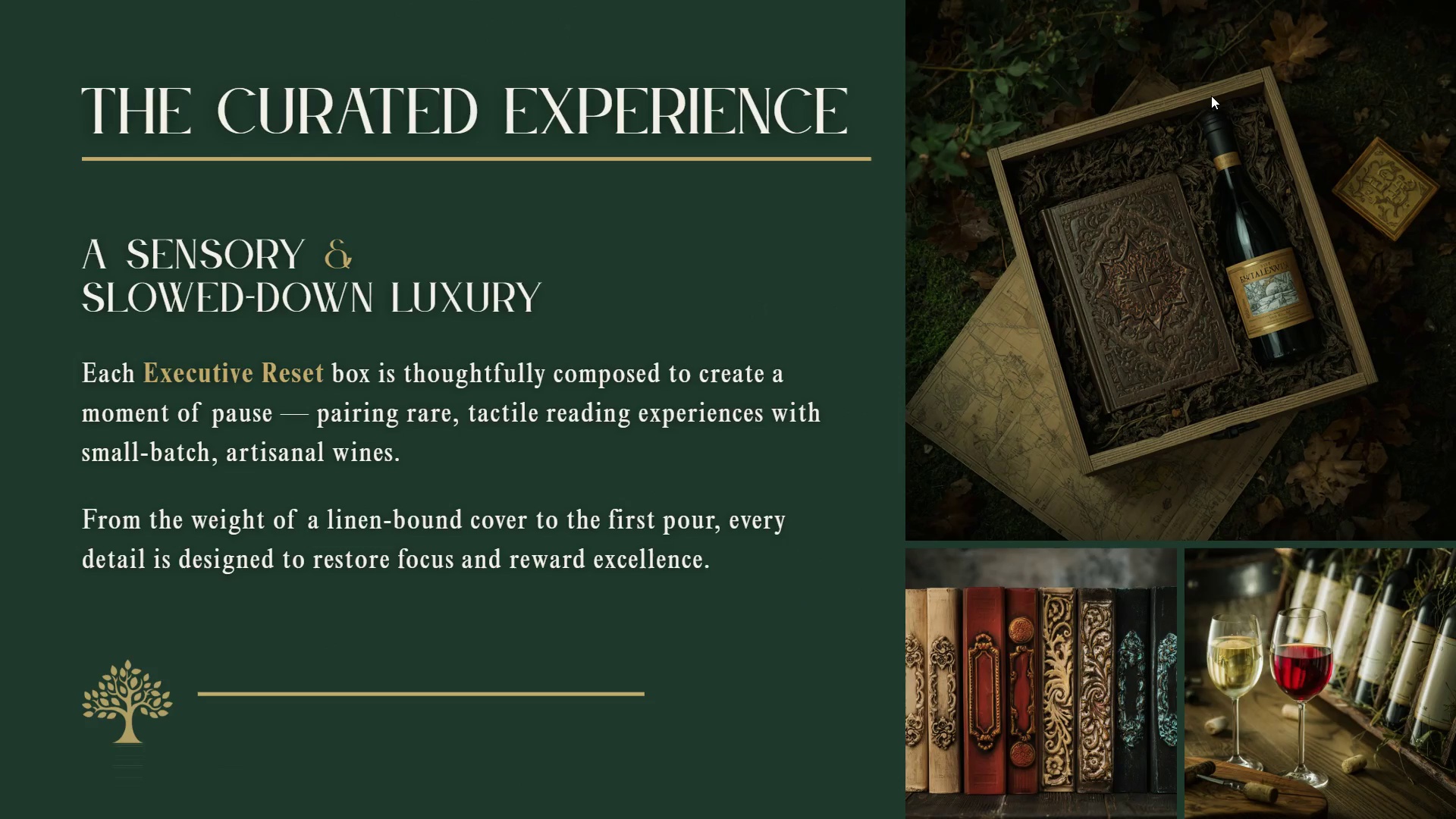 
key(ArrowRight)
 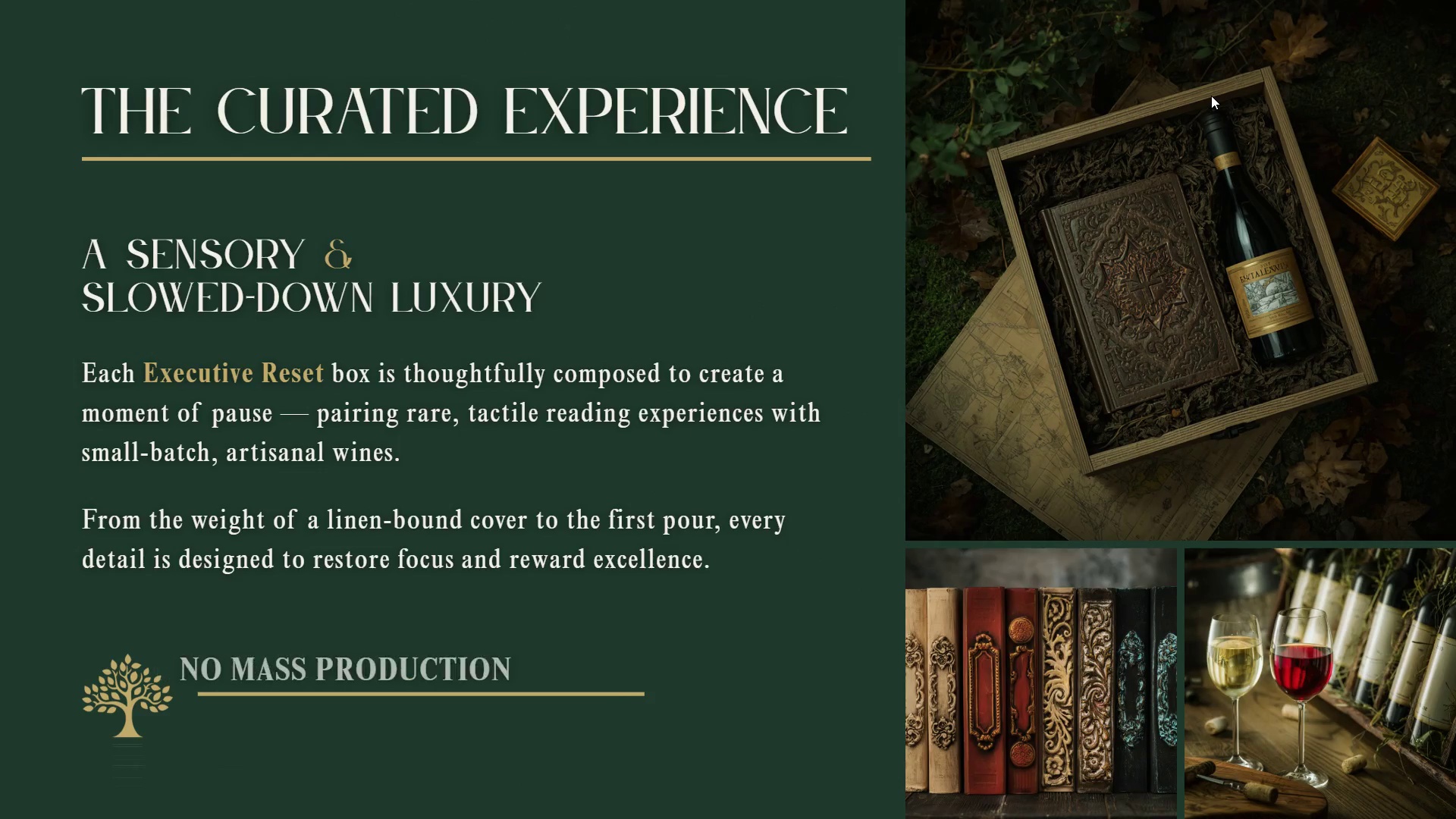 
key(ArrowRight)
 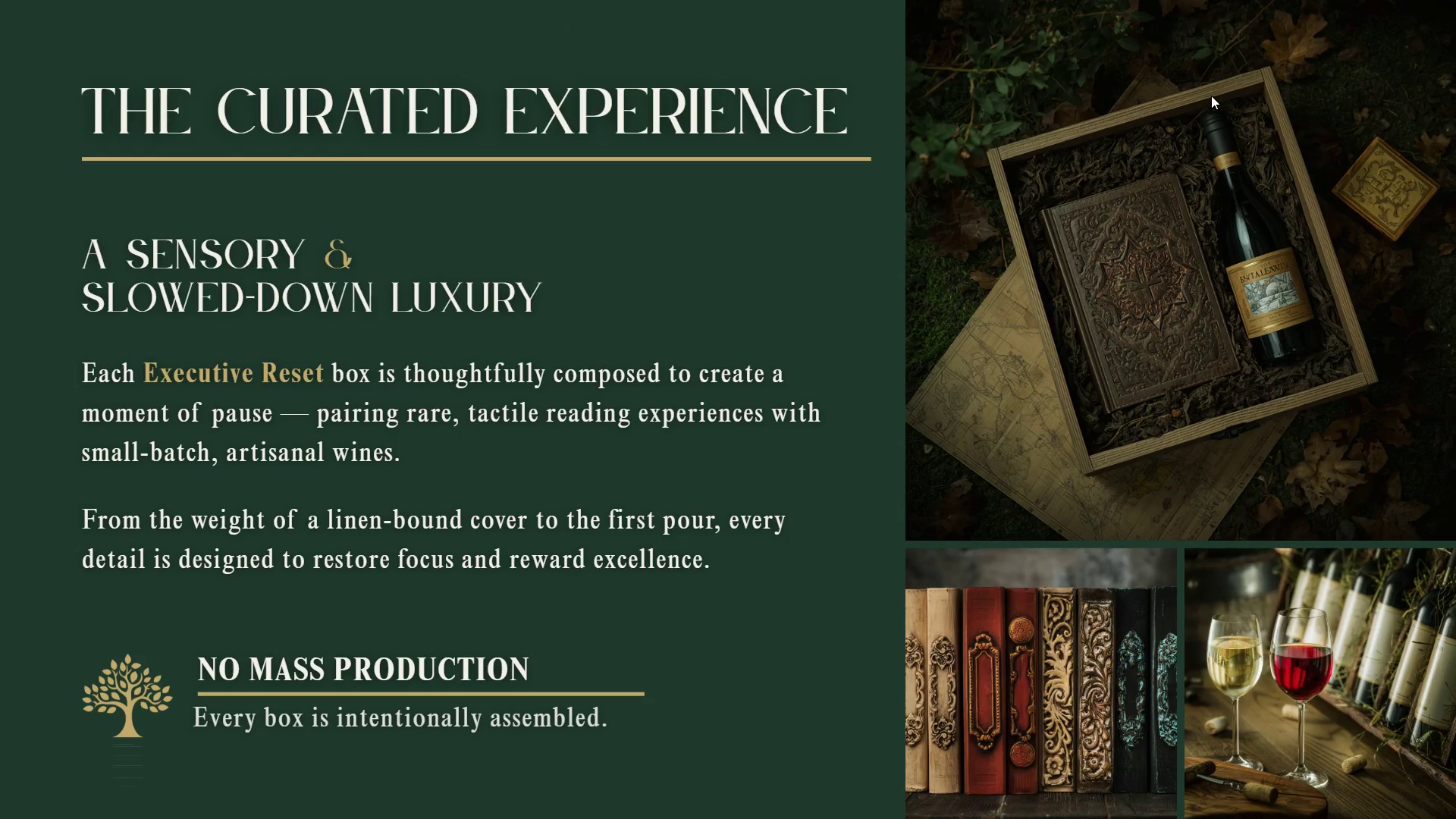 
key(ArrowRight)
 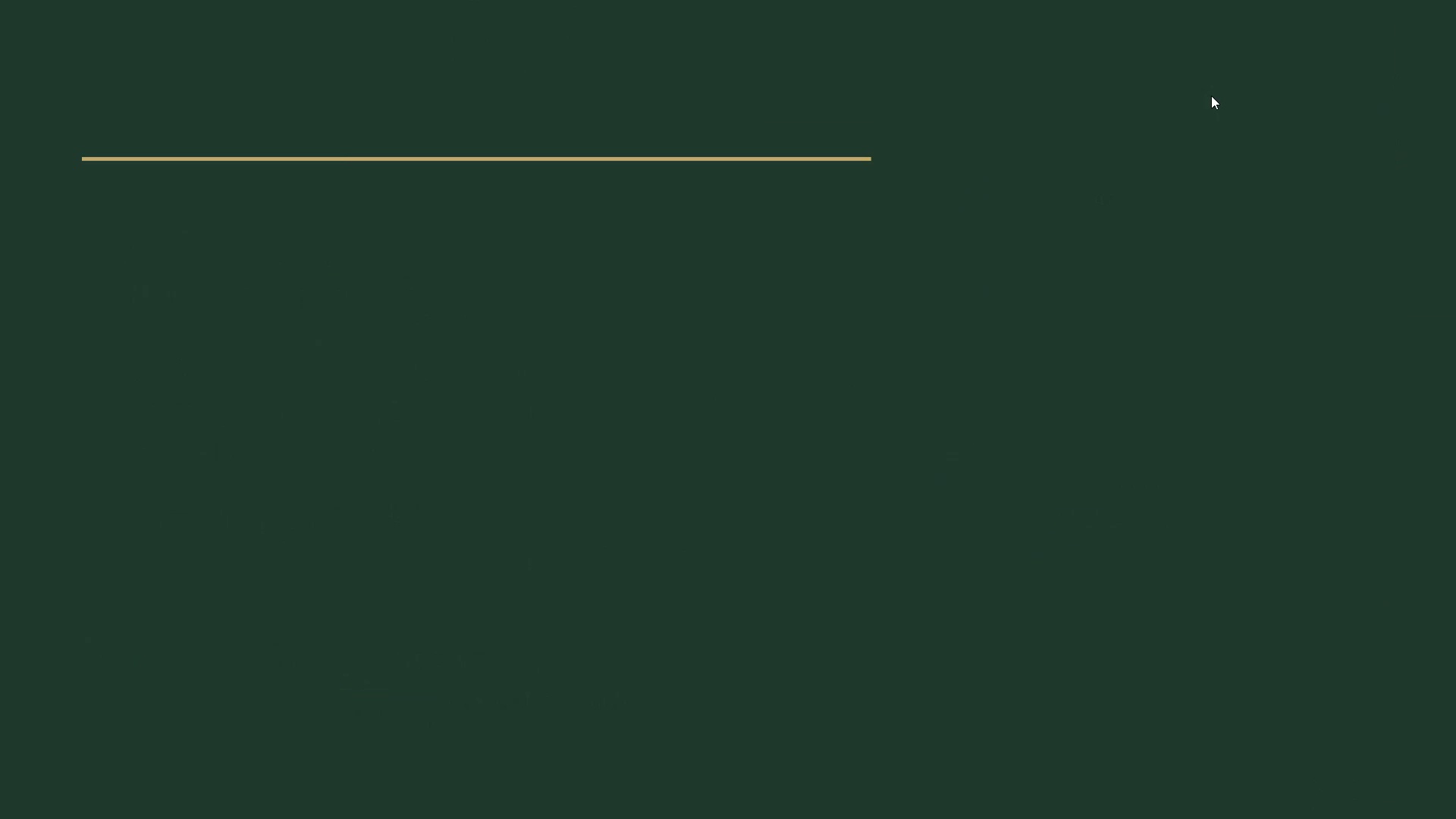 
key(ArrowRight)
 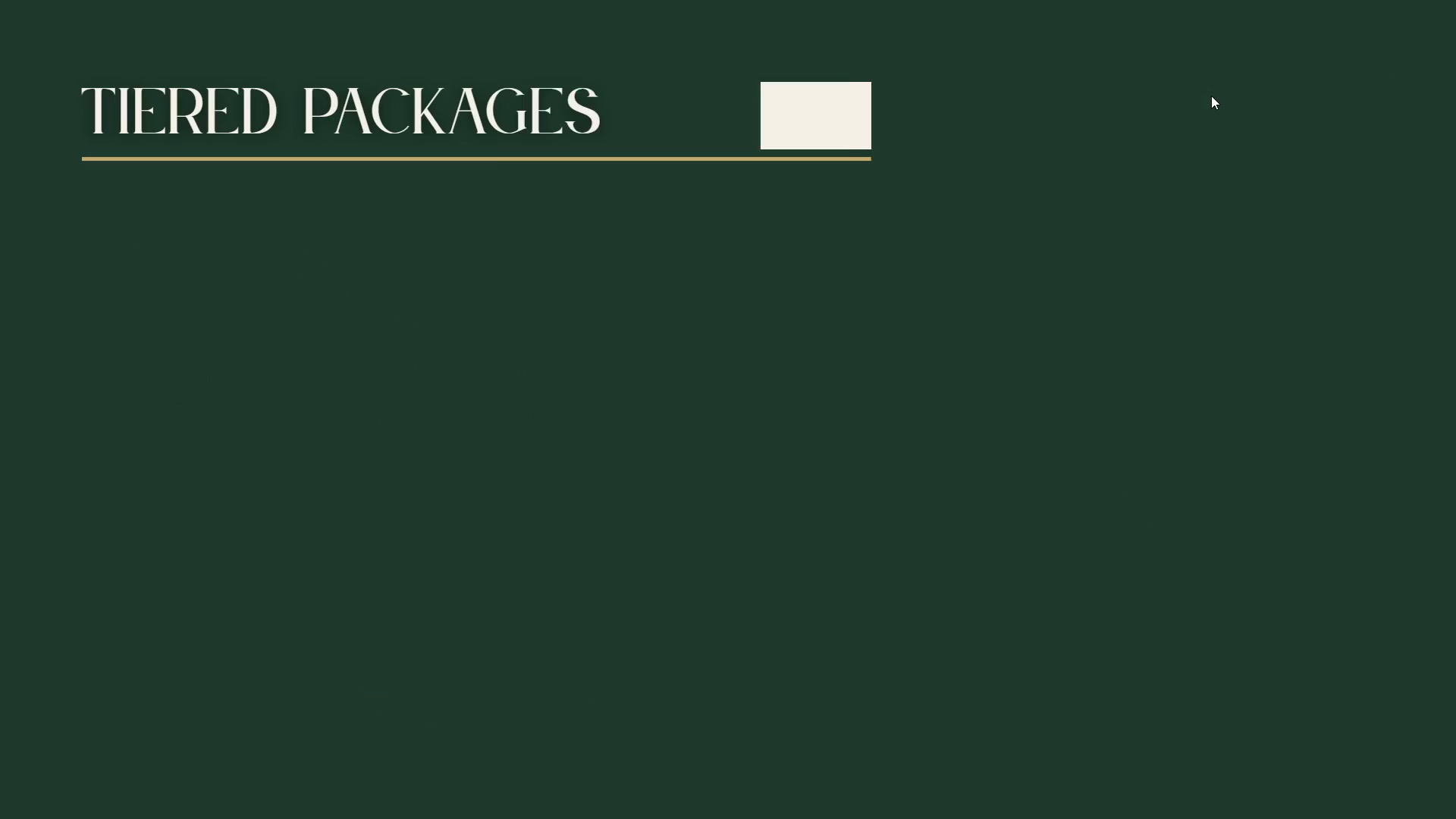 
key(ArrowRight)
 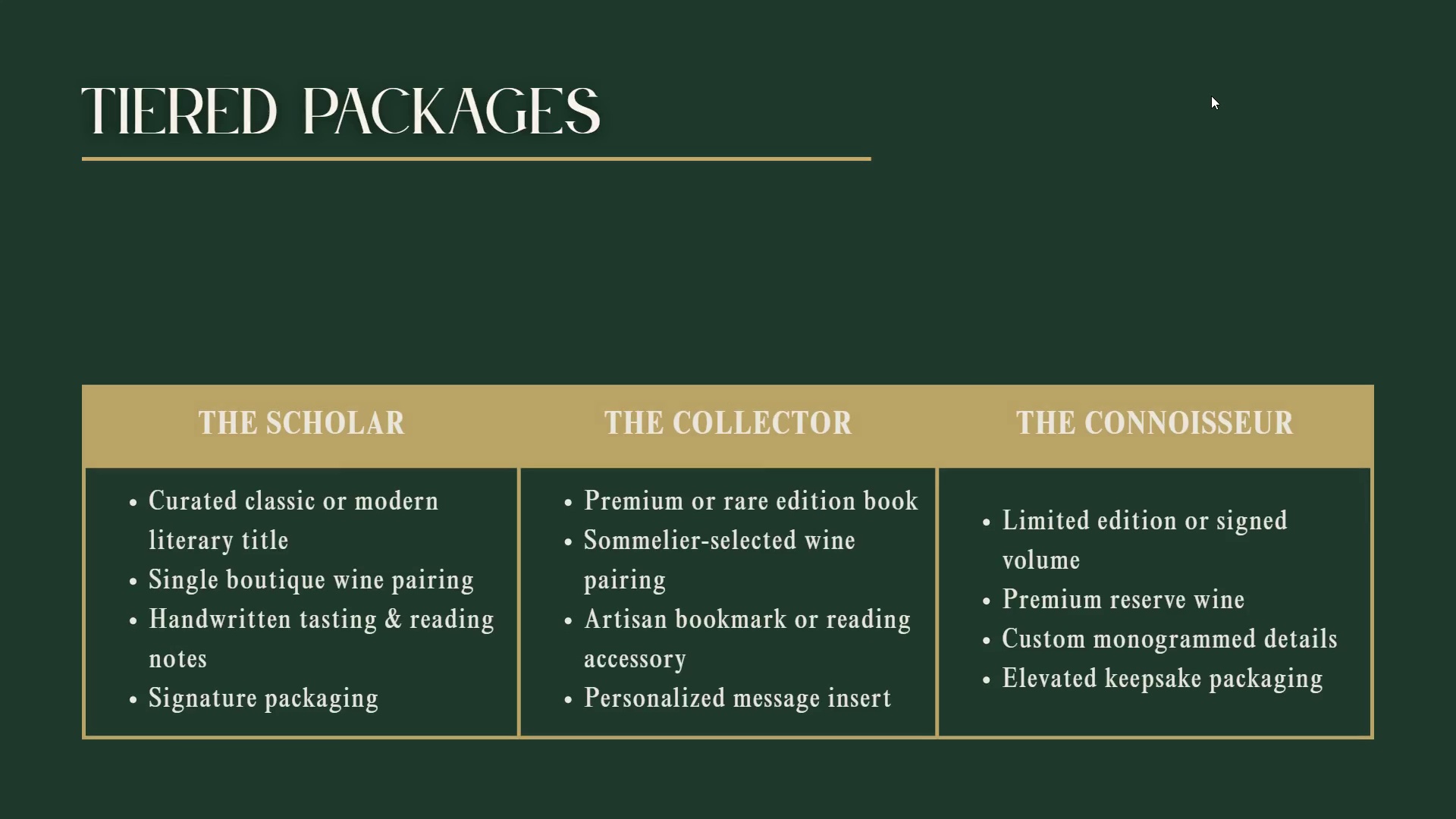 
key(ArrowRight)
 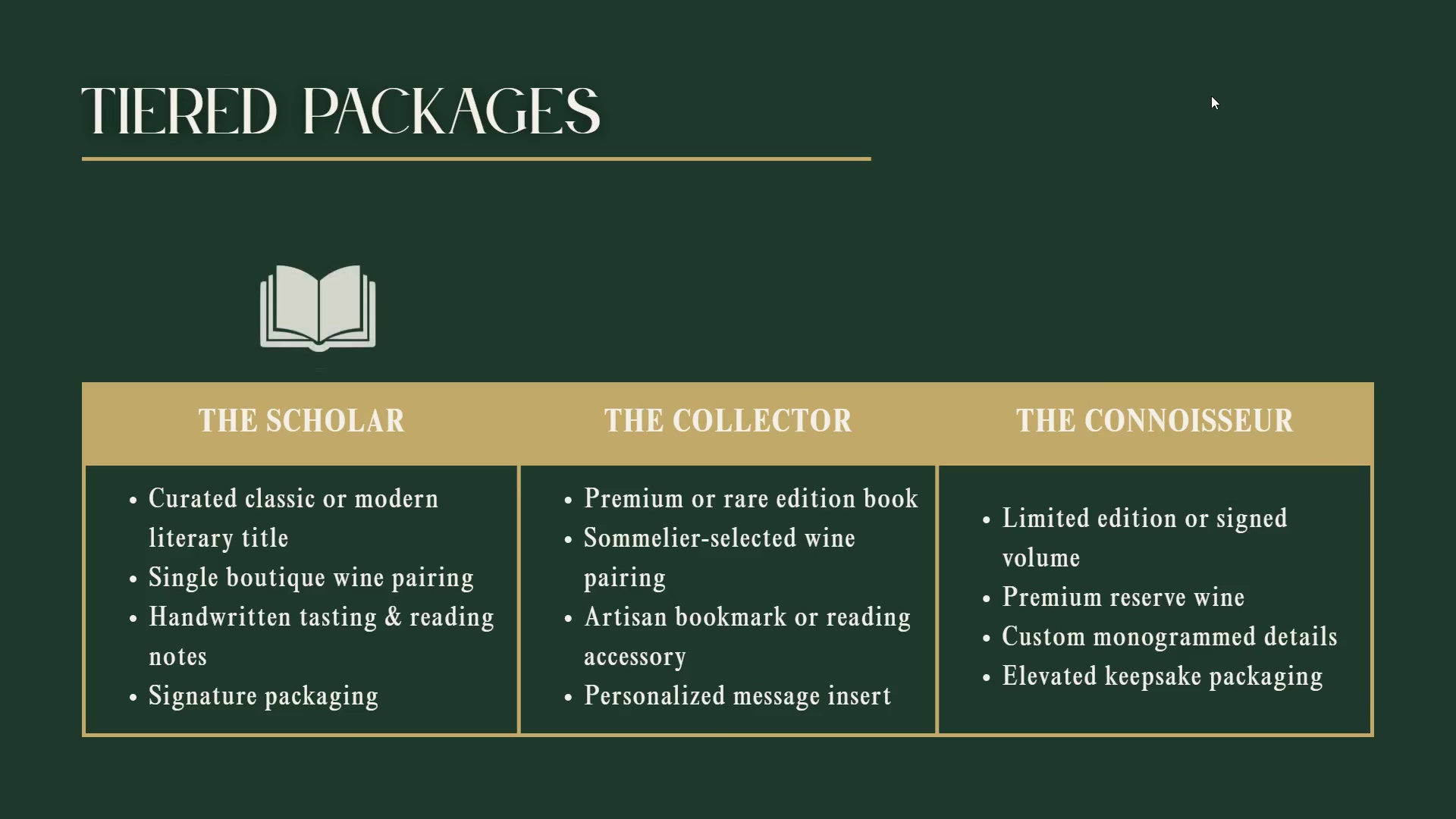 
key(ArrowRight)
 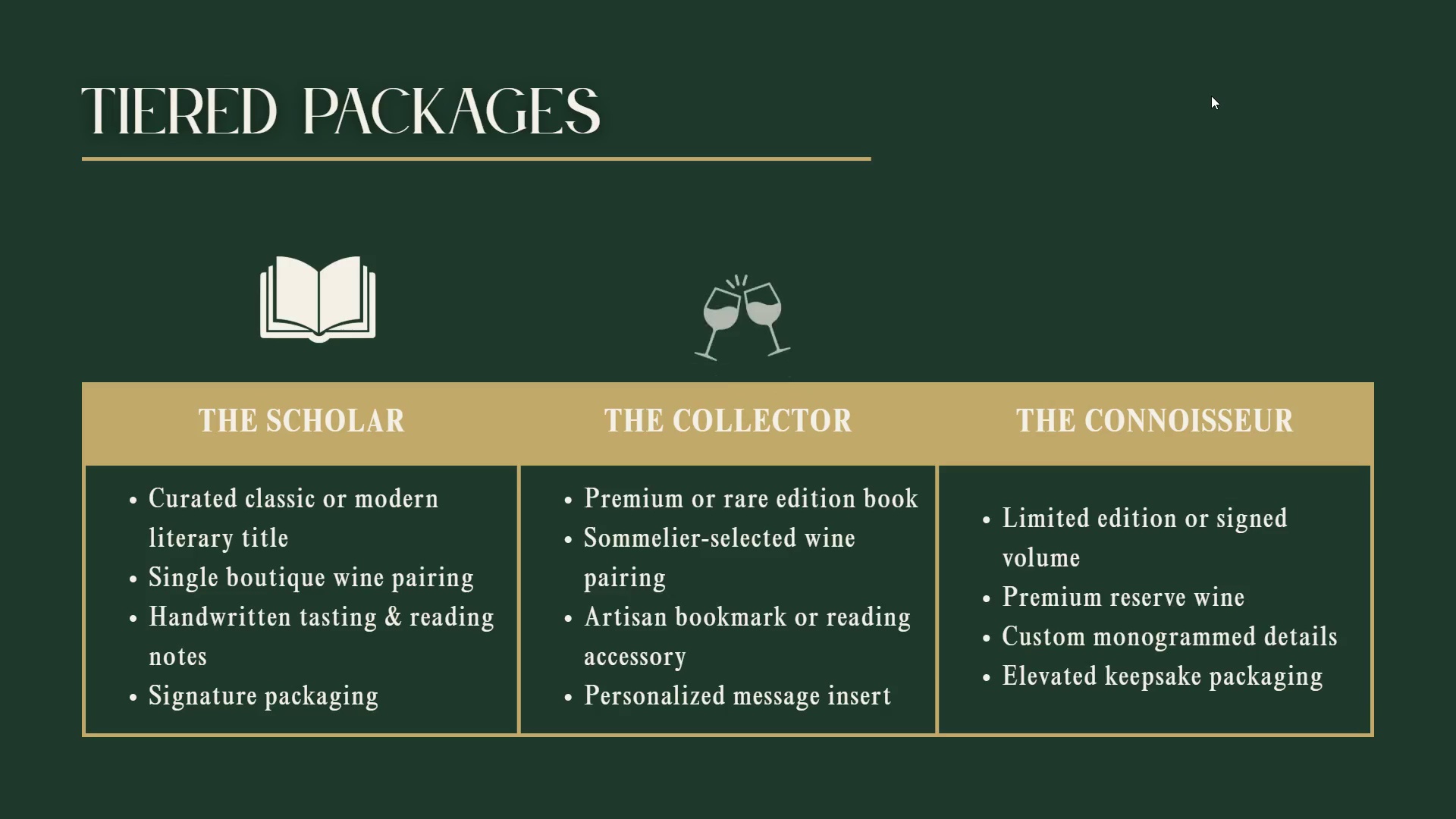 
key(ArrowRight)
 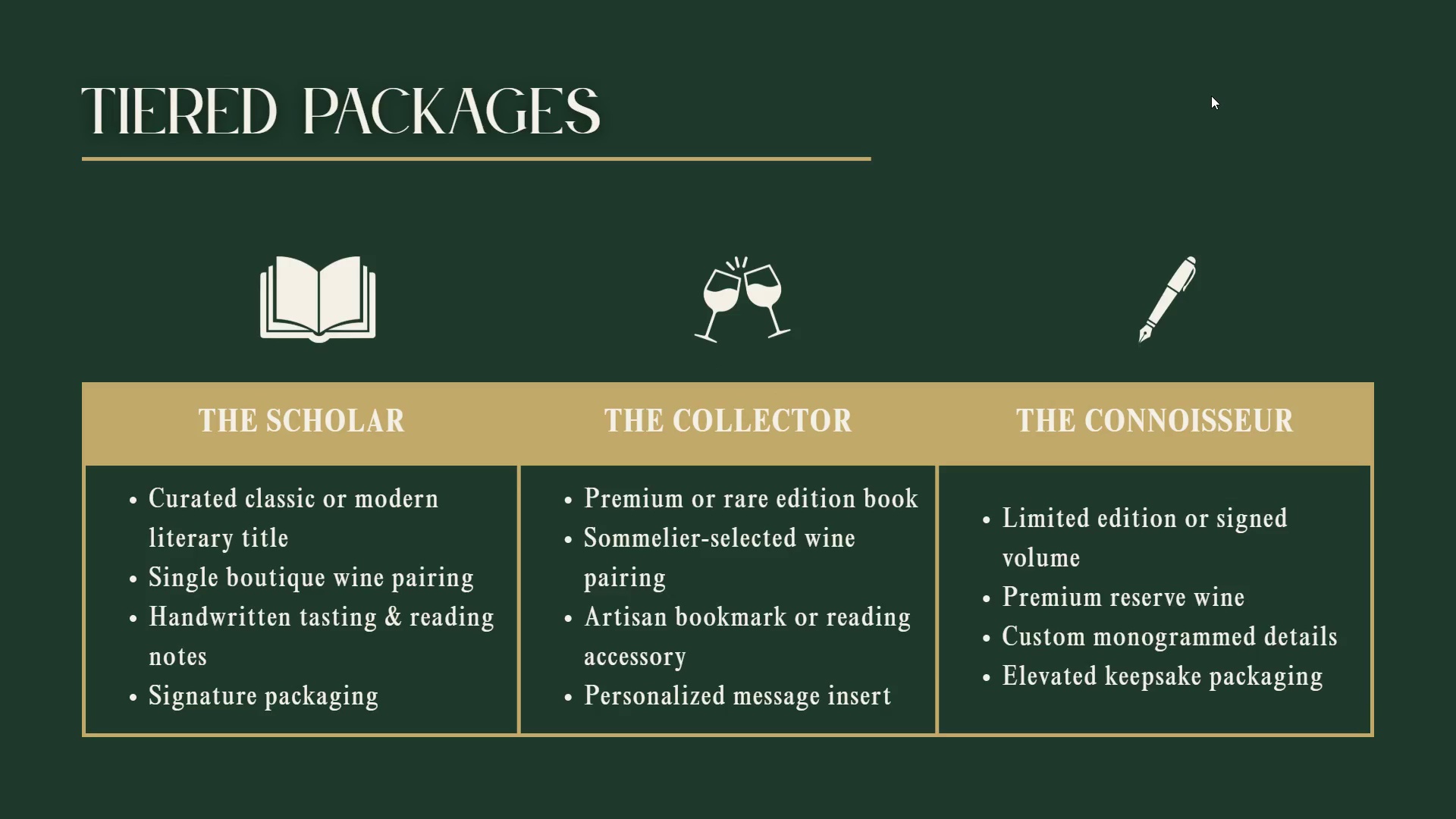 
key(ArrowRight)
 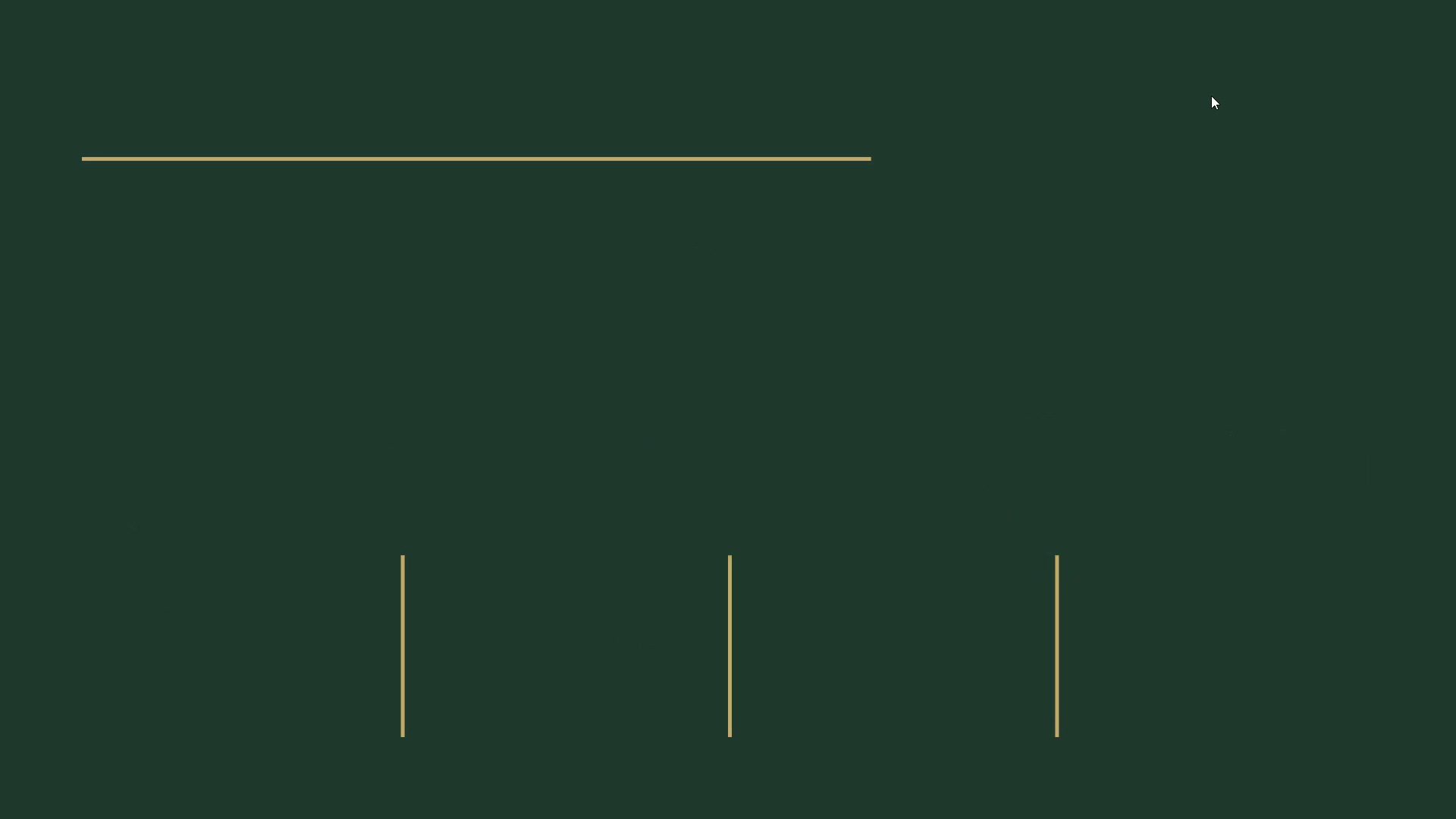 
key(ArrowRight)
 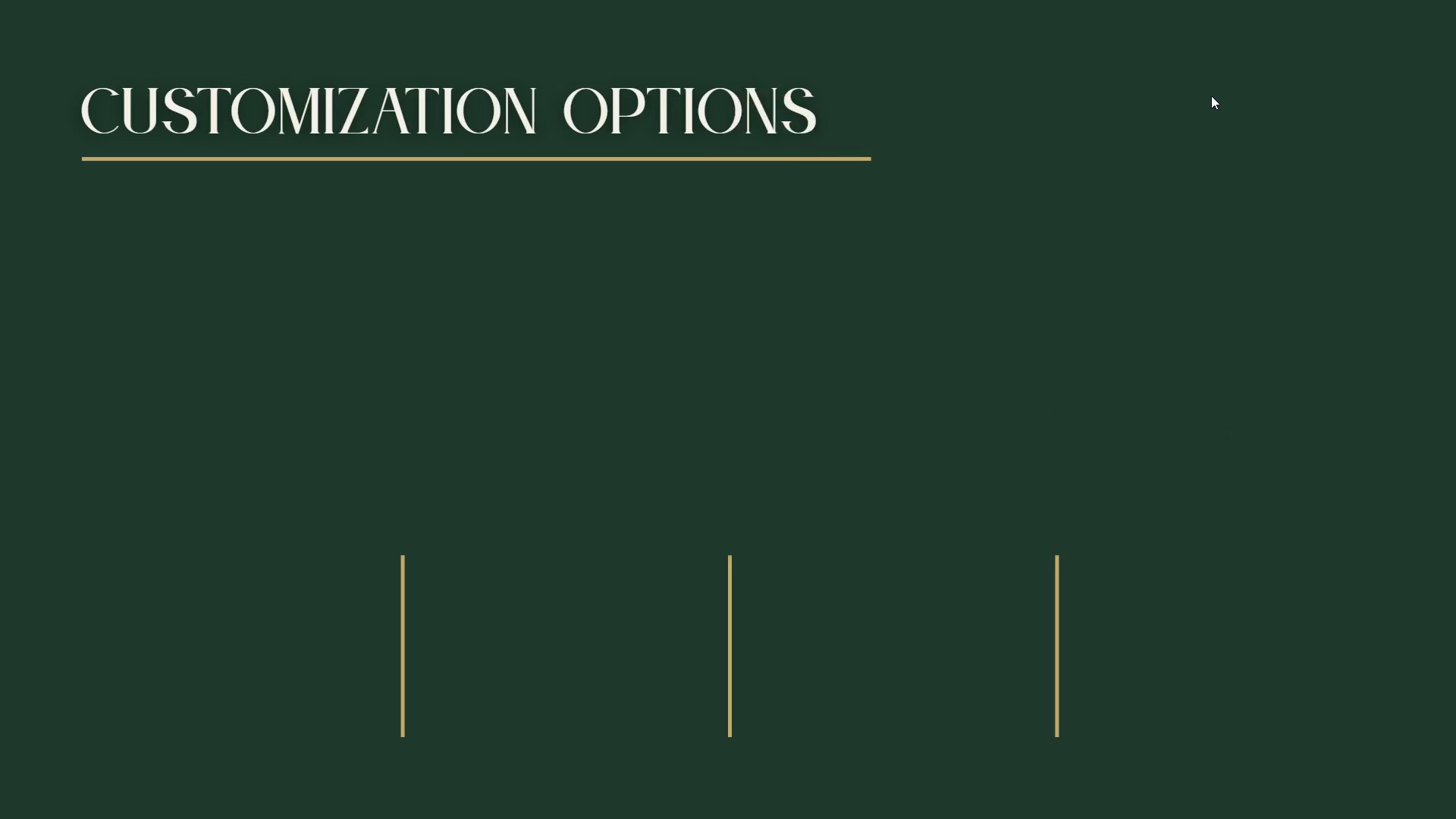 
key(ArrowRight)
 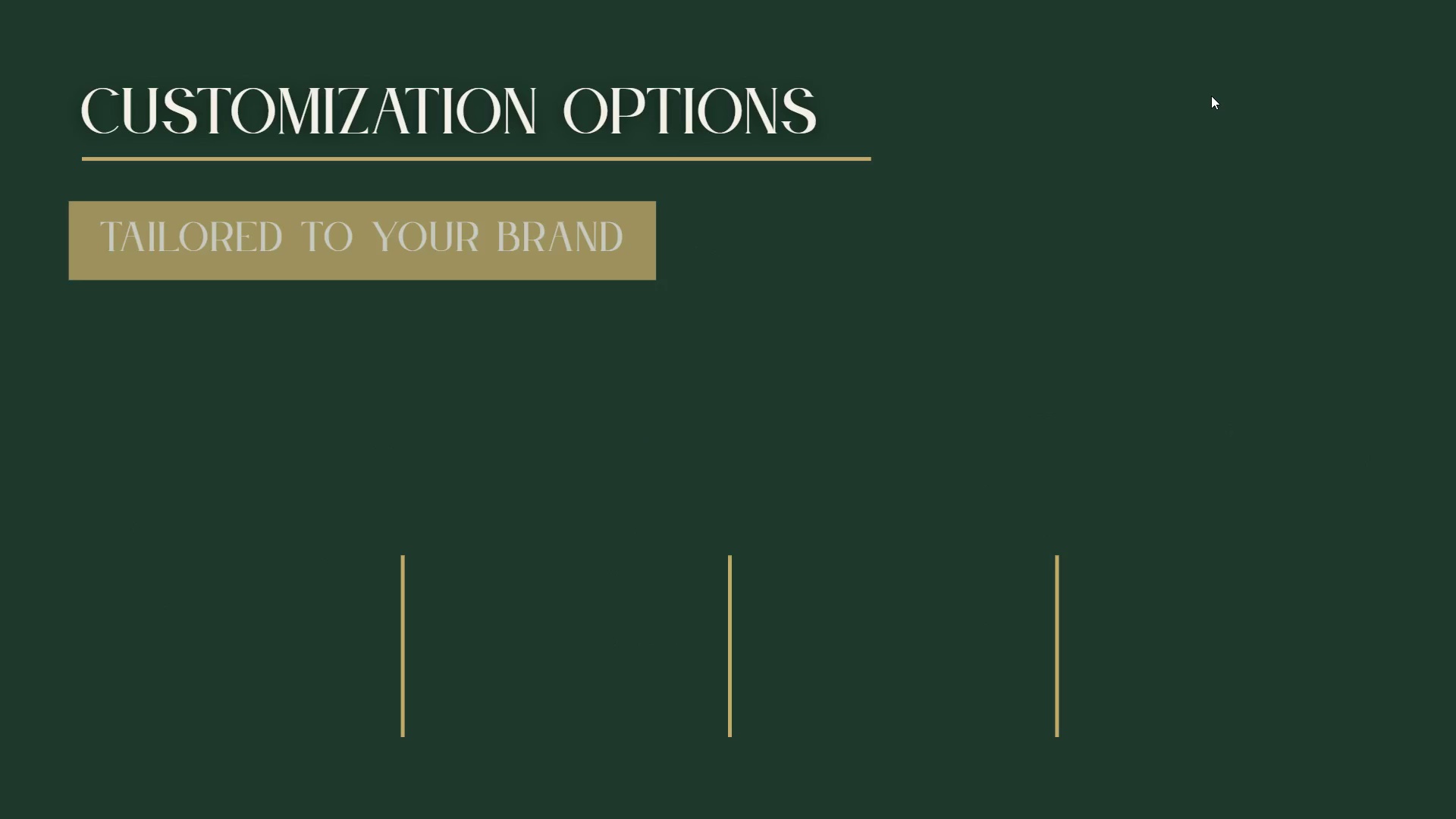 
key(ArrowRight)
 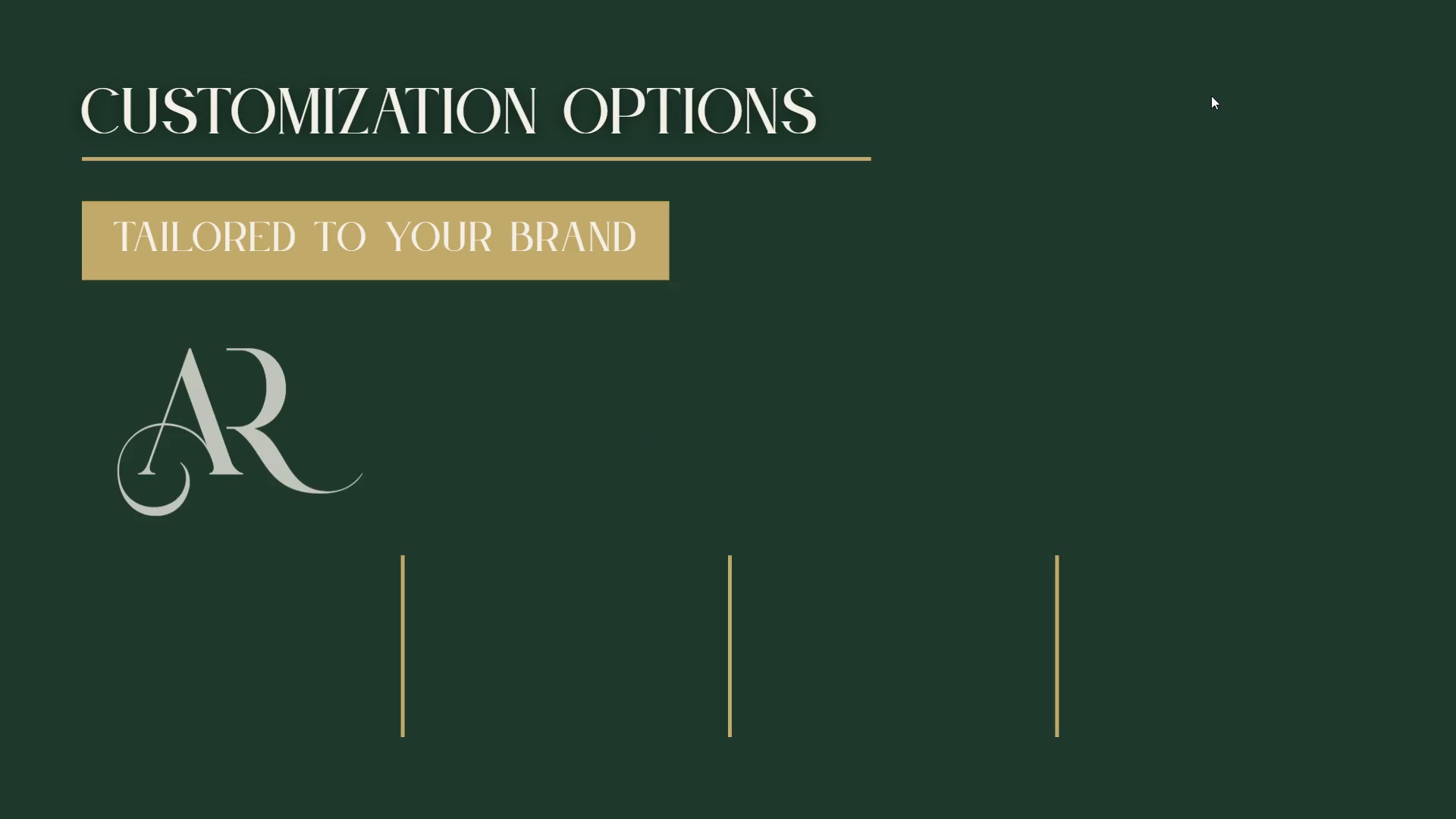 
key(ArrowRight)
 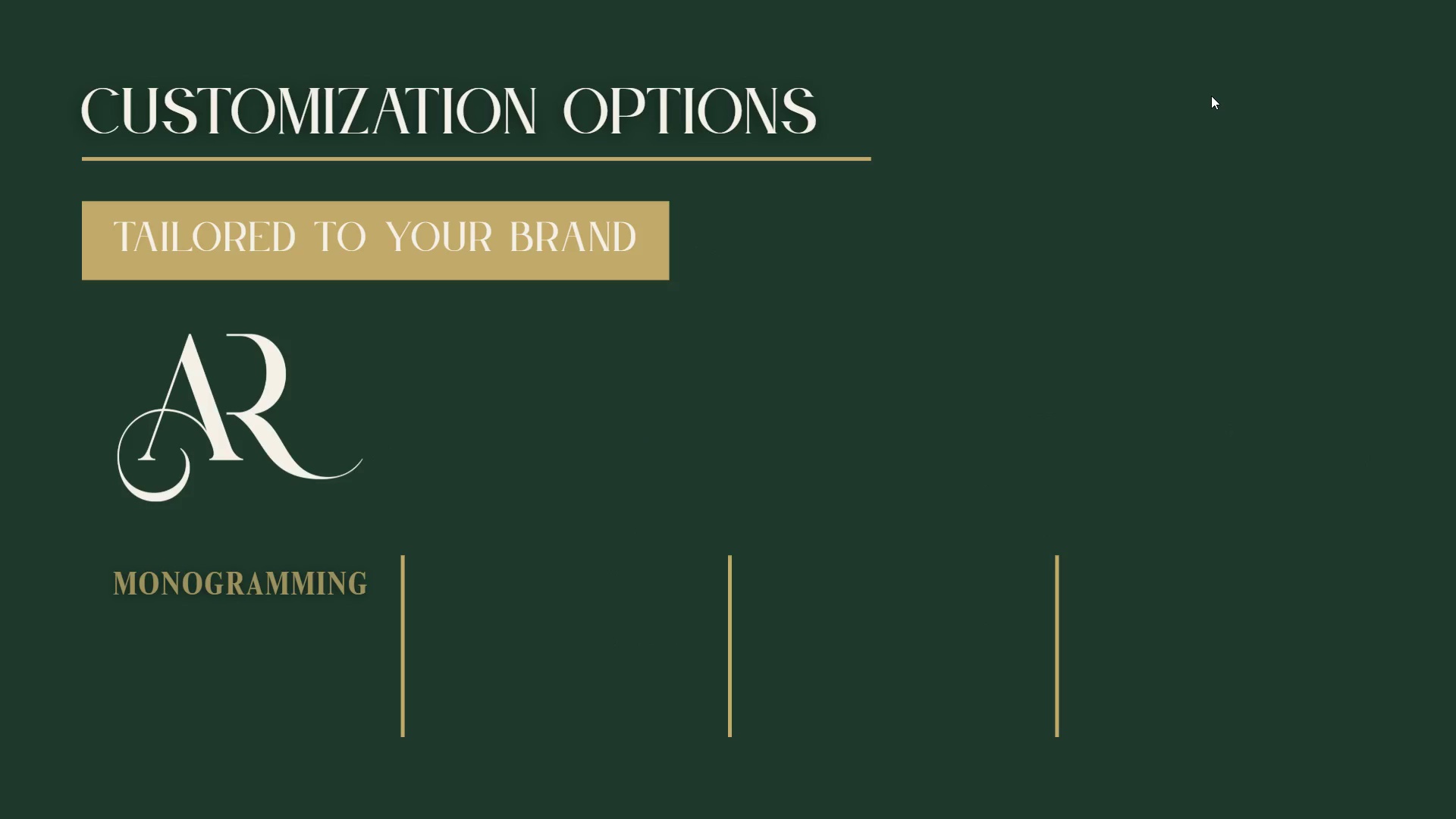 
key(ArrowRight)
 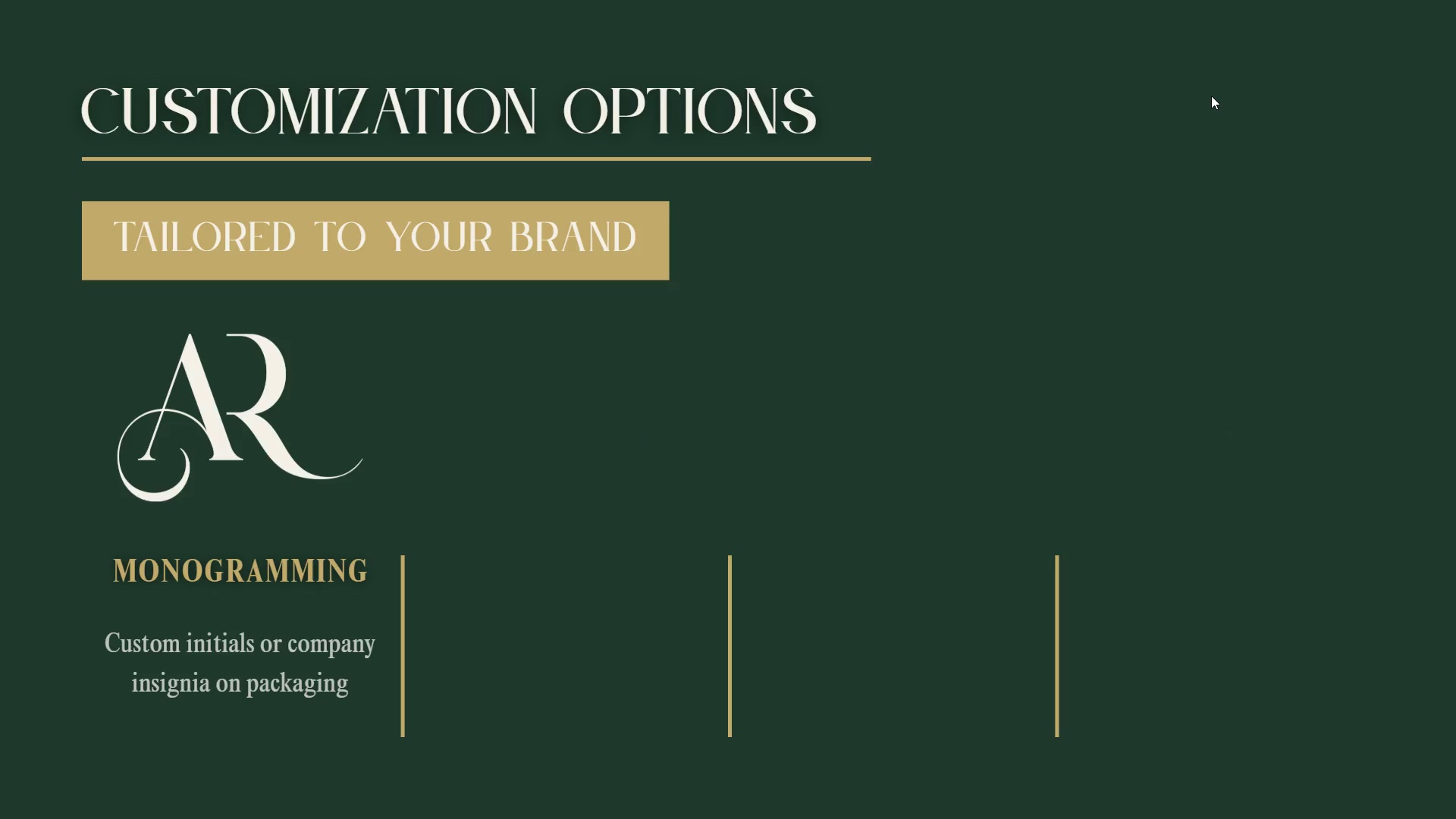 
key(ArrowRight)
 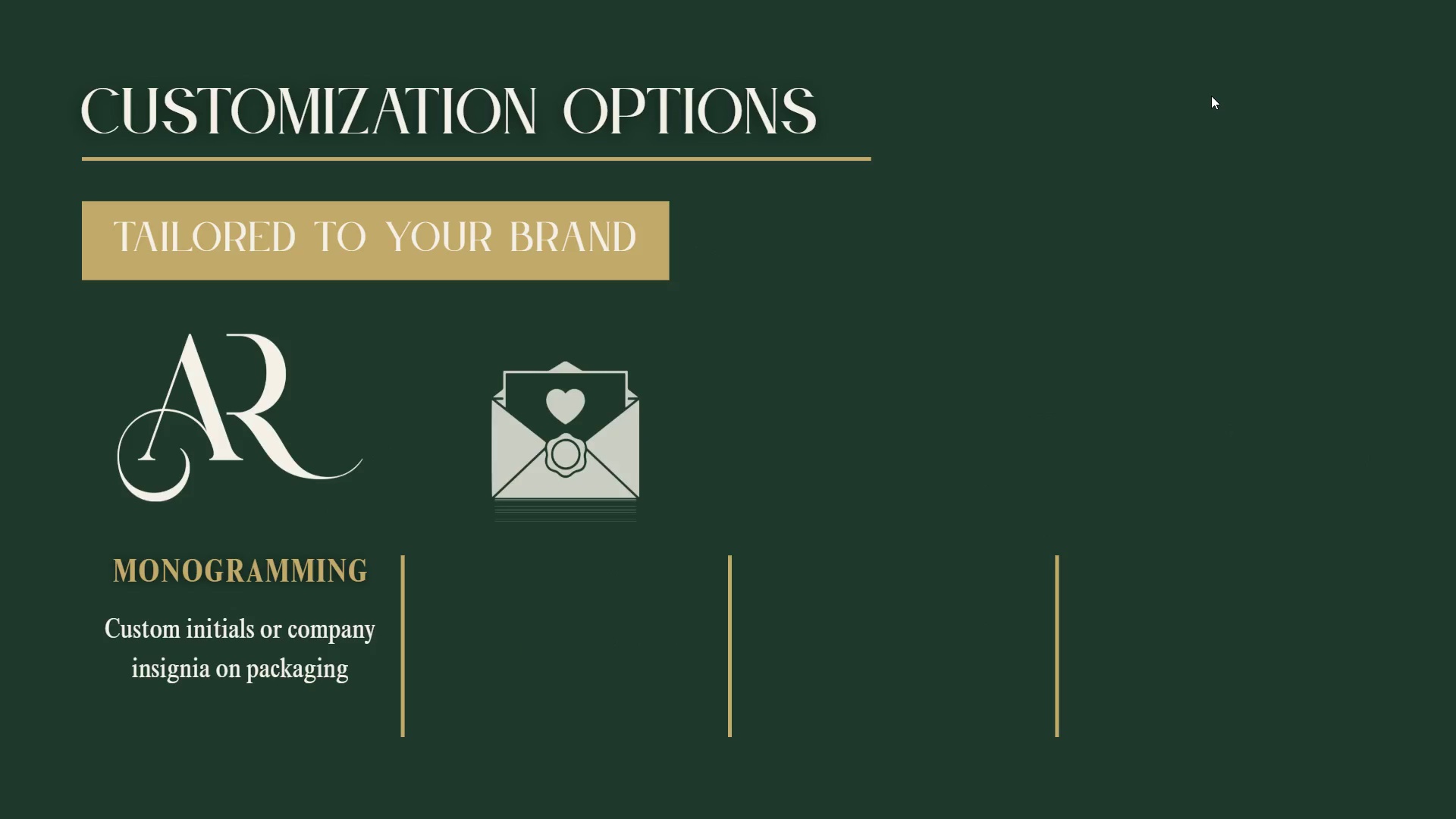 
key(ArrowRight)
 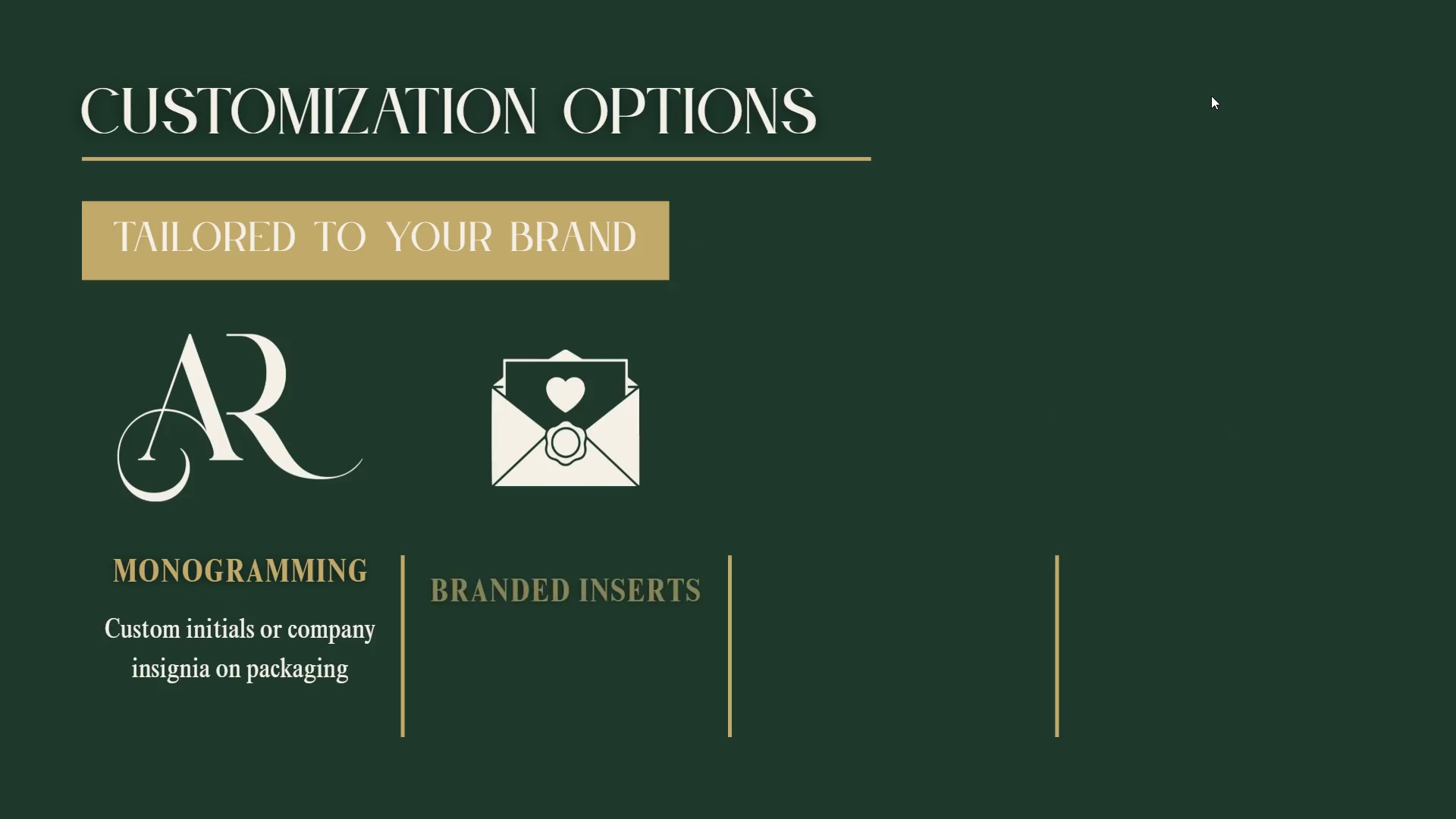 
key(ArrowRight)
 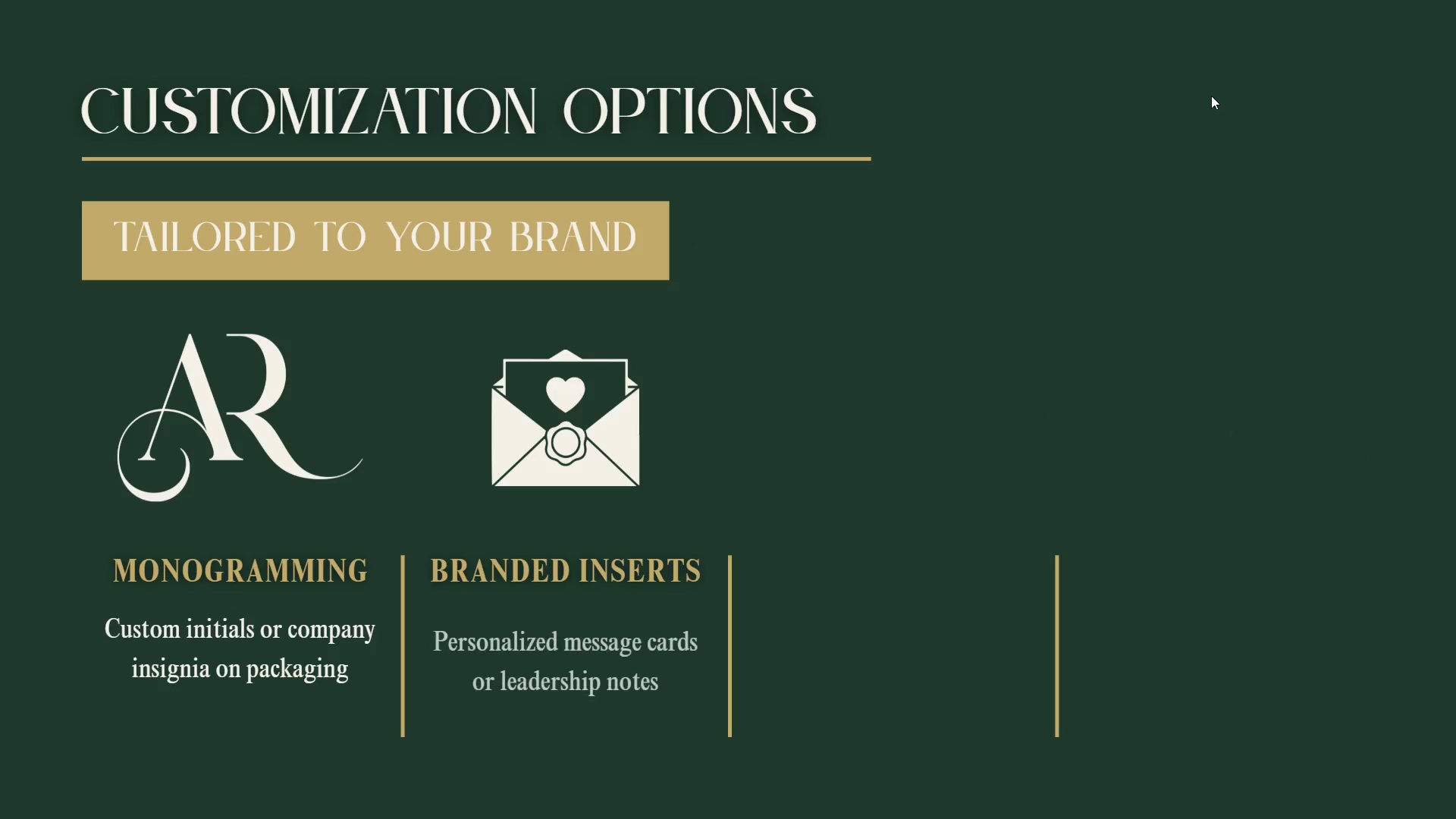 
key(ArrowRight)
 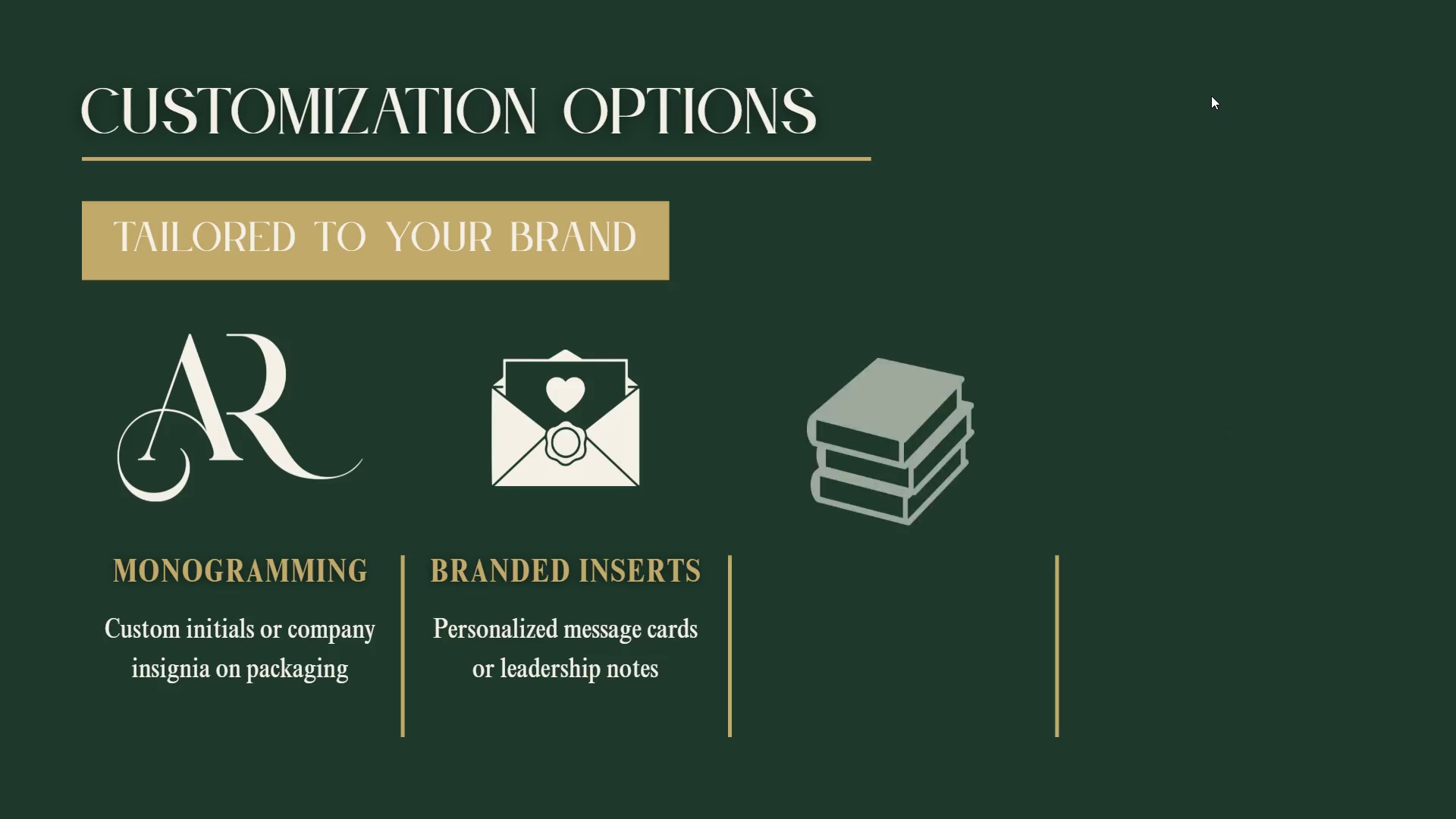 
key(ArrowRight)
 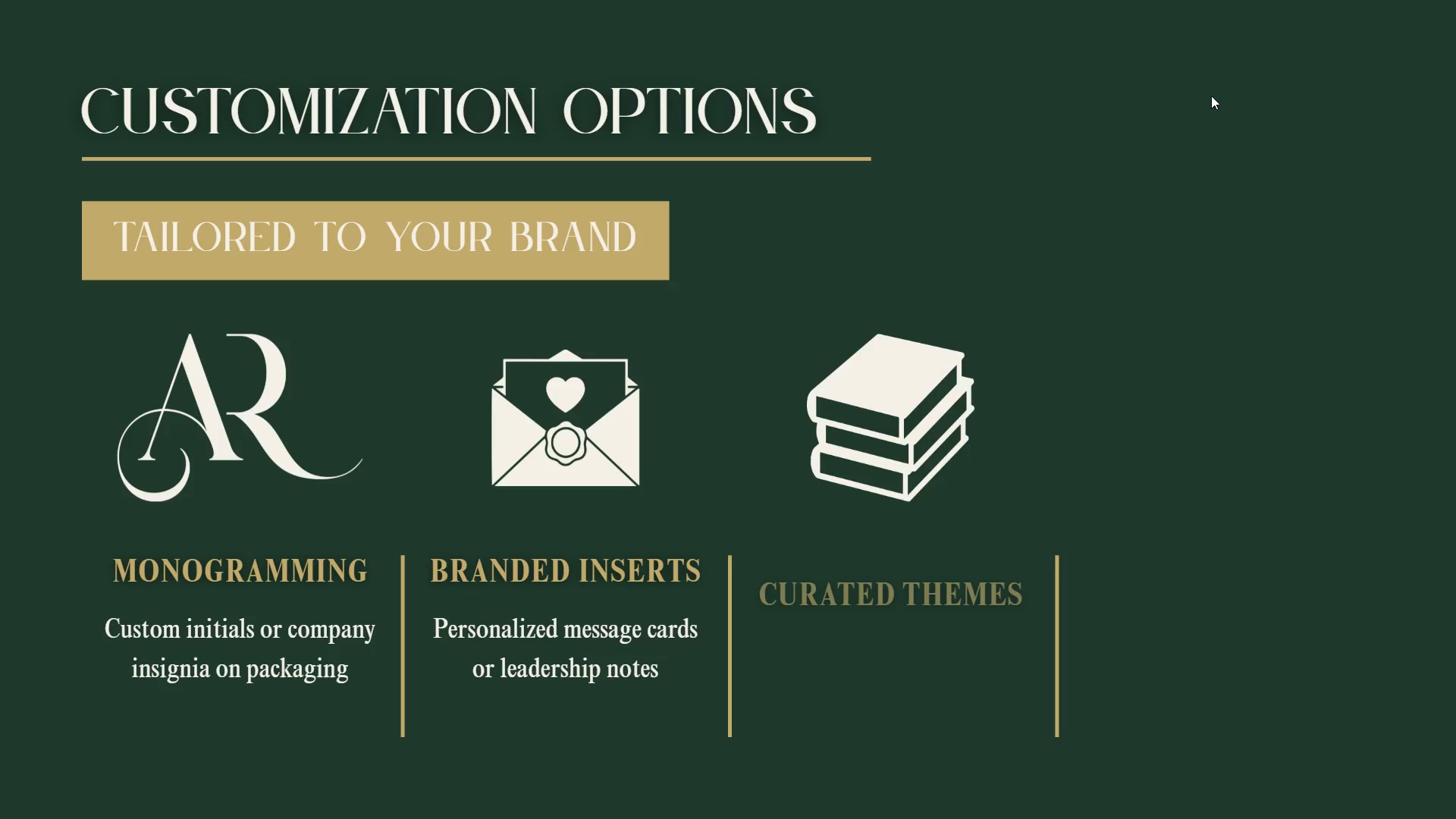 
key(ArrowRight)
 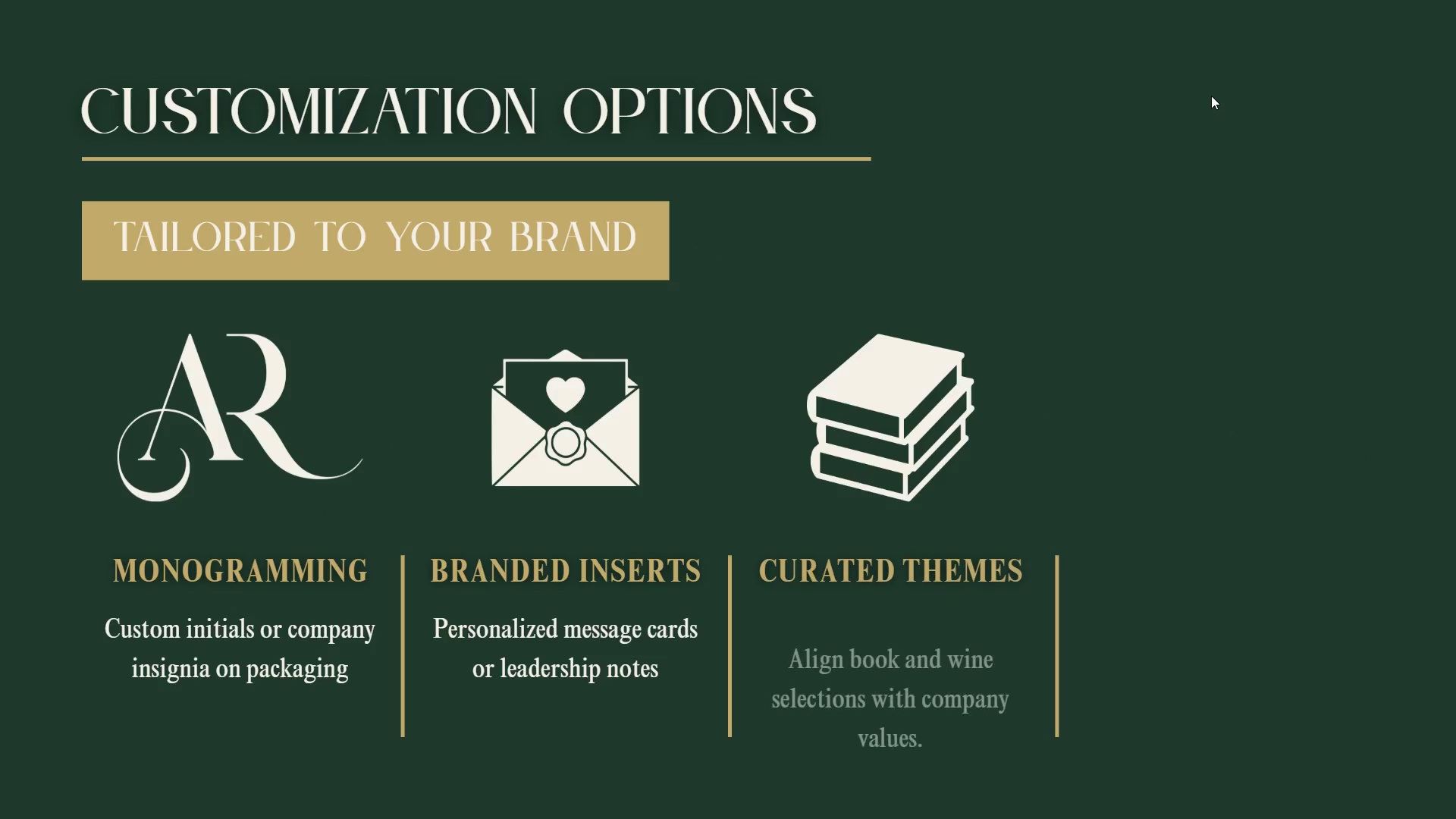 
key(ArrowRight)
 